 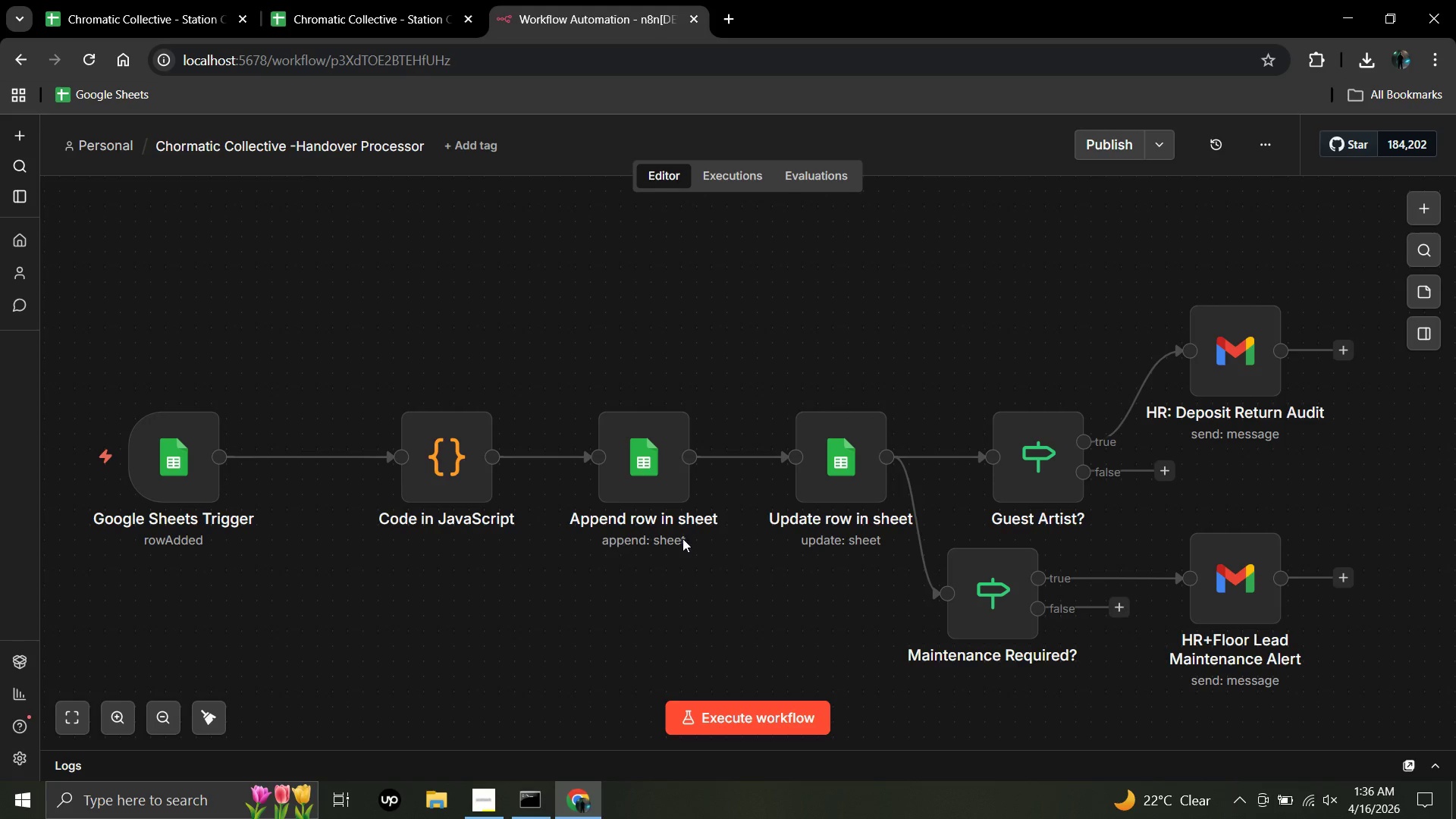 
left_click([1426, 210])
 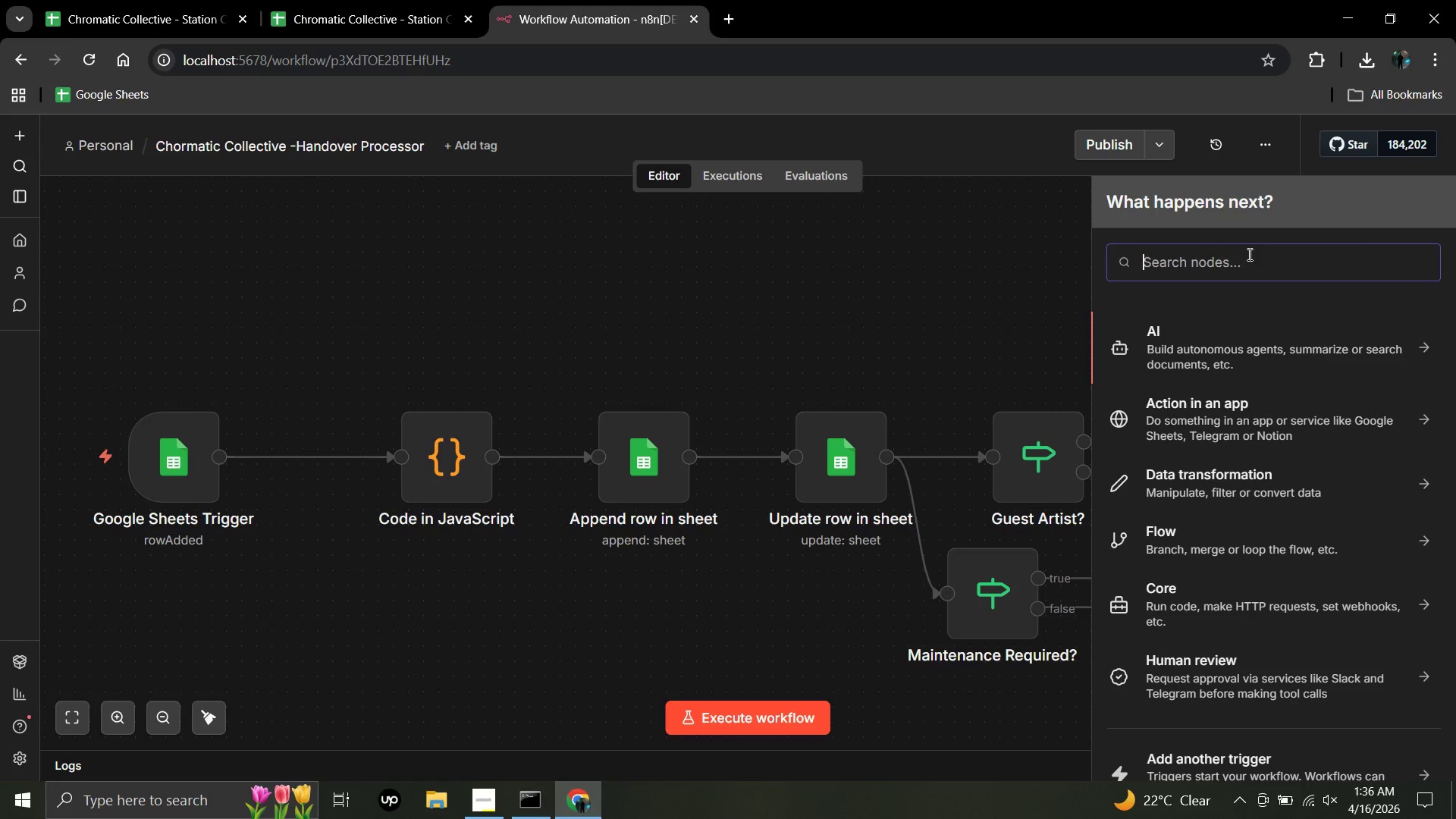 
type(if)
 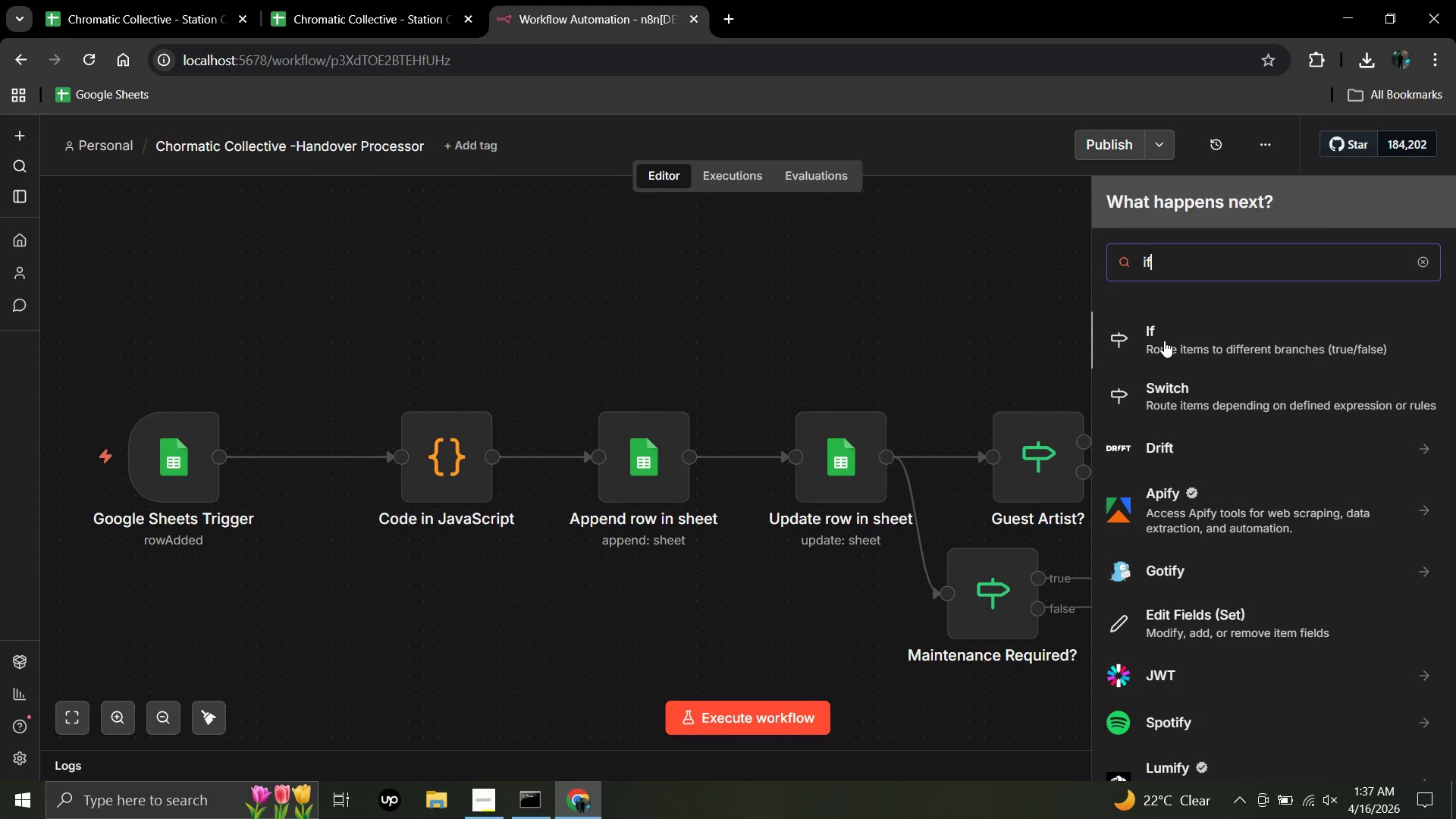 
wait(24.3)
 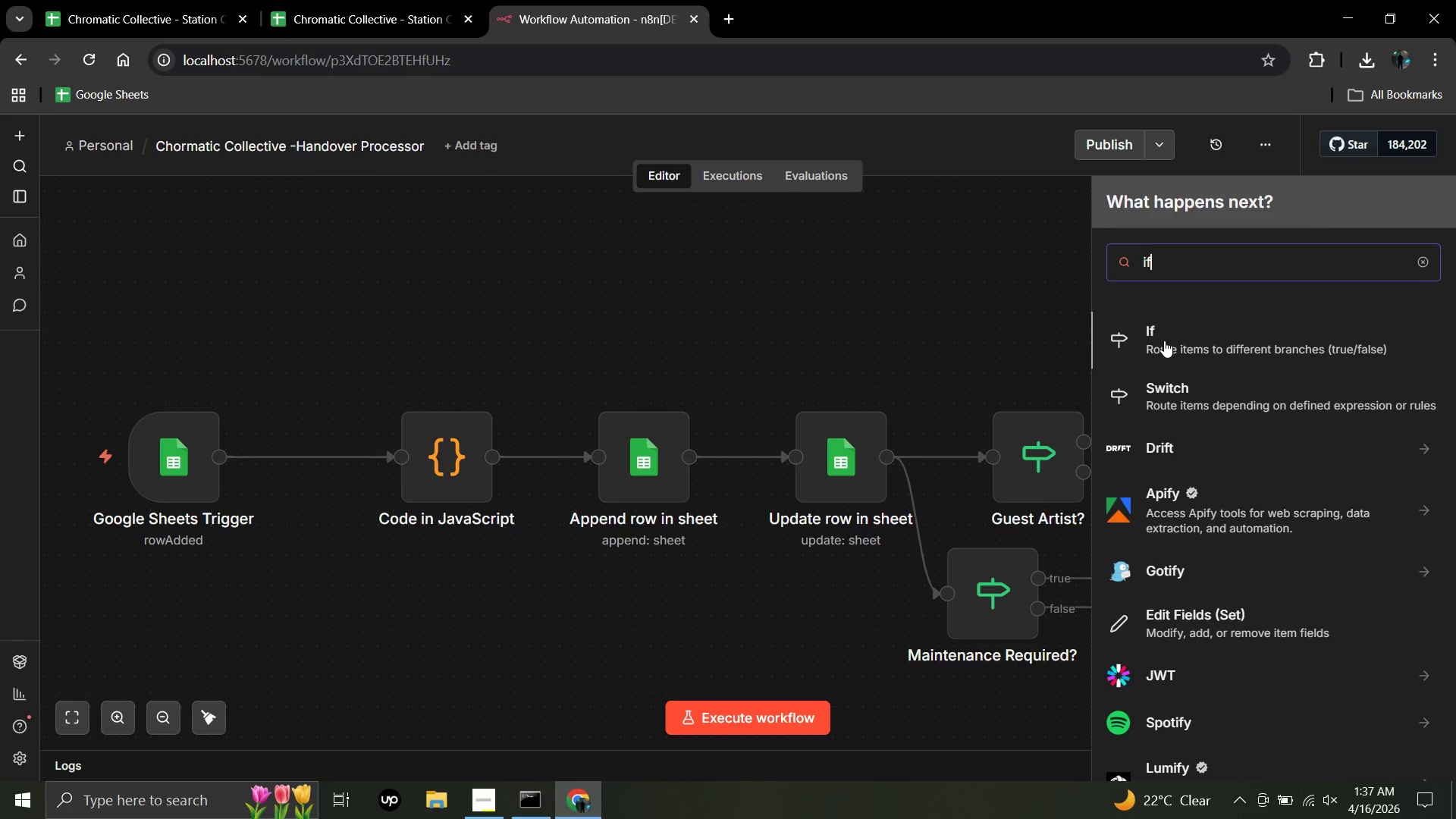 
left_click([1164, 340])
 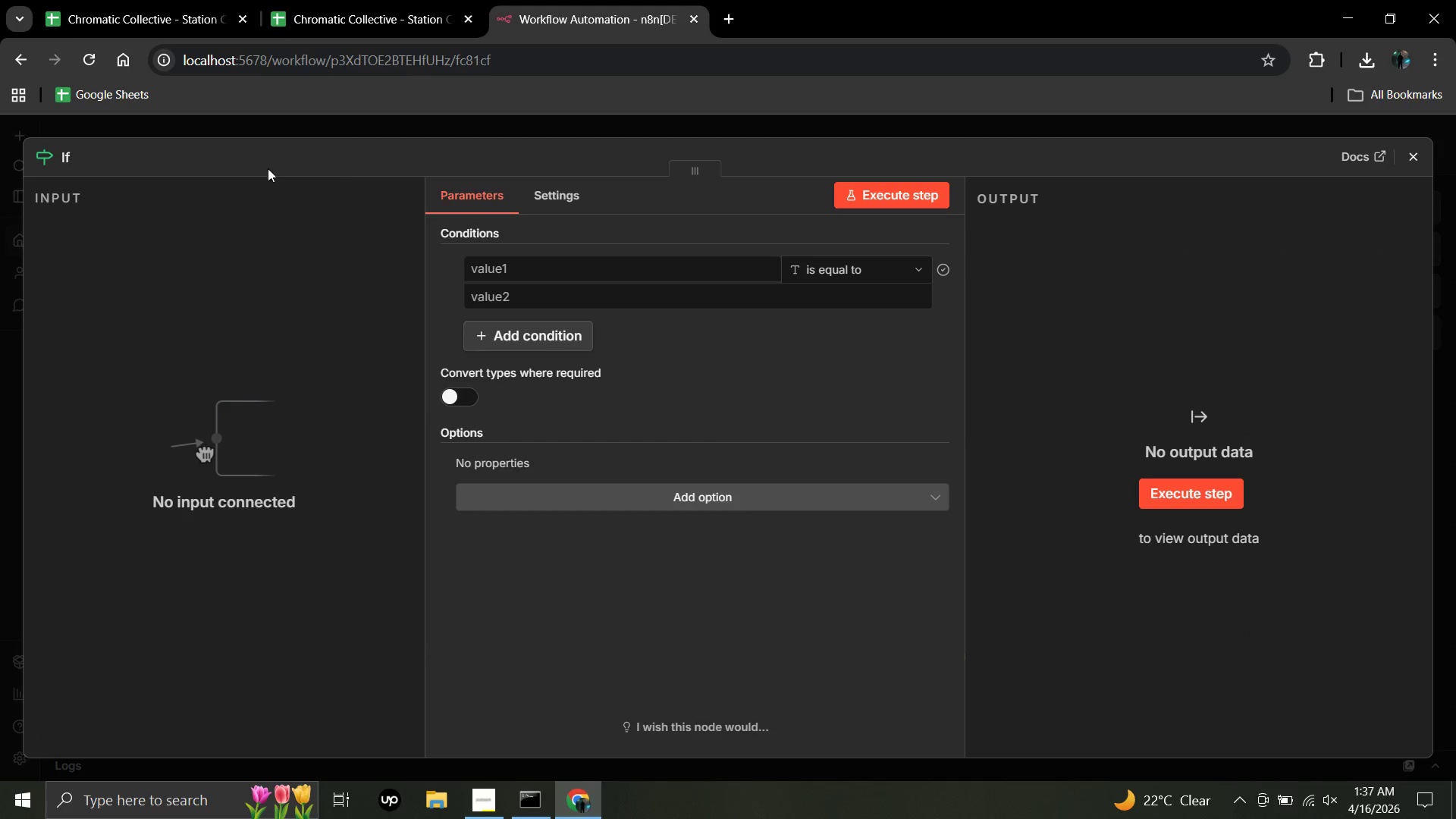 
wait(5.5)
 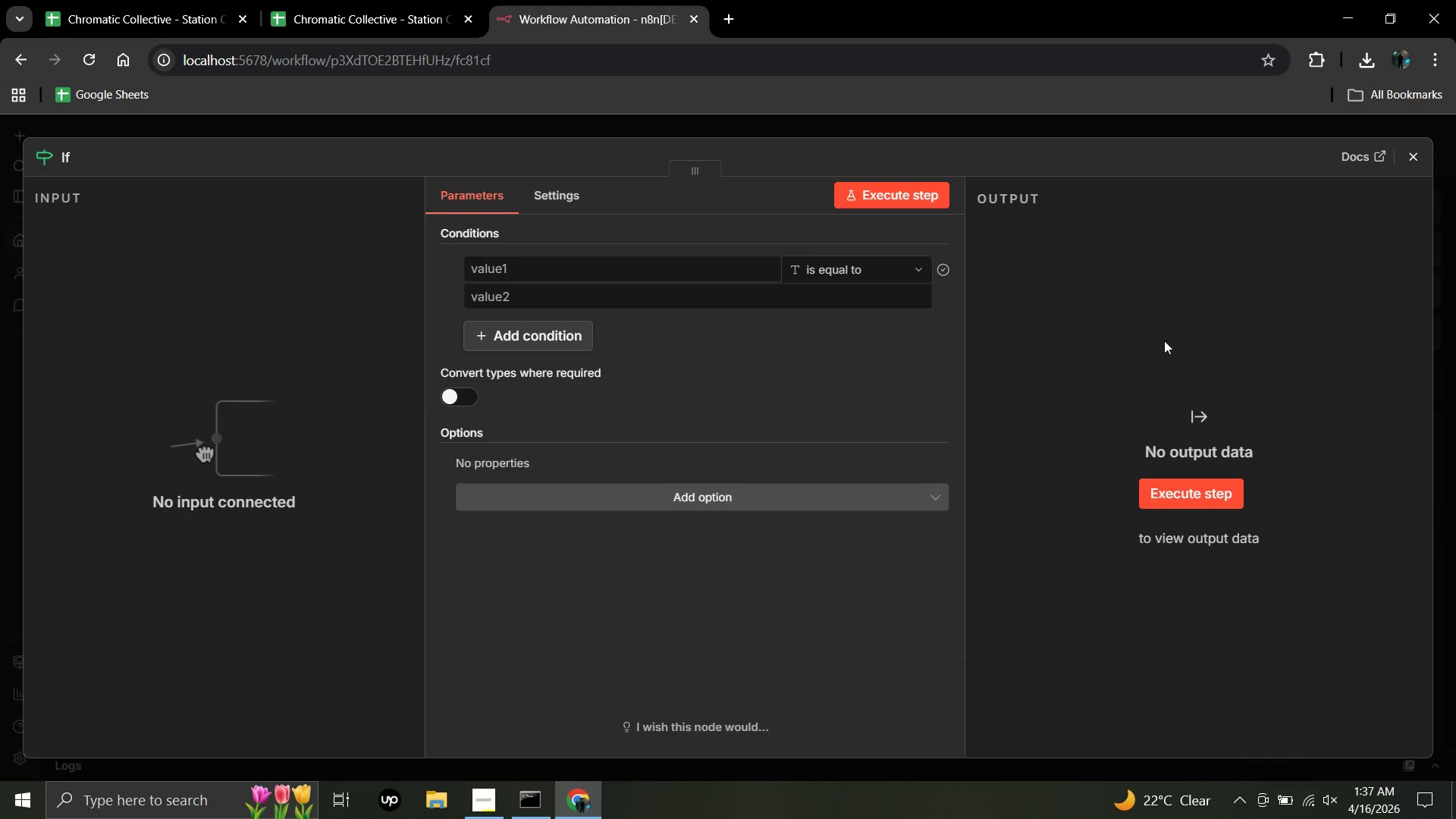 
left_click([69, 155])
 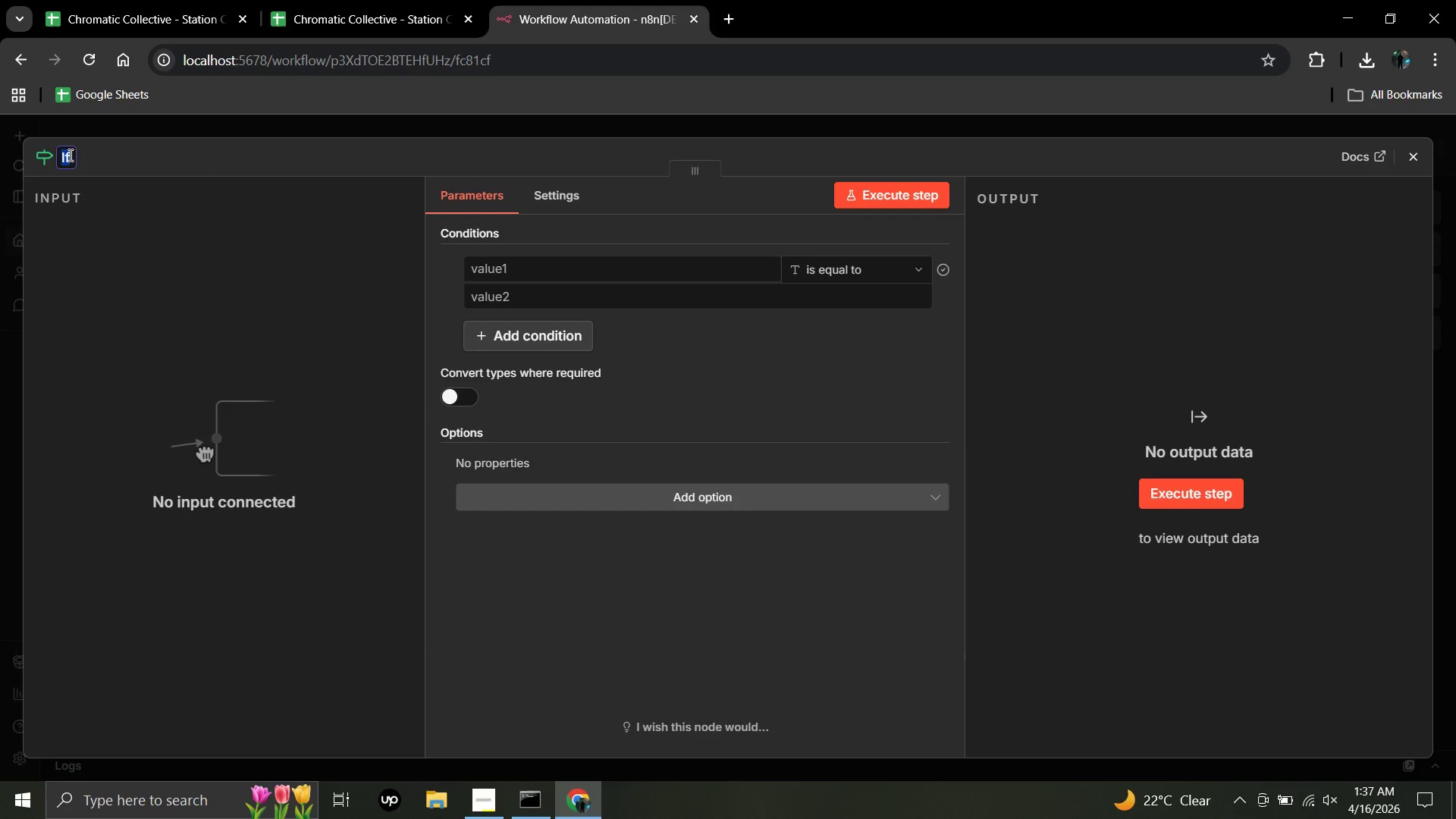 
key(Backspace)
 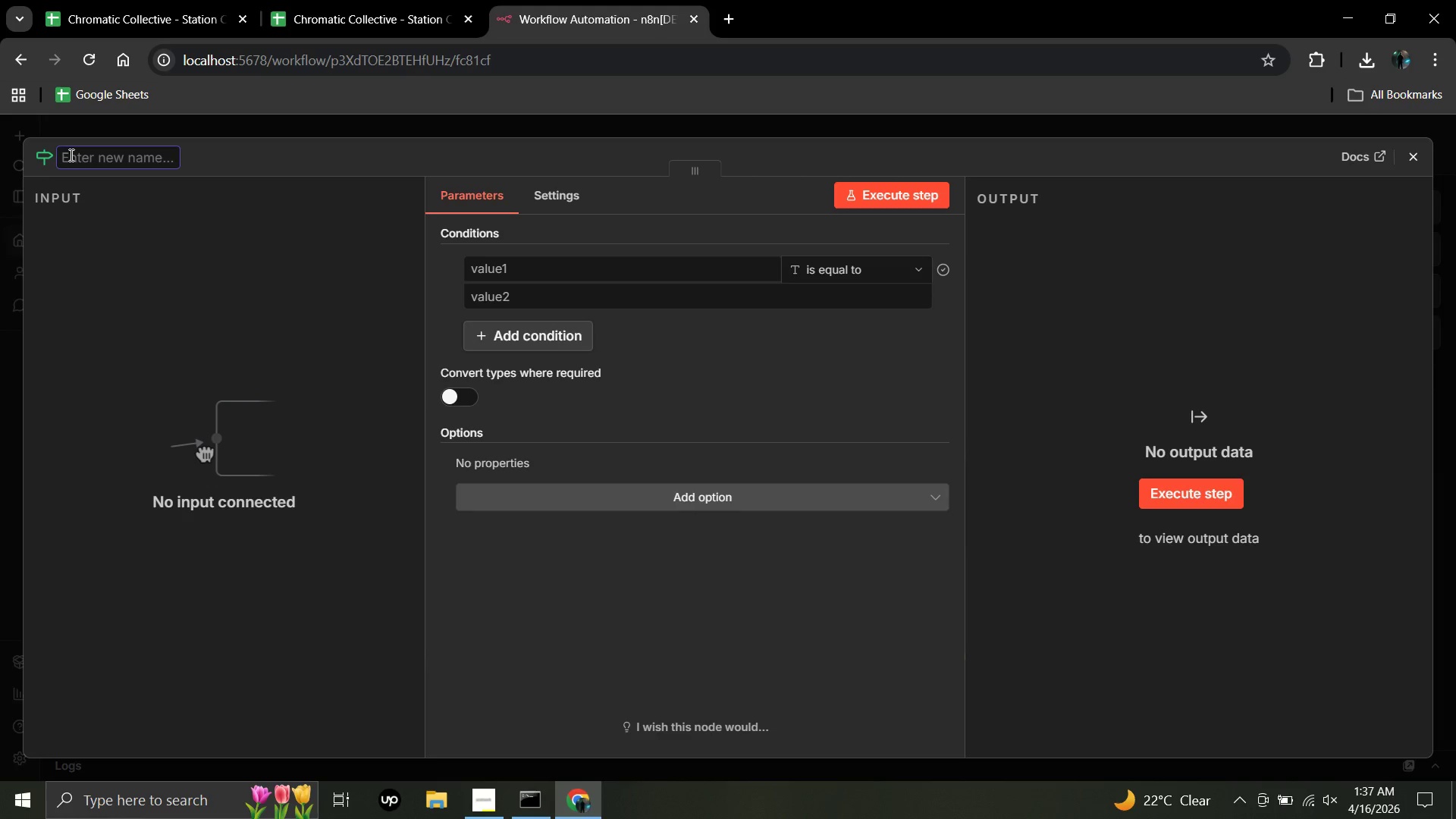 
wait(5.3)
 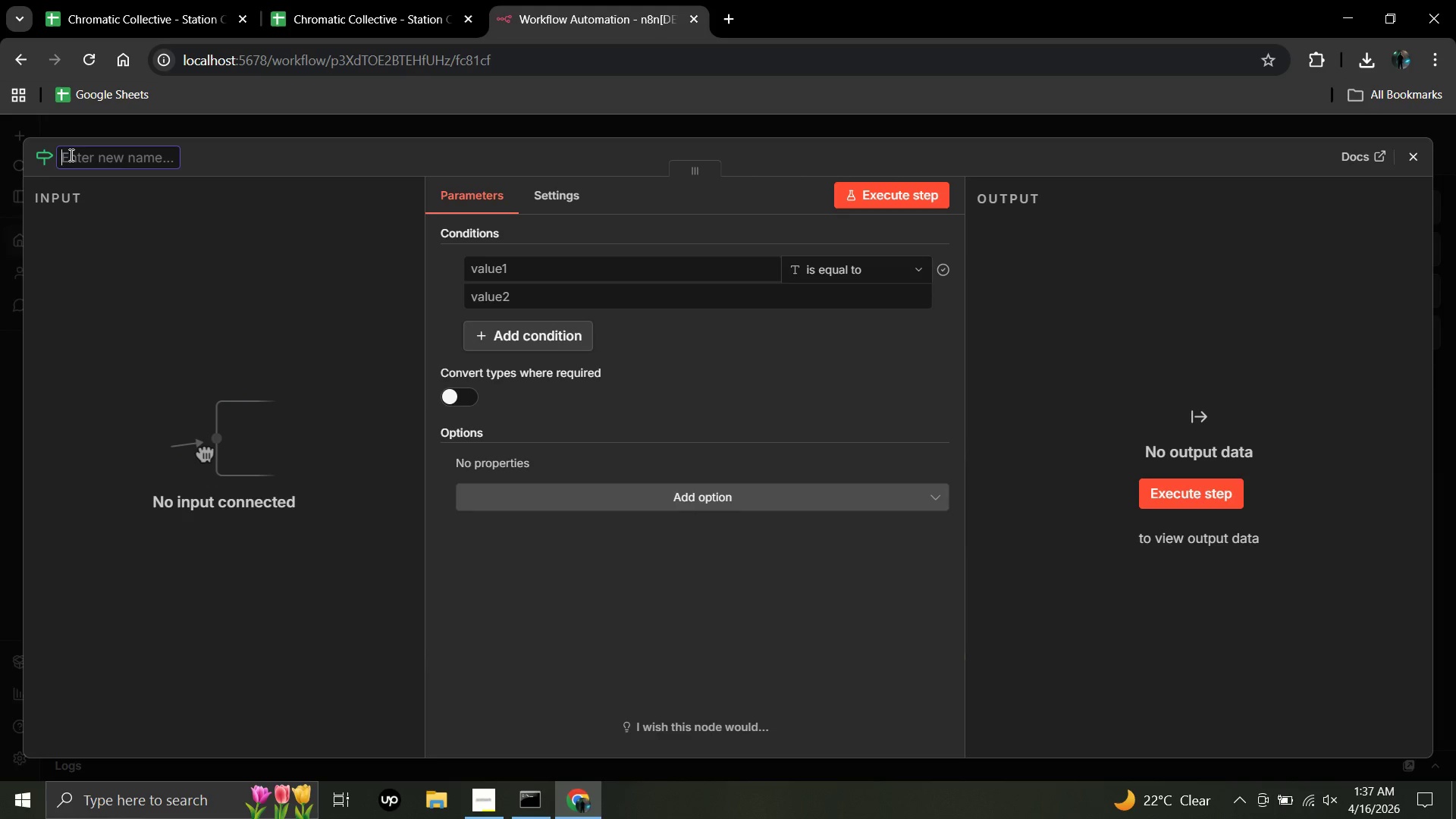 
type(Standard Handover?)
 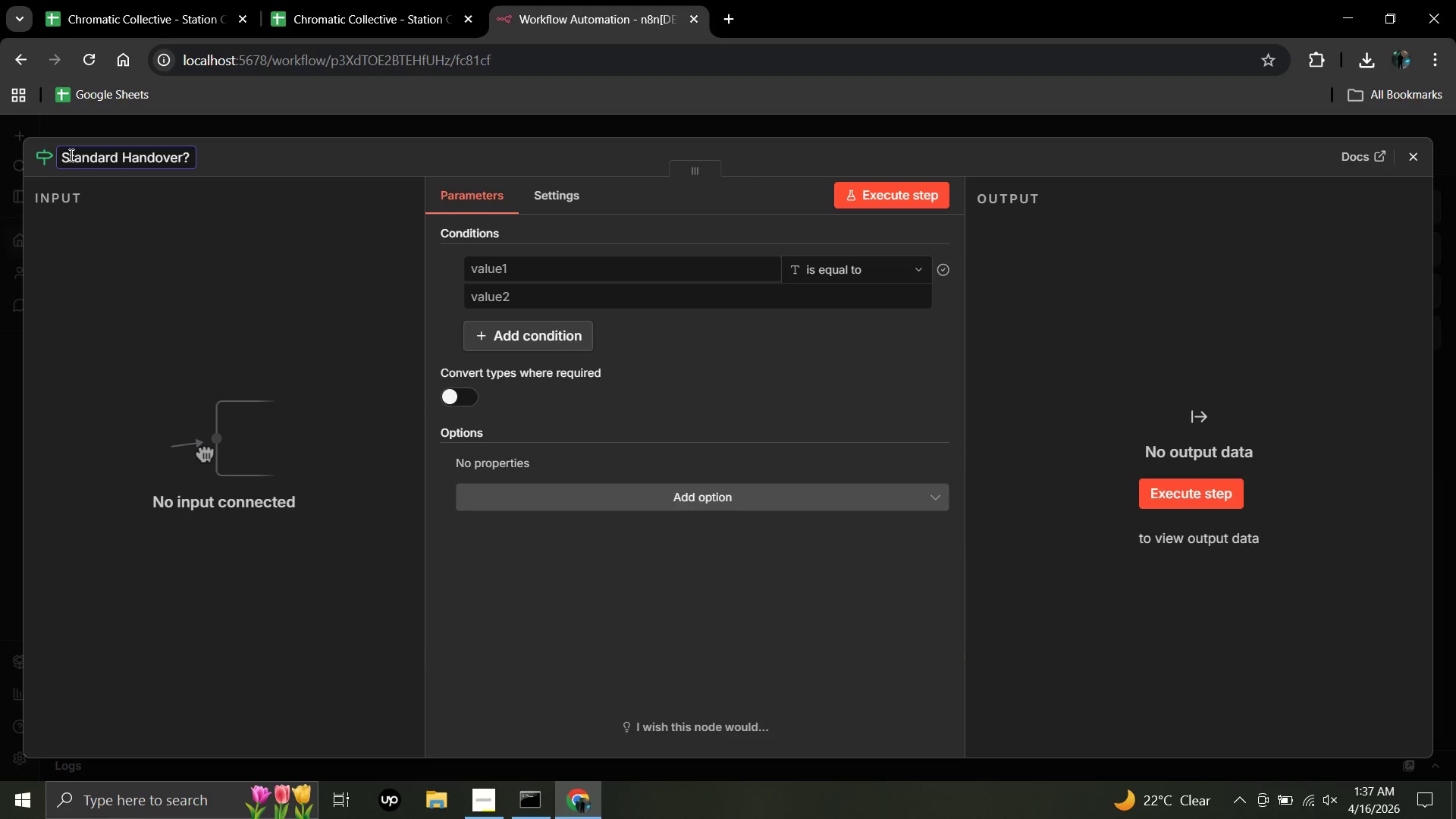 
wait(33.13)
 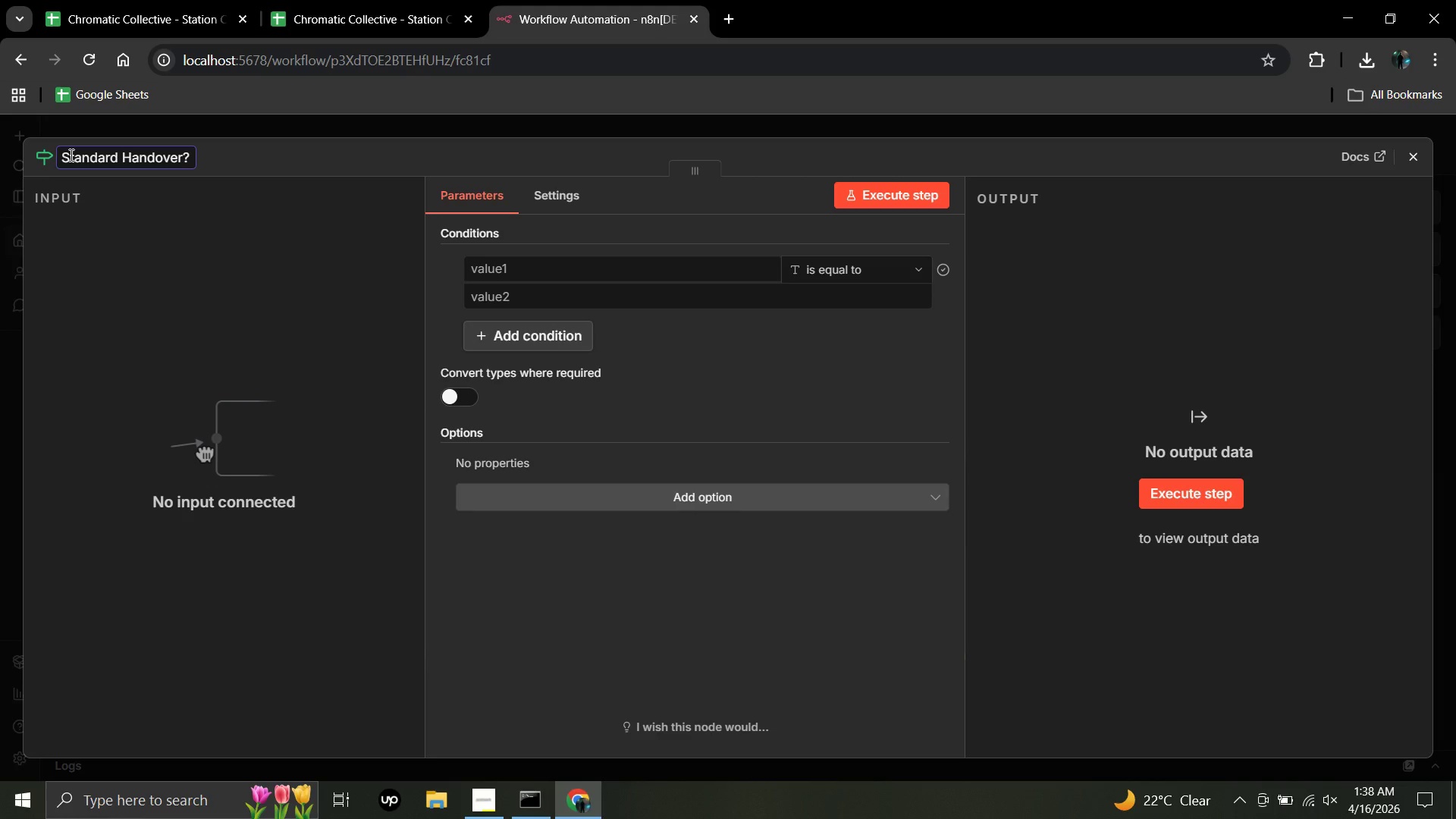 
mouse_move([97, 130])
 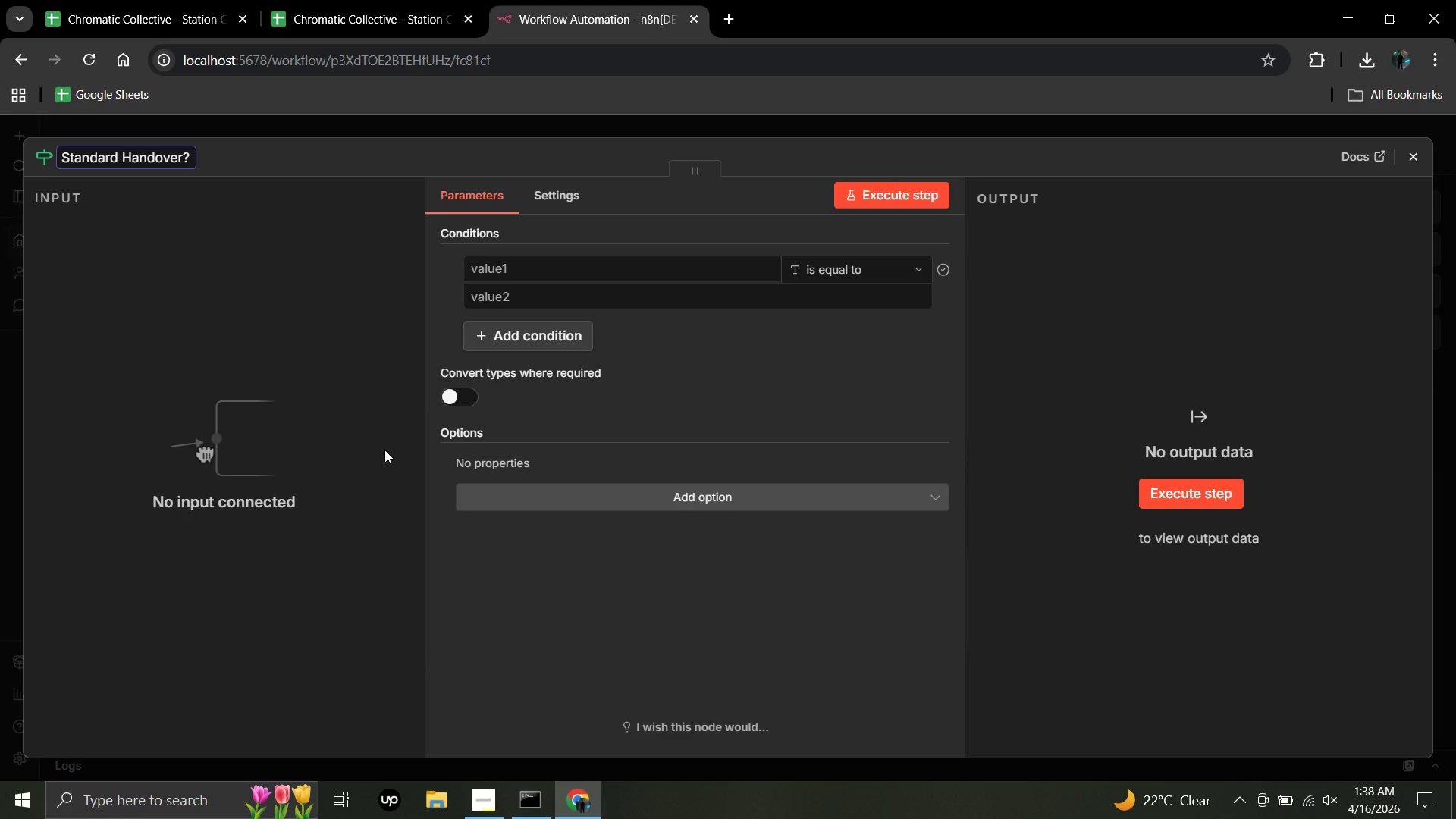 
scroll: coordinate [384, 450], scroll_direction: none, amount: 0.0
 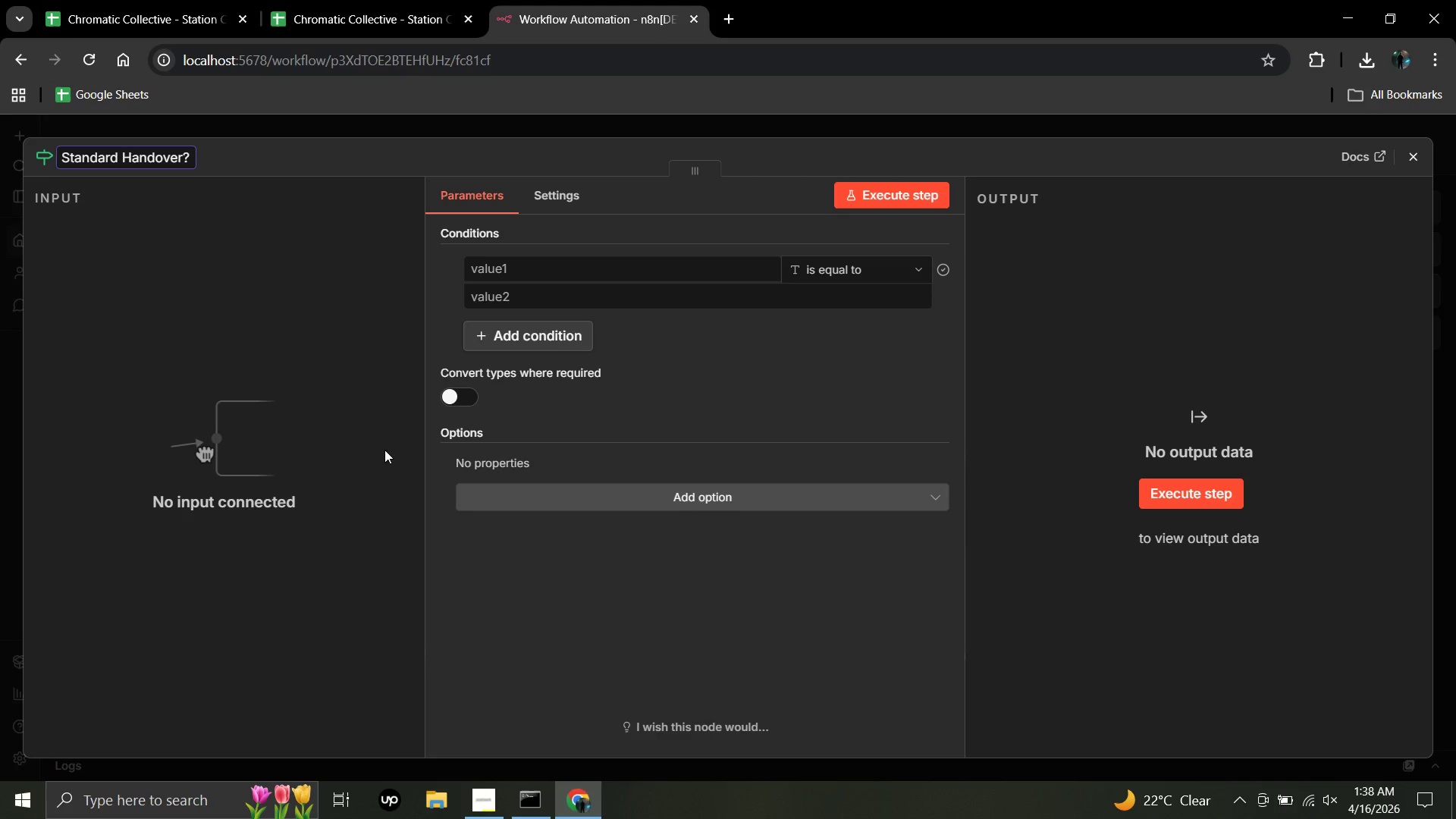 
scroll: coordinate [384, 450], scroll_direction: up, amount: 1.0
 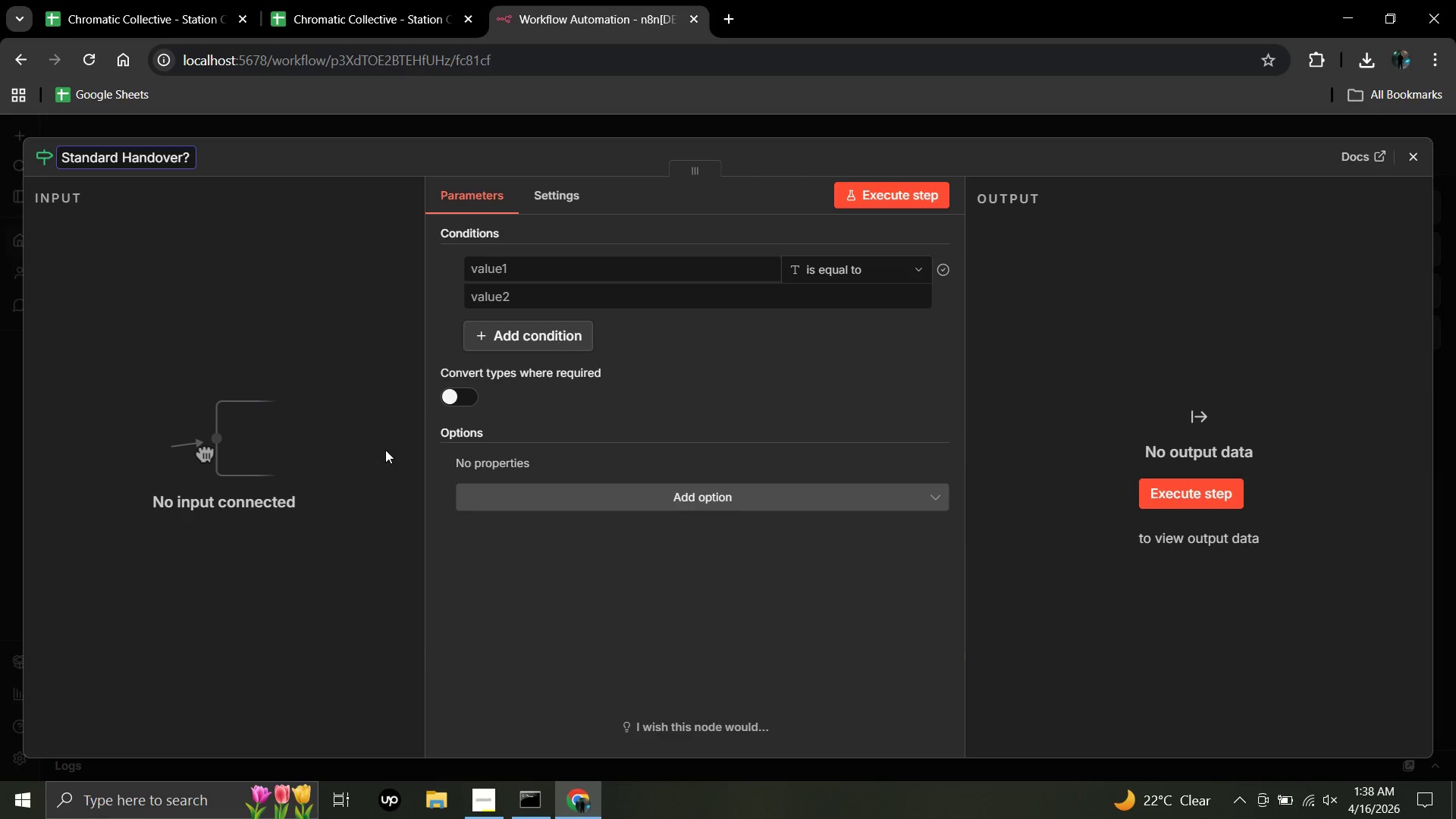 
wait(6.46)
 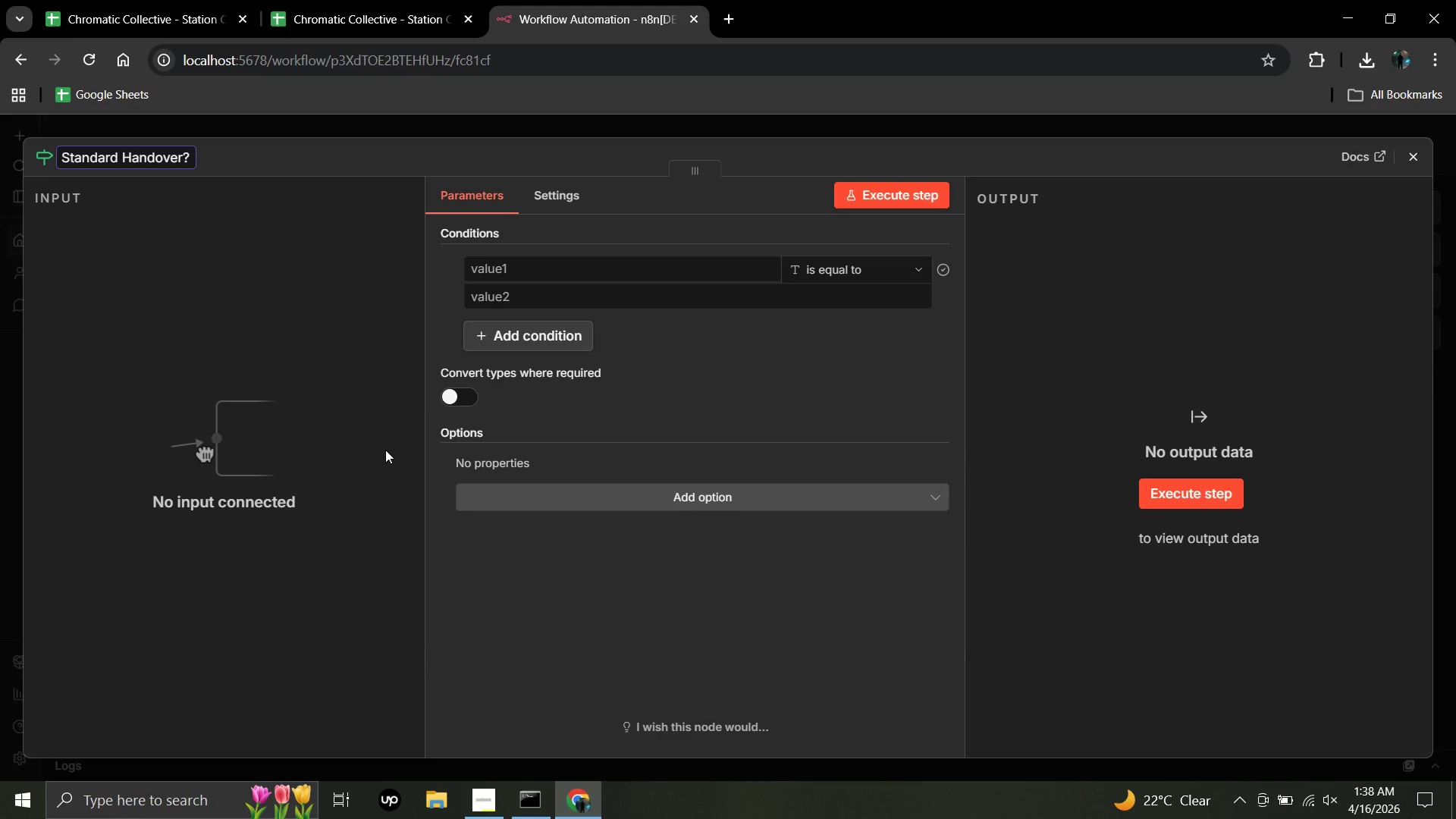 
scroll: coordinate [386, 450], scroll_direction: up, amount: 2.0
 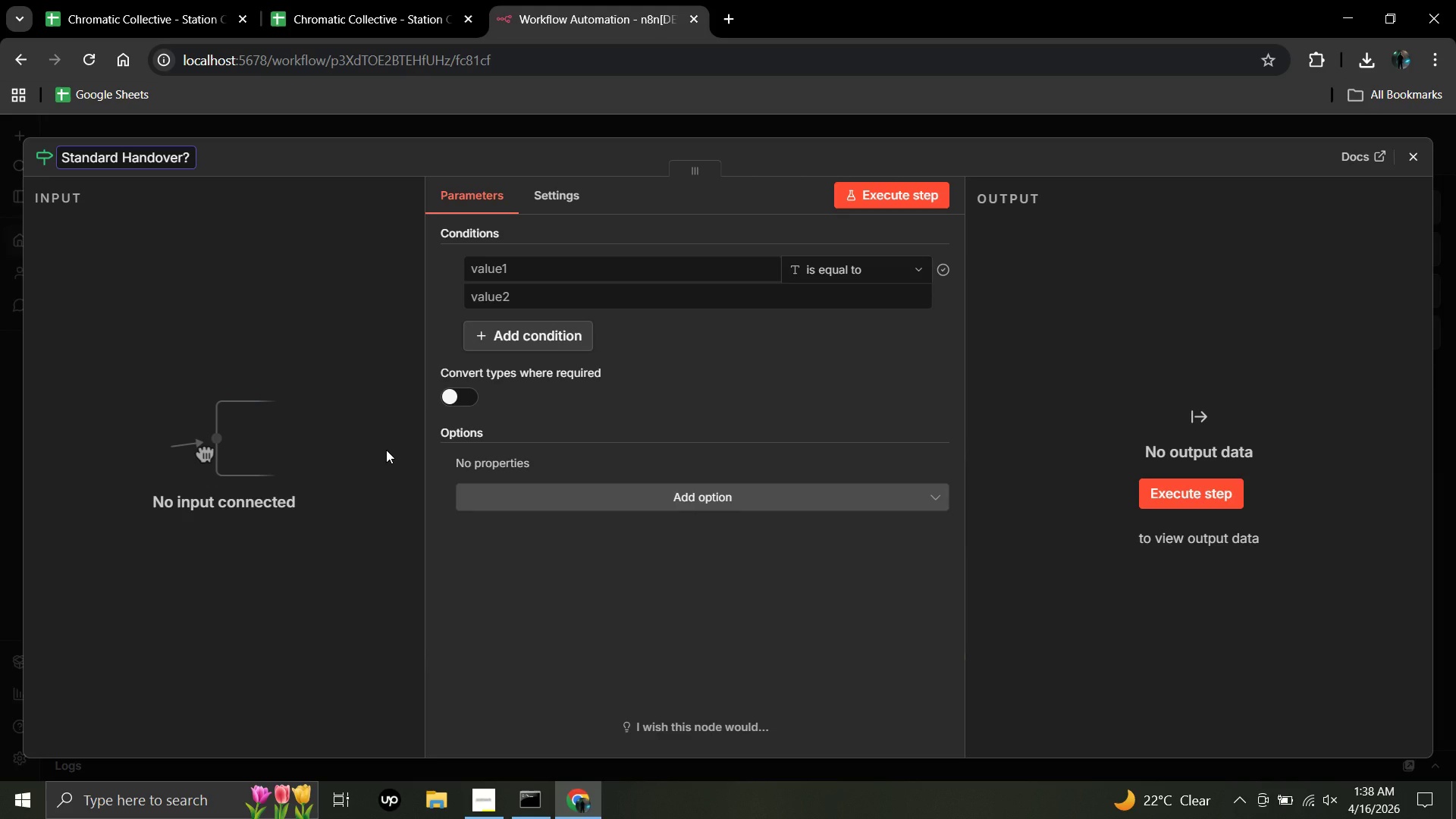 
wait(18.27)
 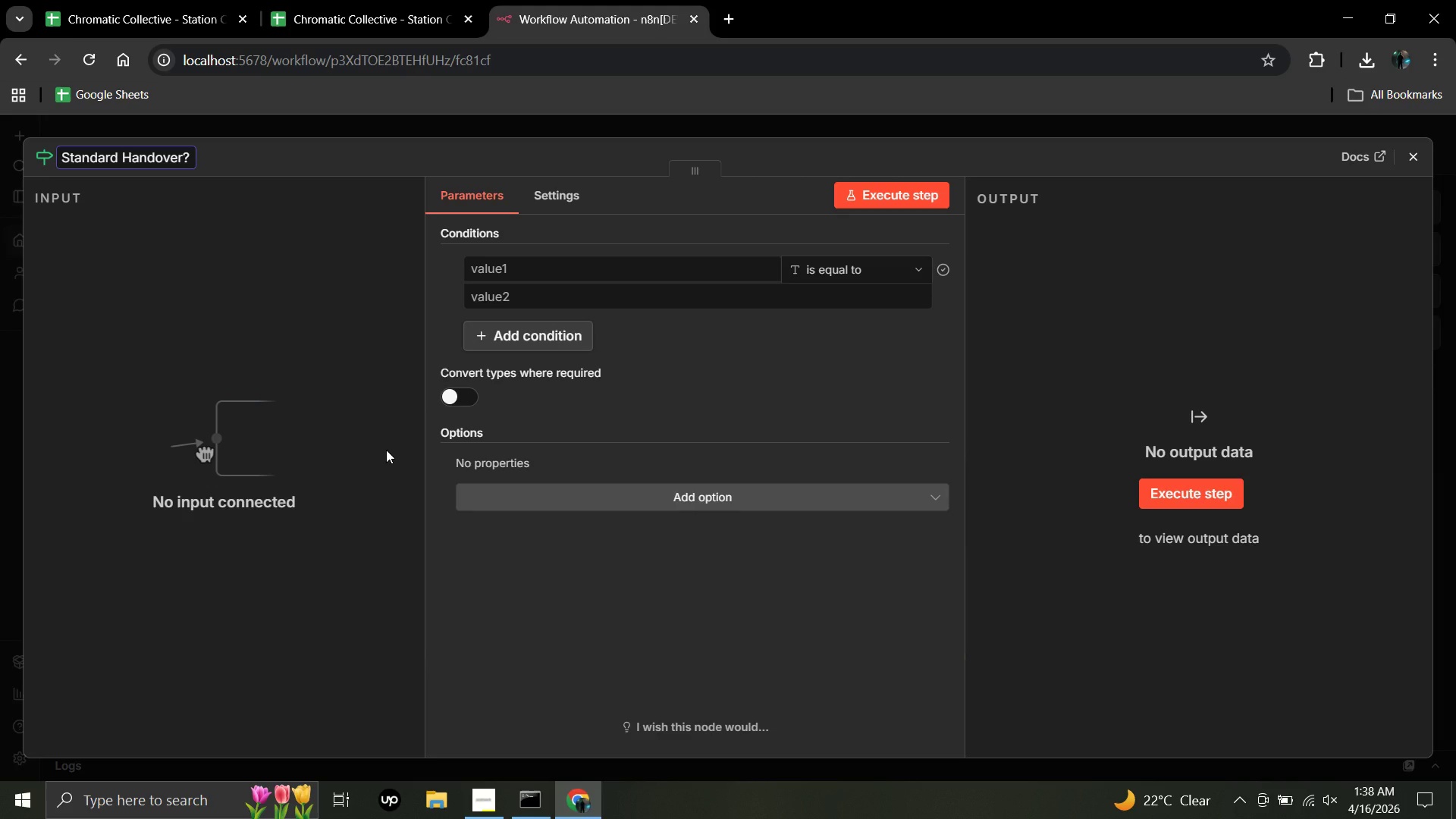 
left_click([921, 268])
 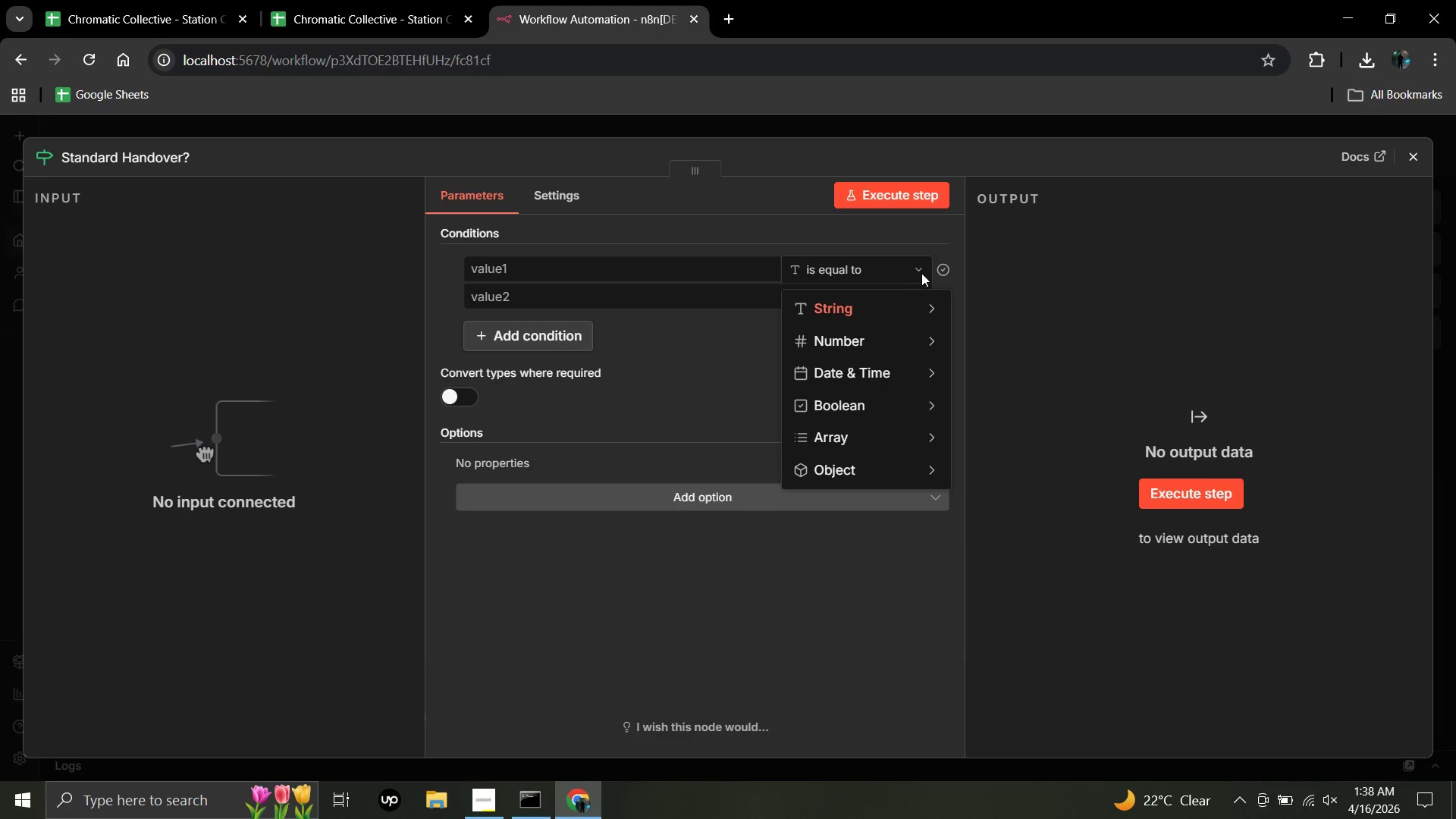 
mouse_move([885, 313])
 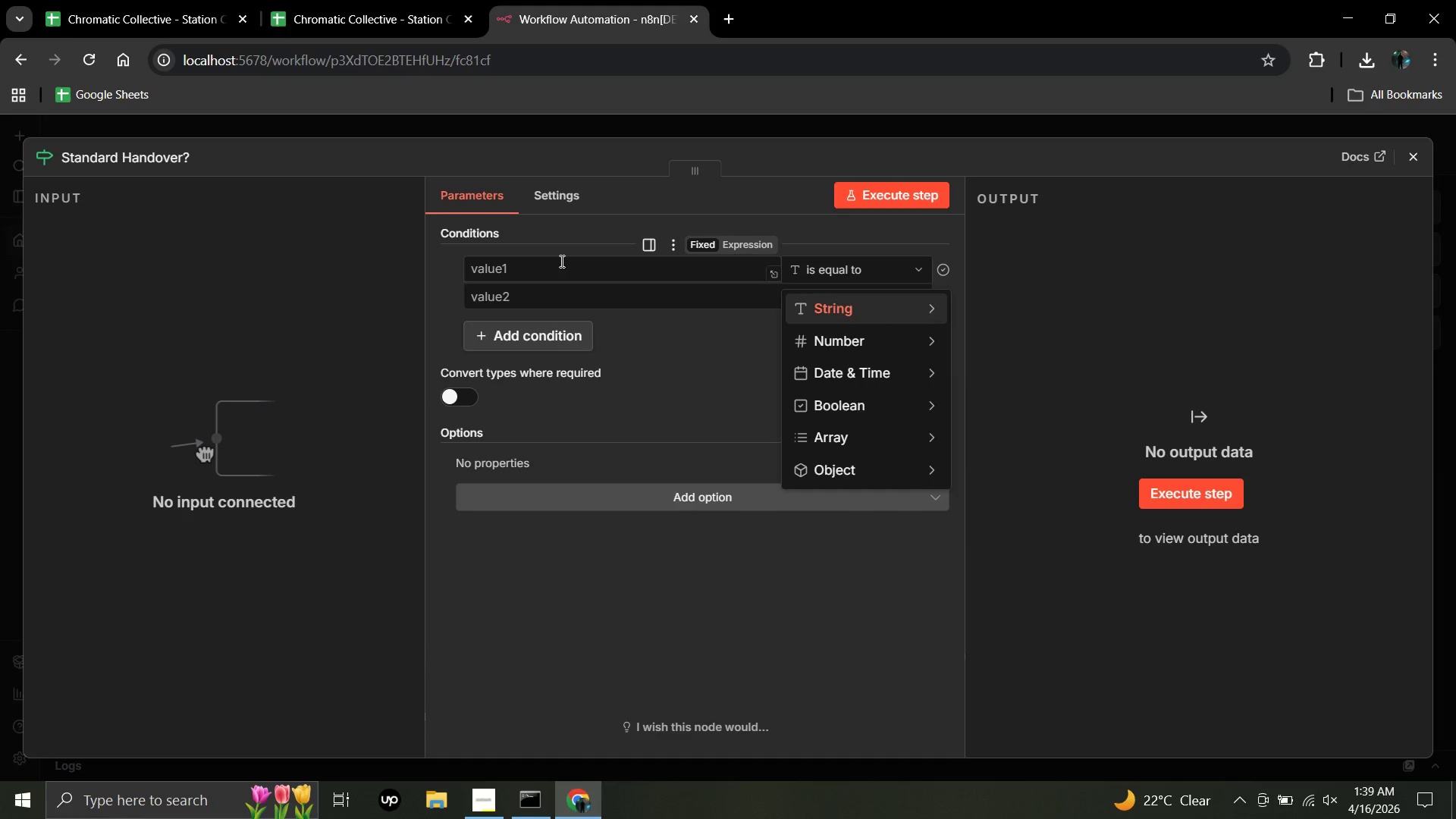 
left_click([560, 261])
 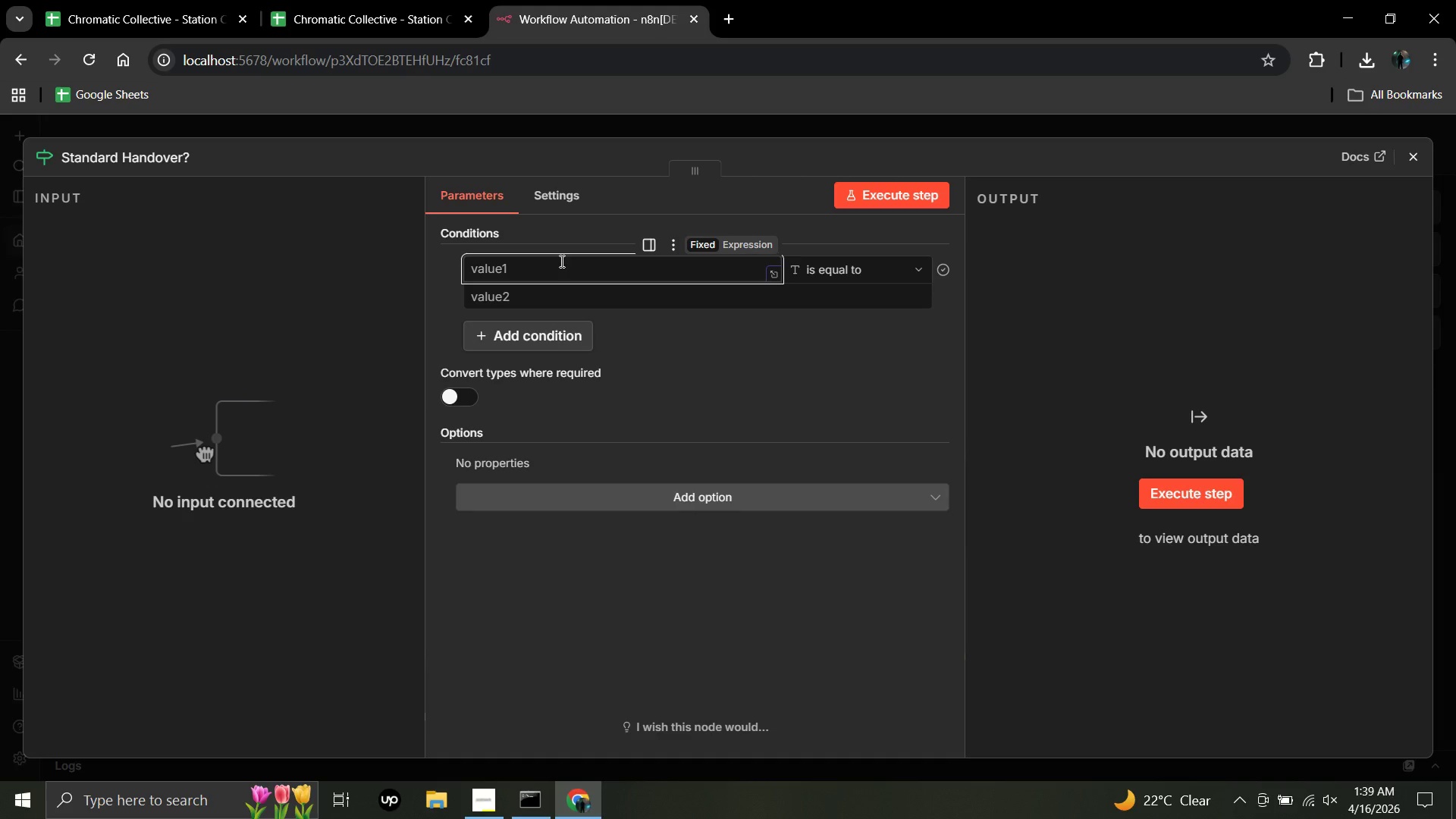 
wait(21.14)
 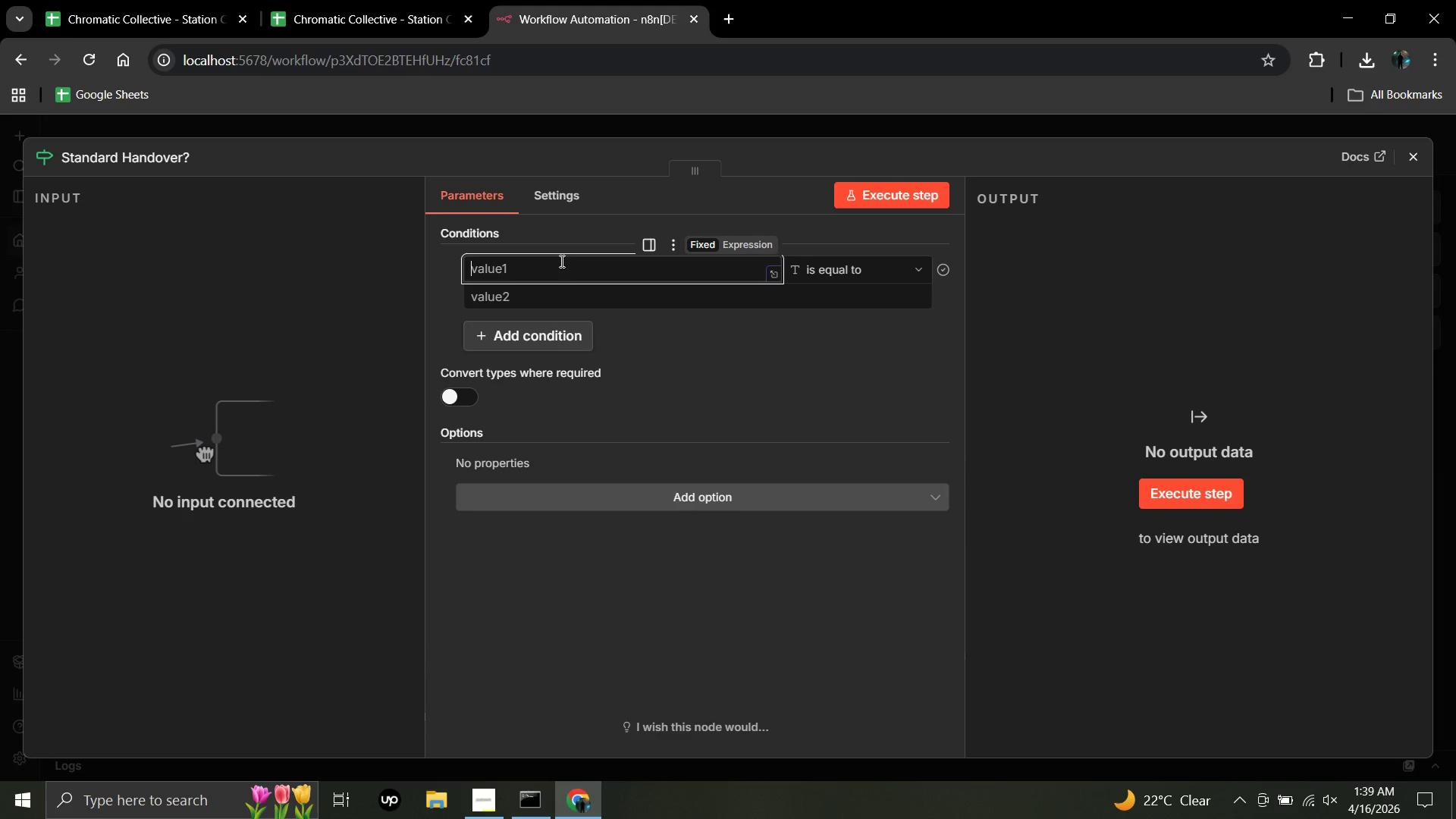 
key(Shift+BracketLeft)
 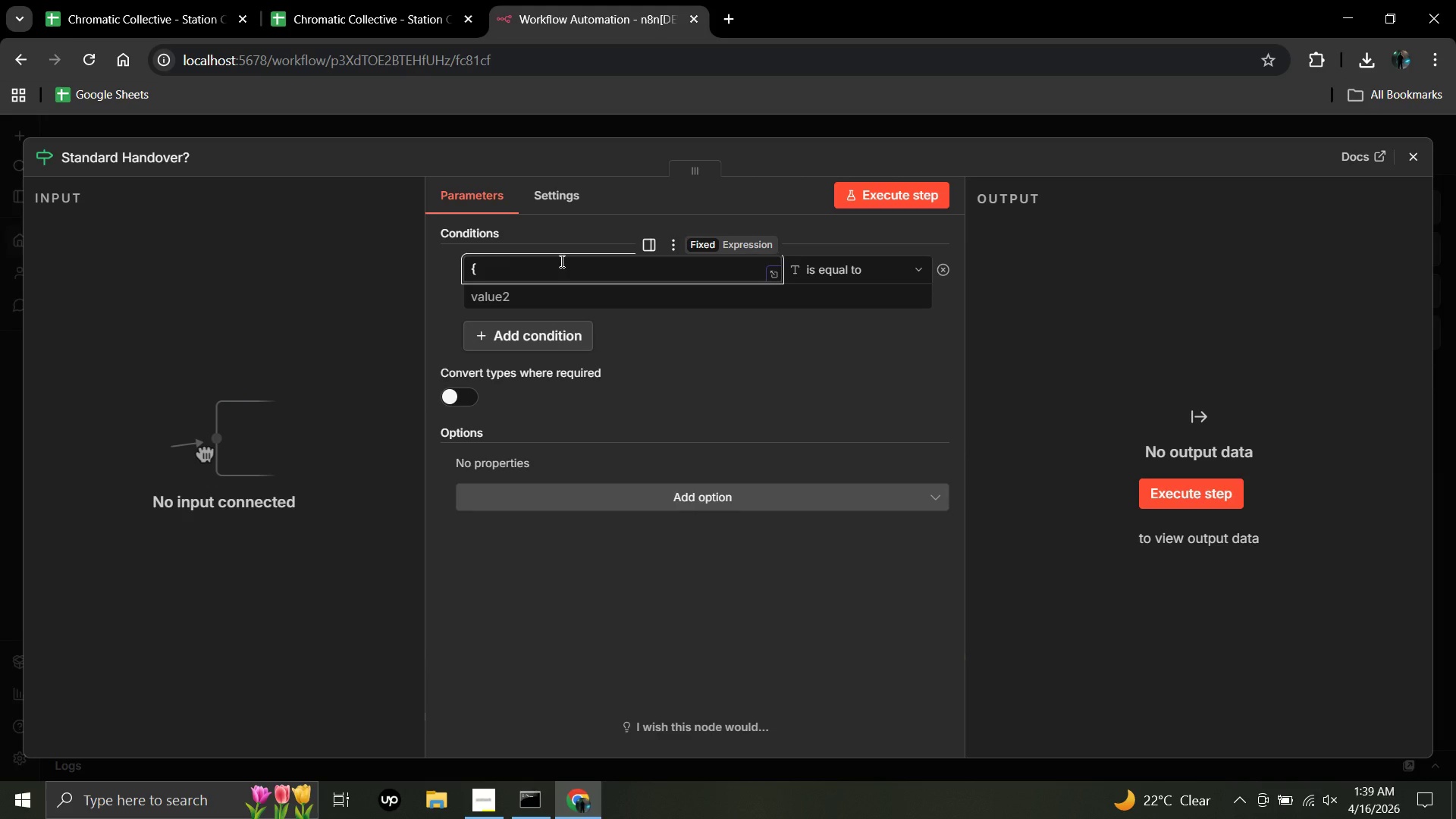 
key(Shift+BracketLeft)
 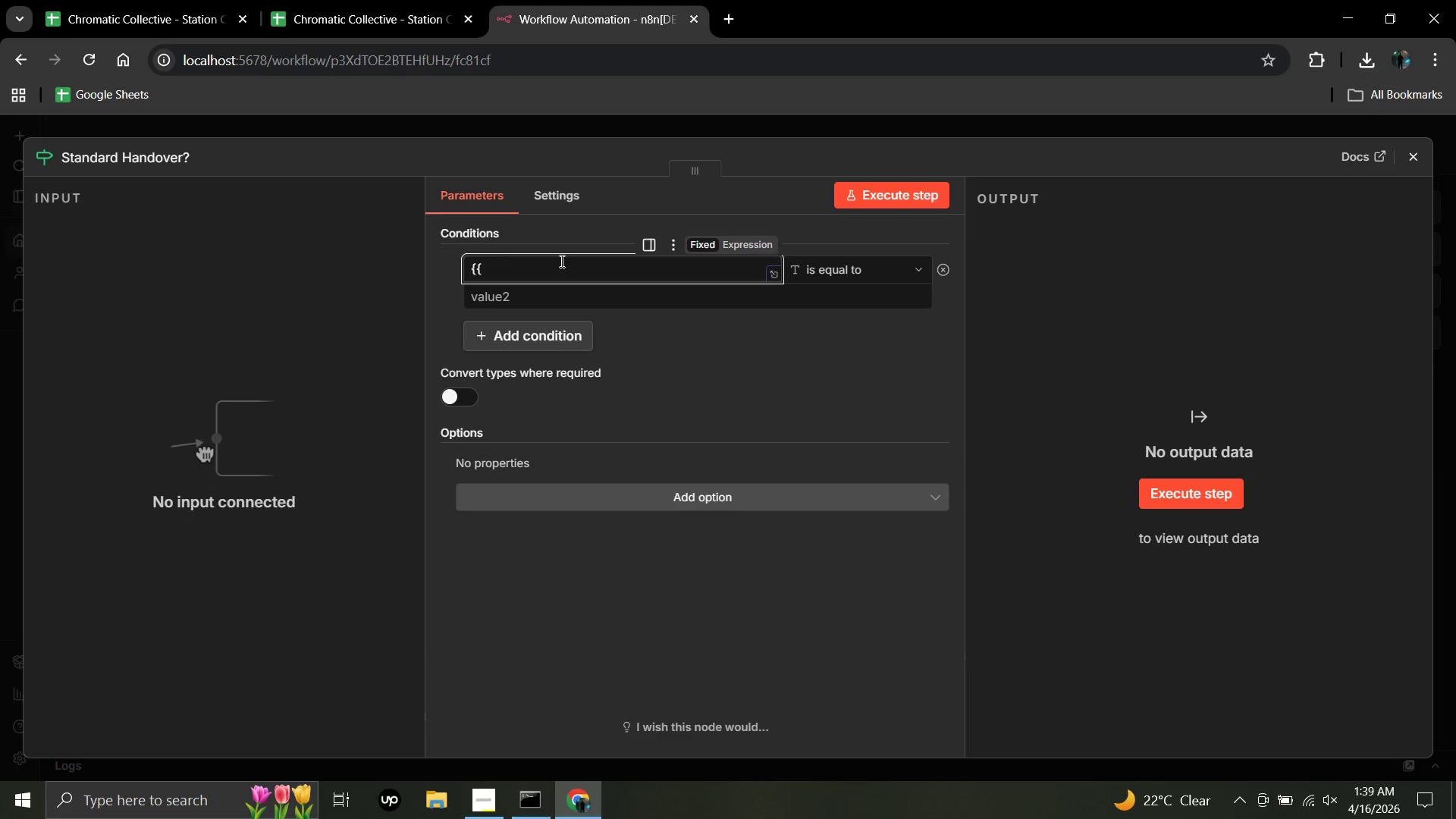 
key(Shift+4)
 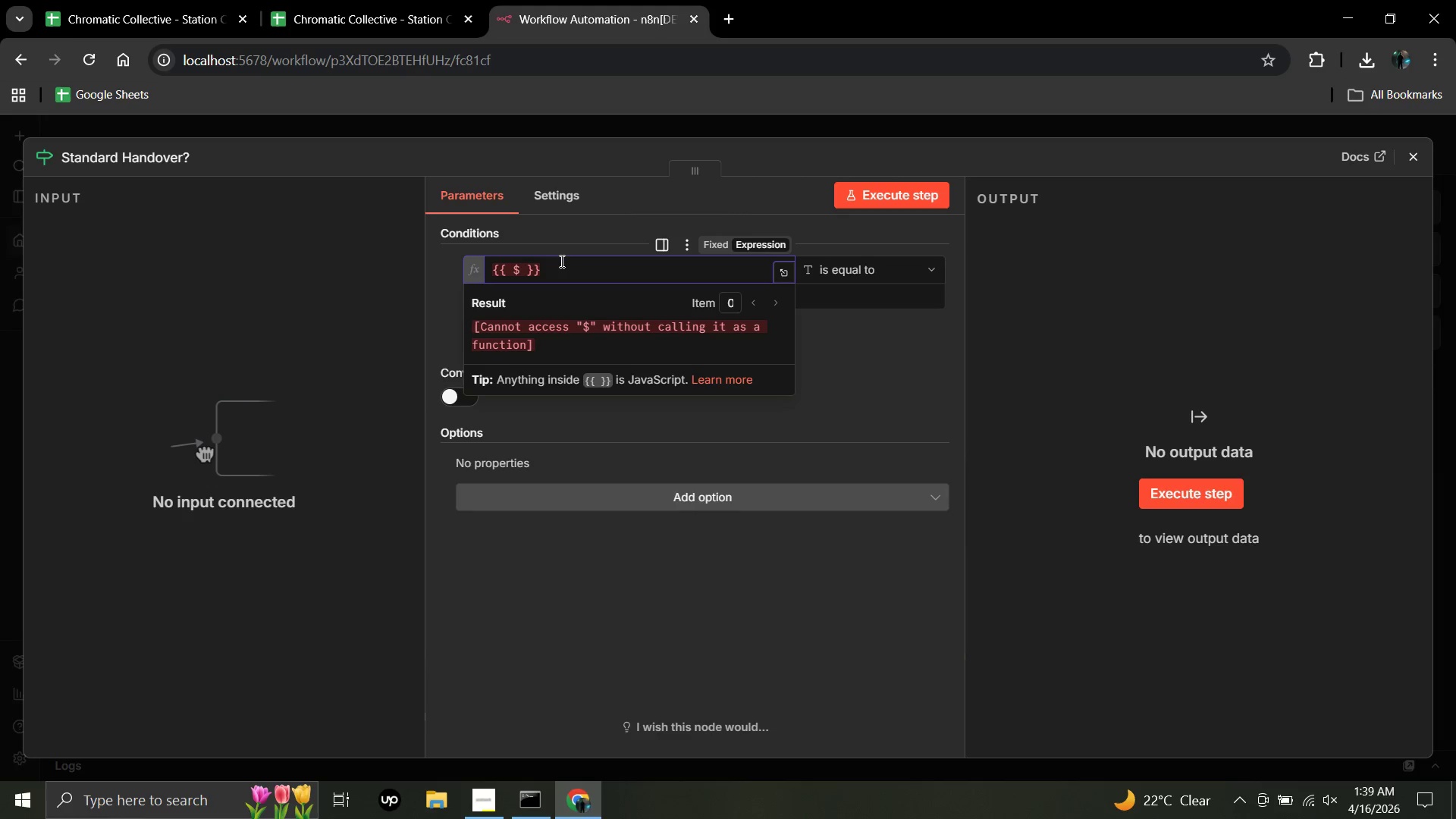 
key(Shift+9)
 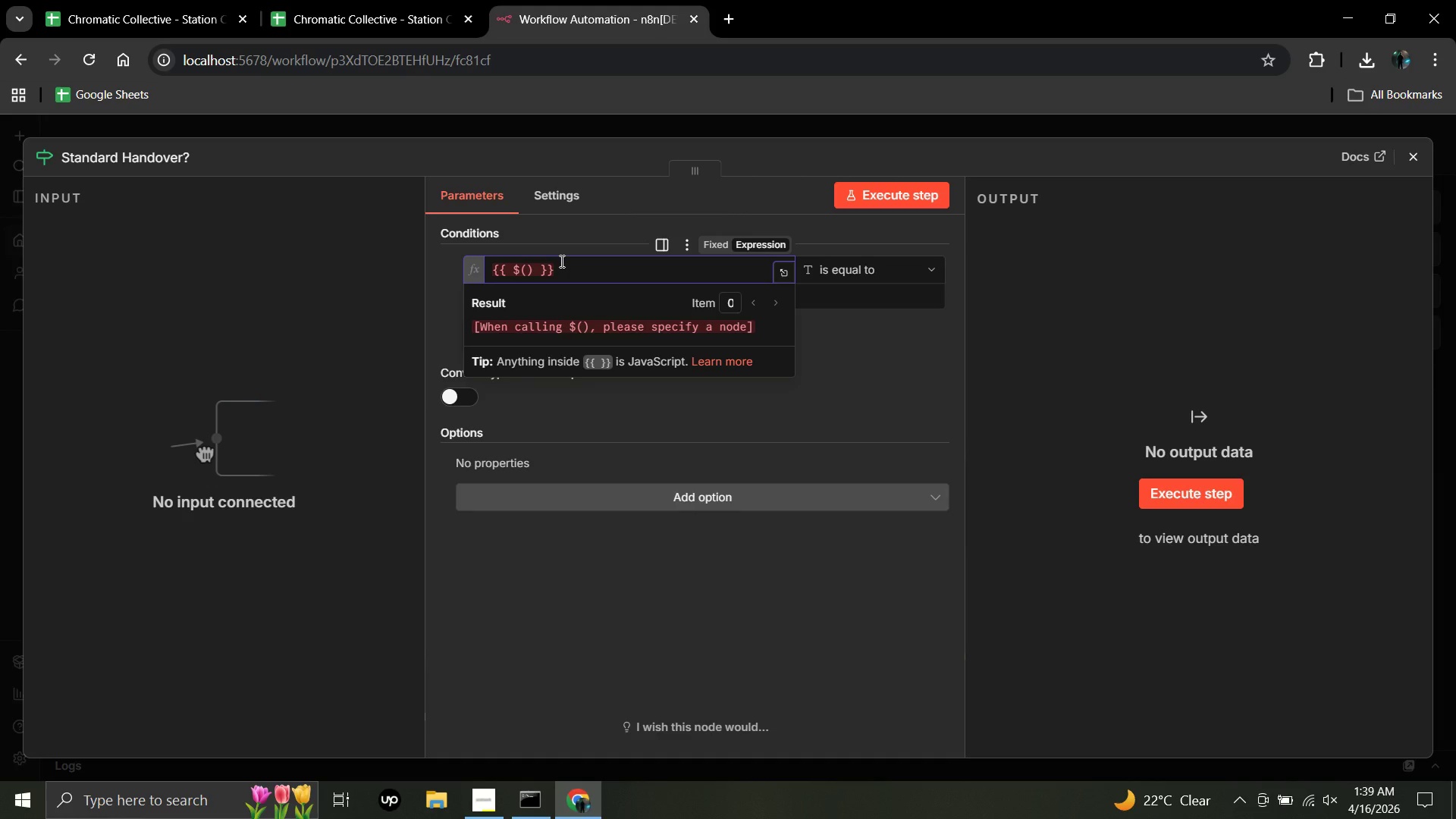 
key(BracketLeft)
 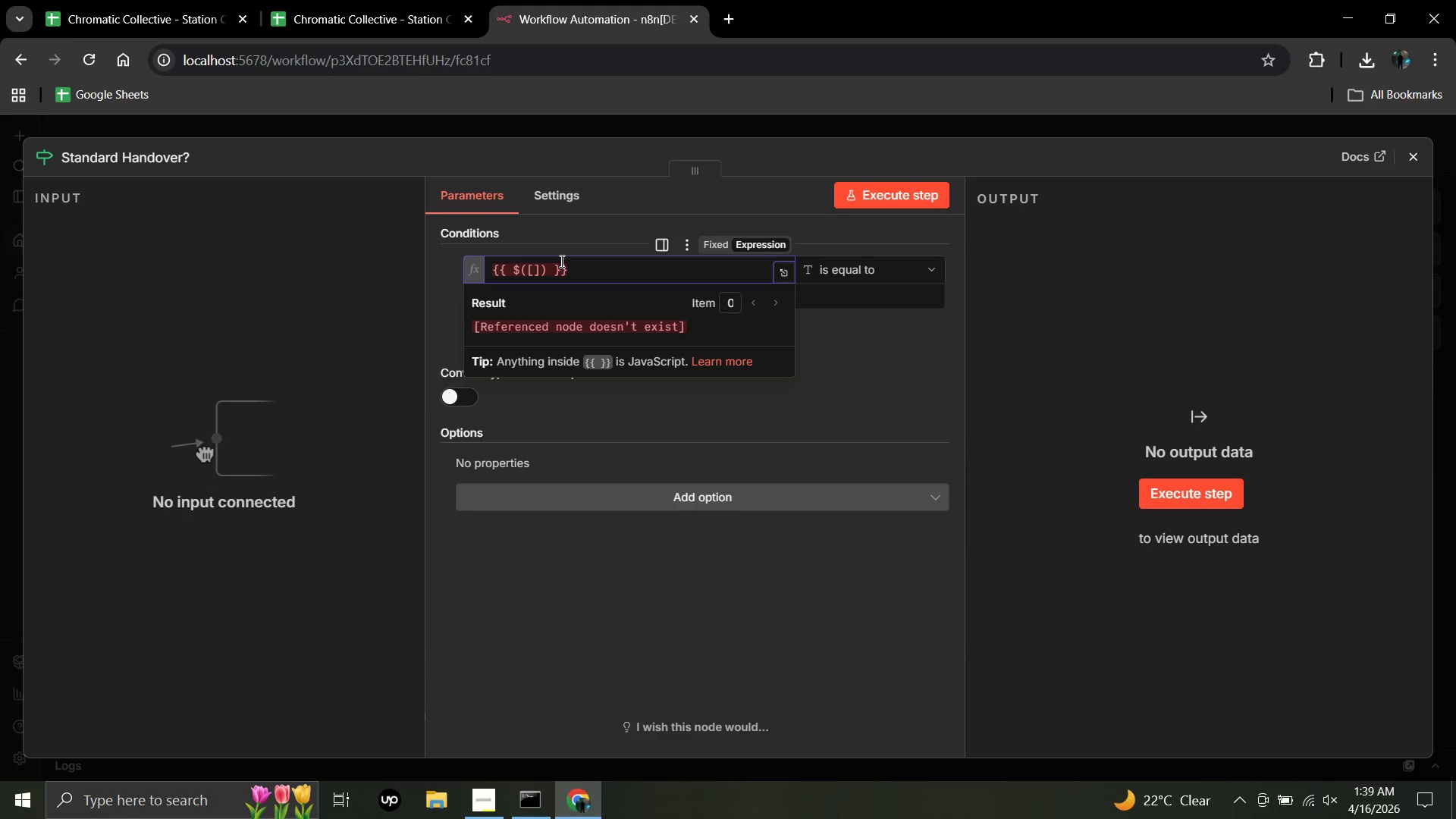 
key(Backspace)
 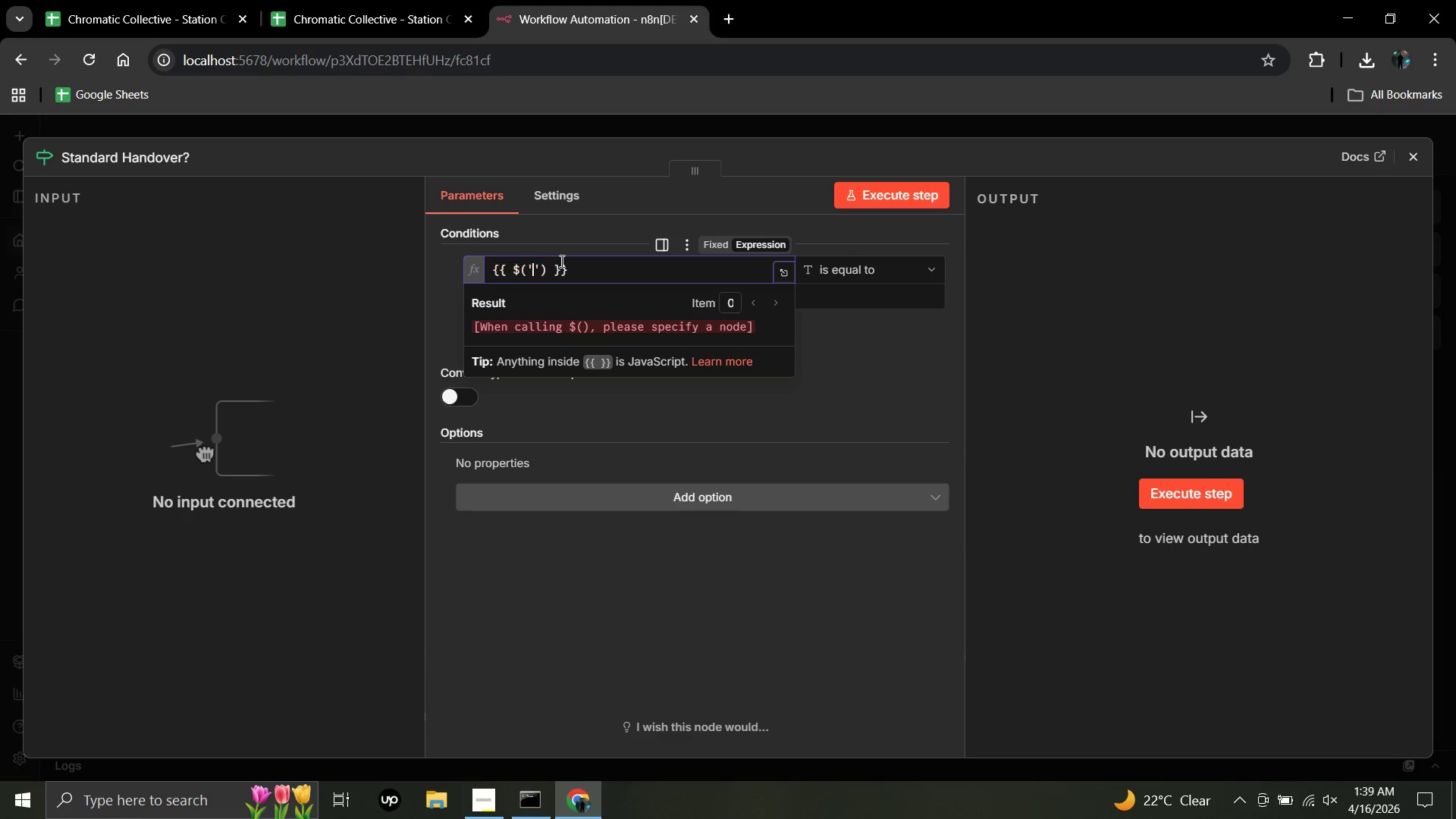 
key(Quote)
 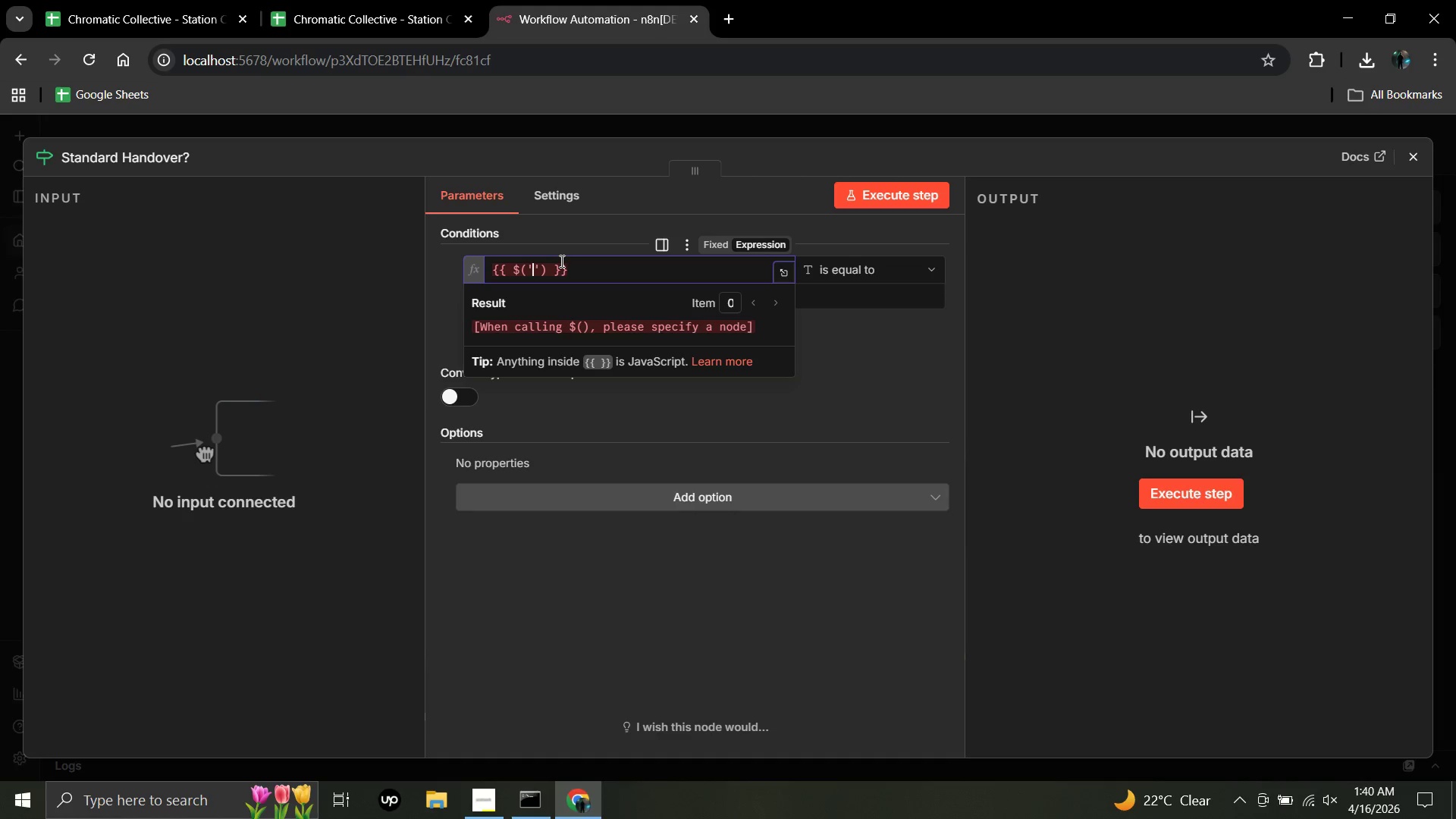 
wait(23.08)
 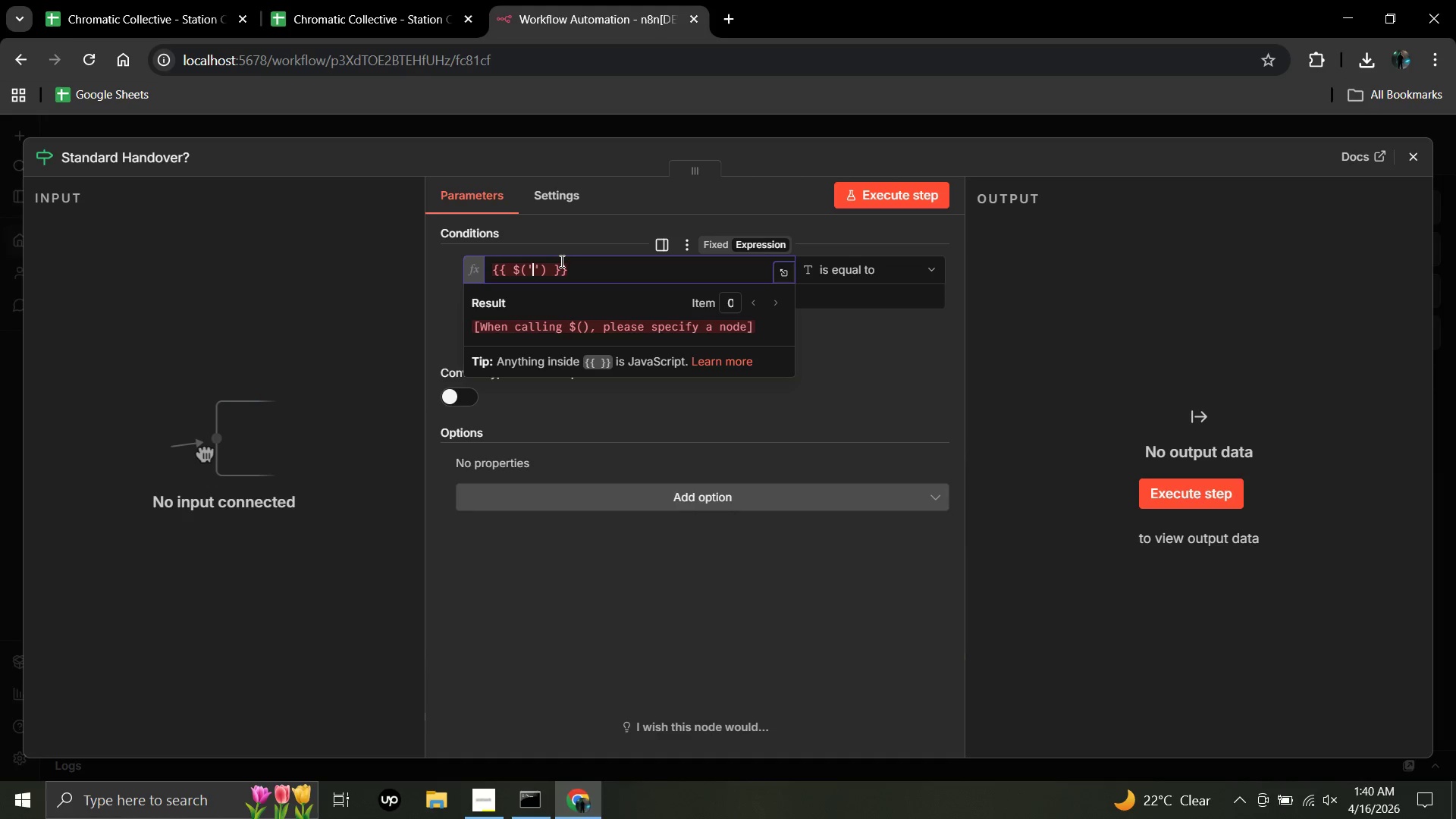 
type(PARSE)
key(Backspace)
key(Backspace)
key(Backspace)
key(Backspace)
type(arse Form Data)
 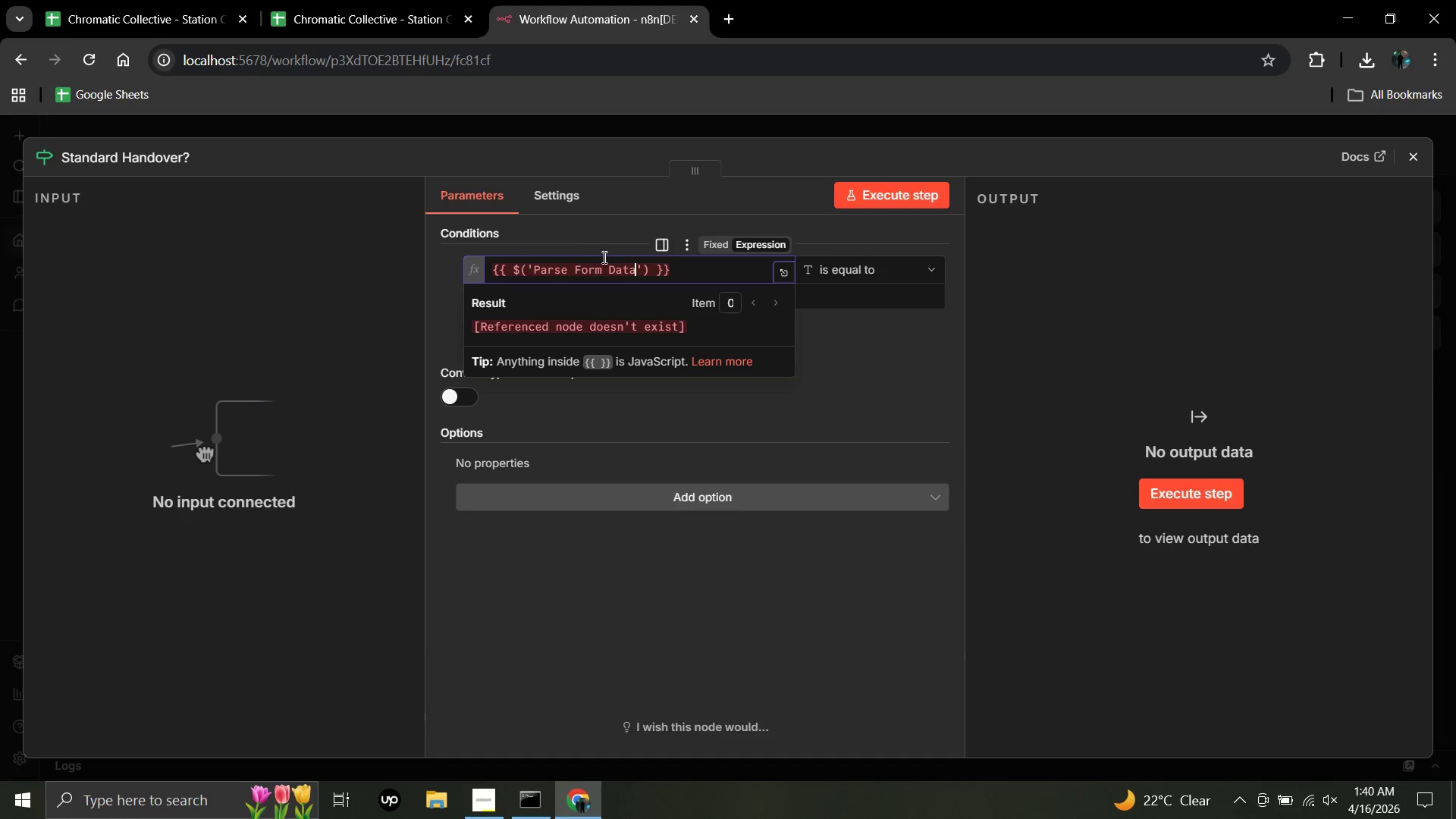 
left_click([648, 269])
 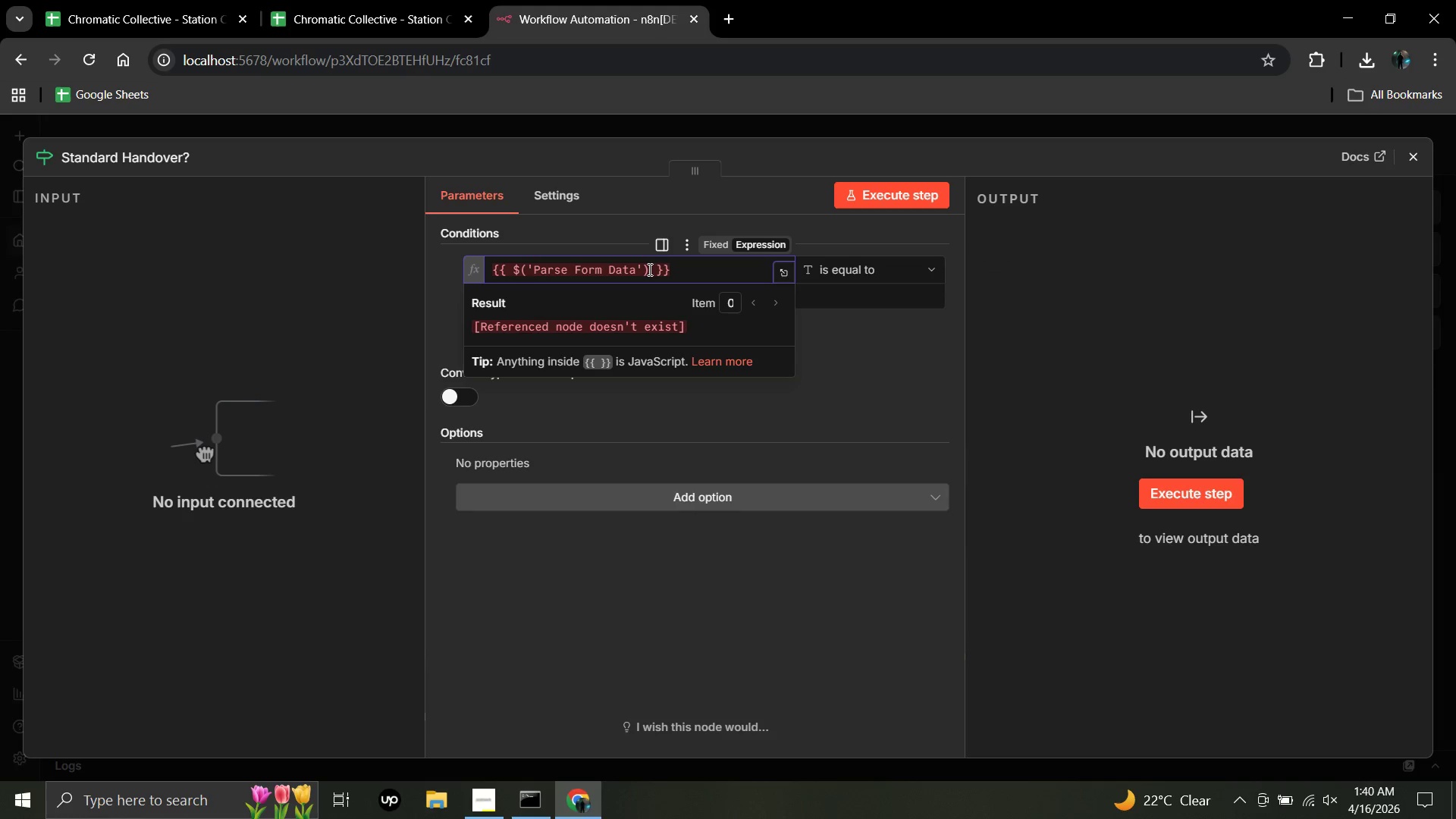 
type(.item.json)
 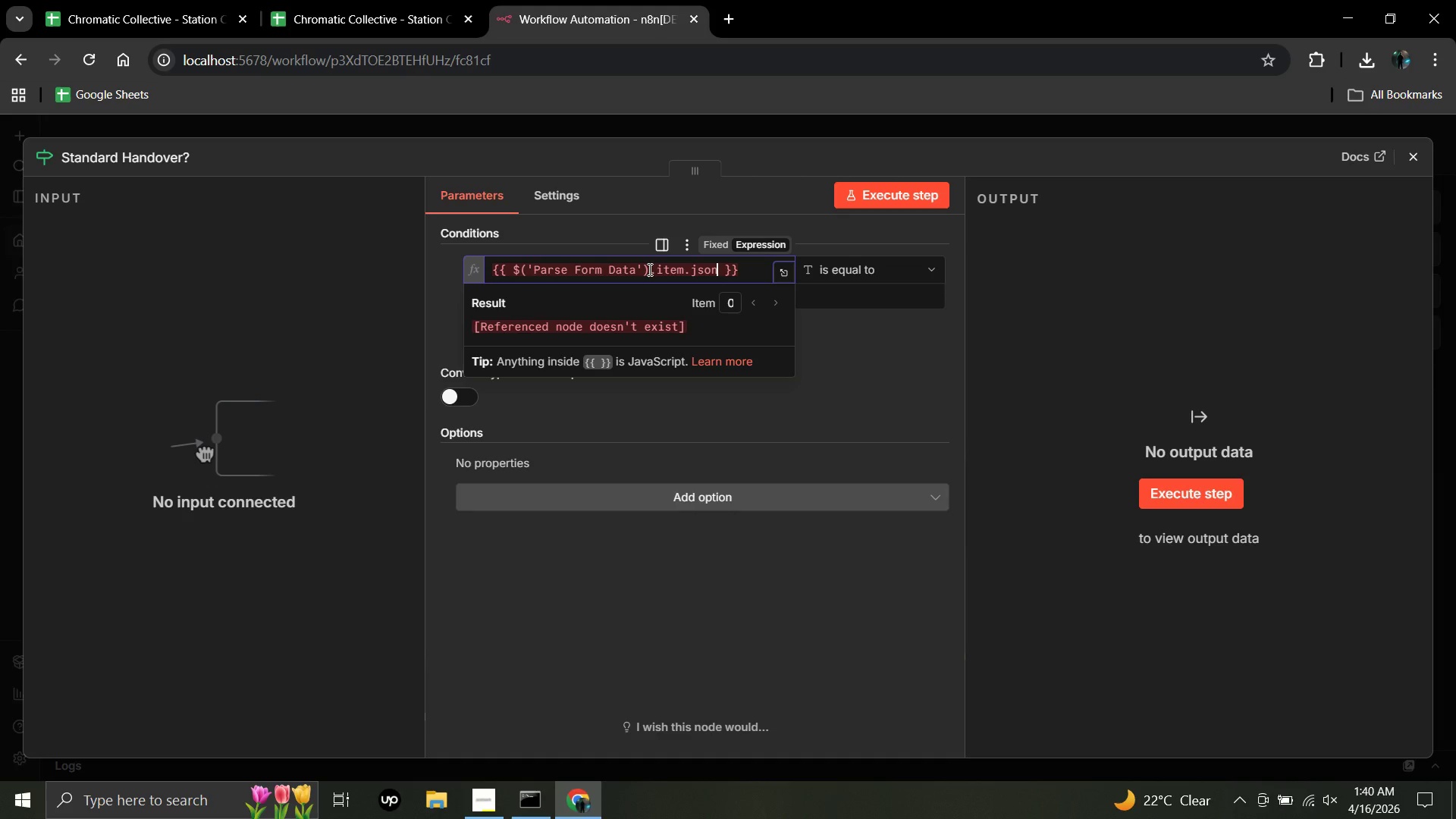 
key(Period)
 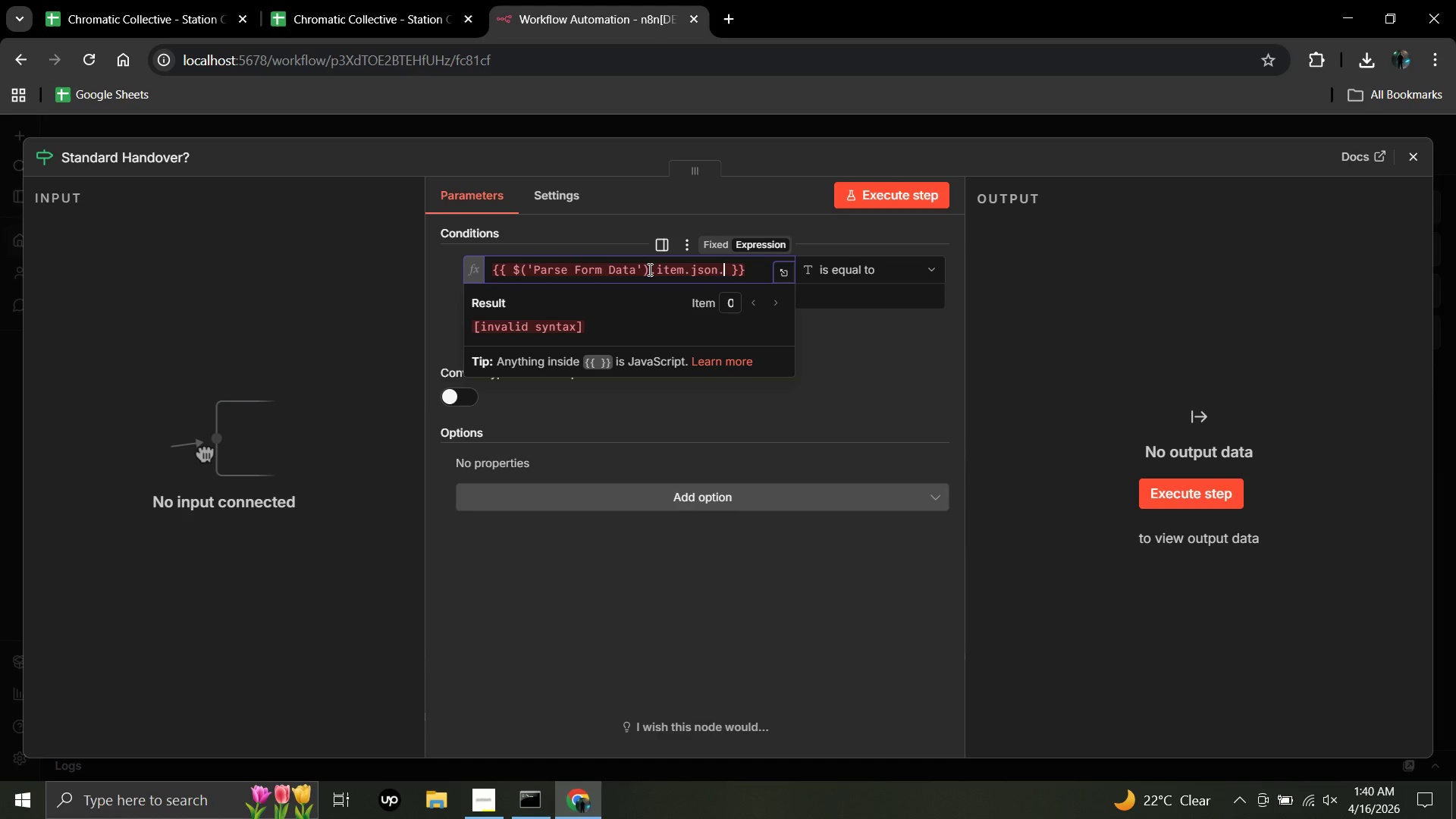 
type(maintenanace)
 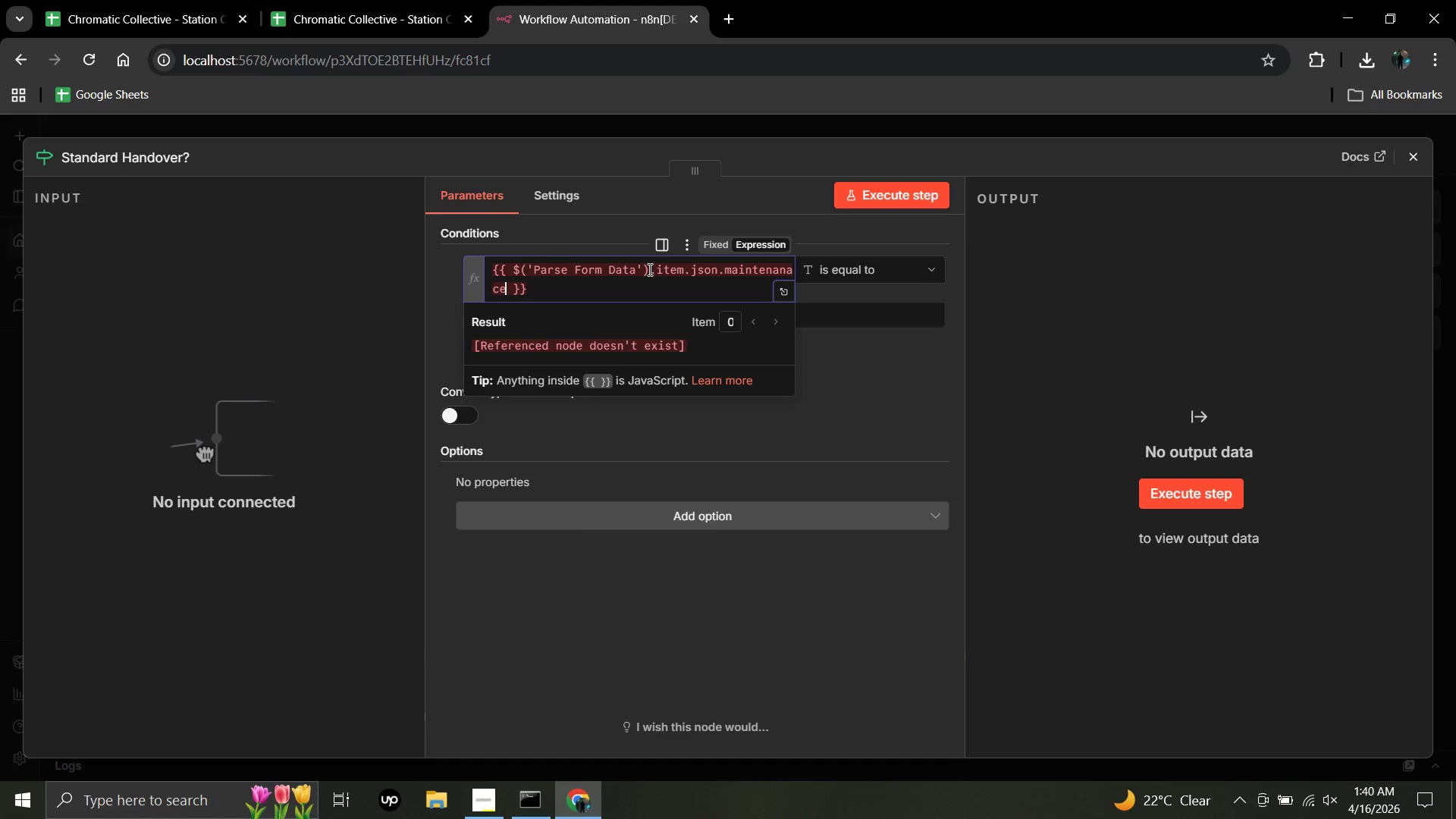 
key(Backspace)
 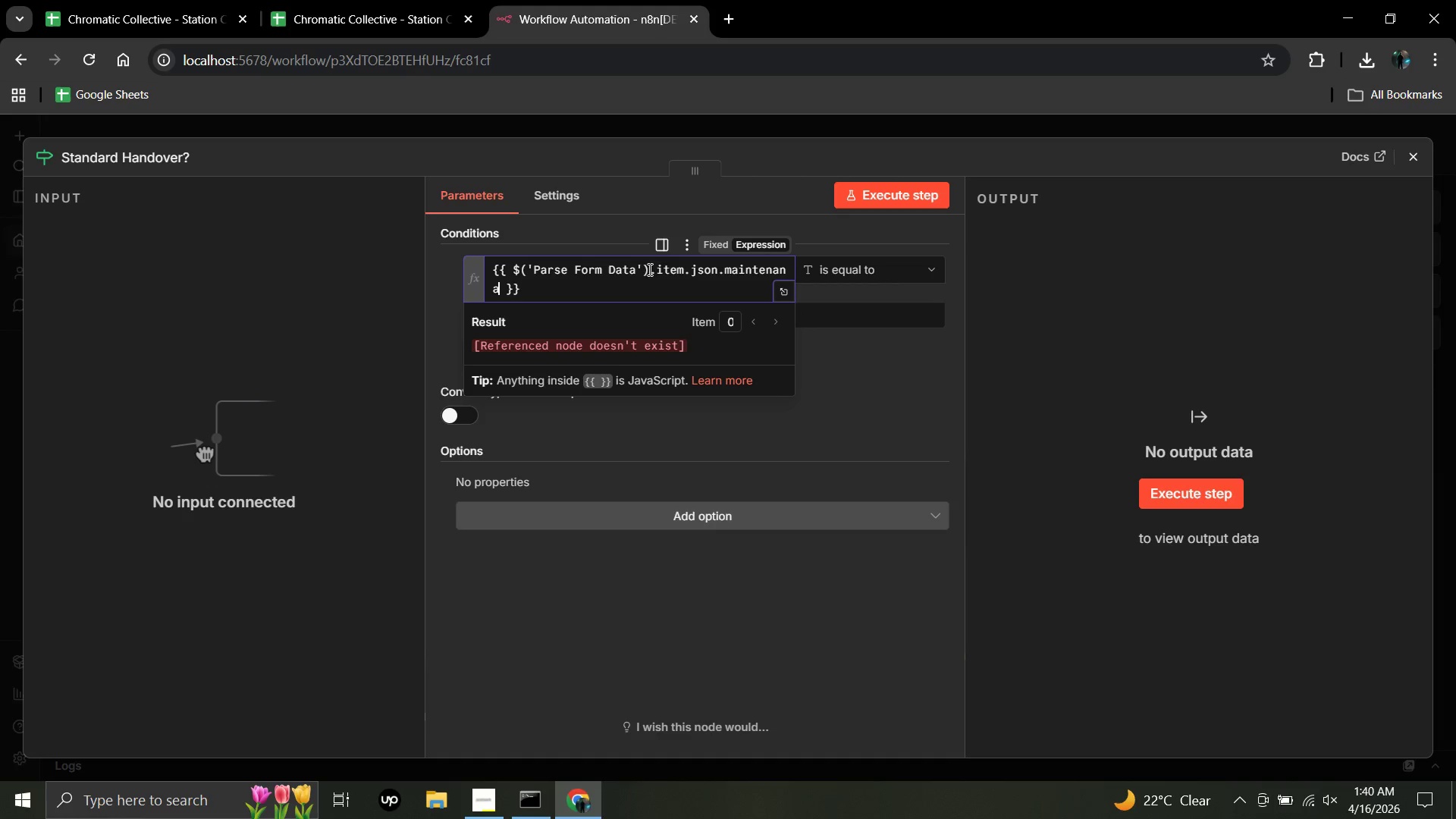 
key(Backspace)
 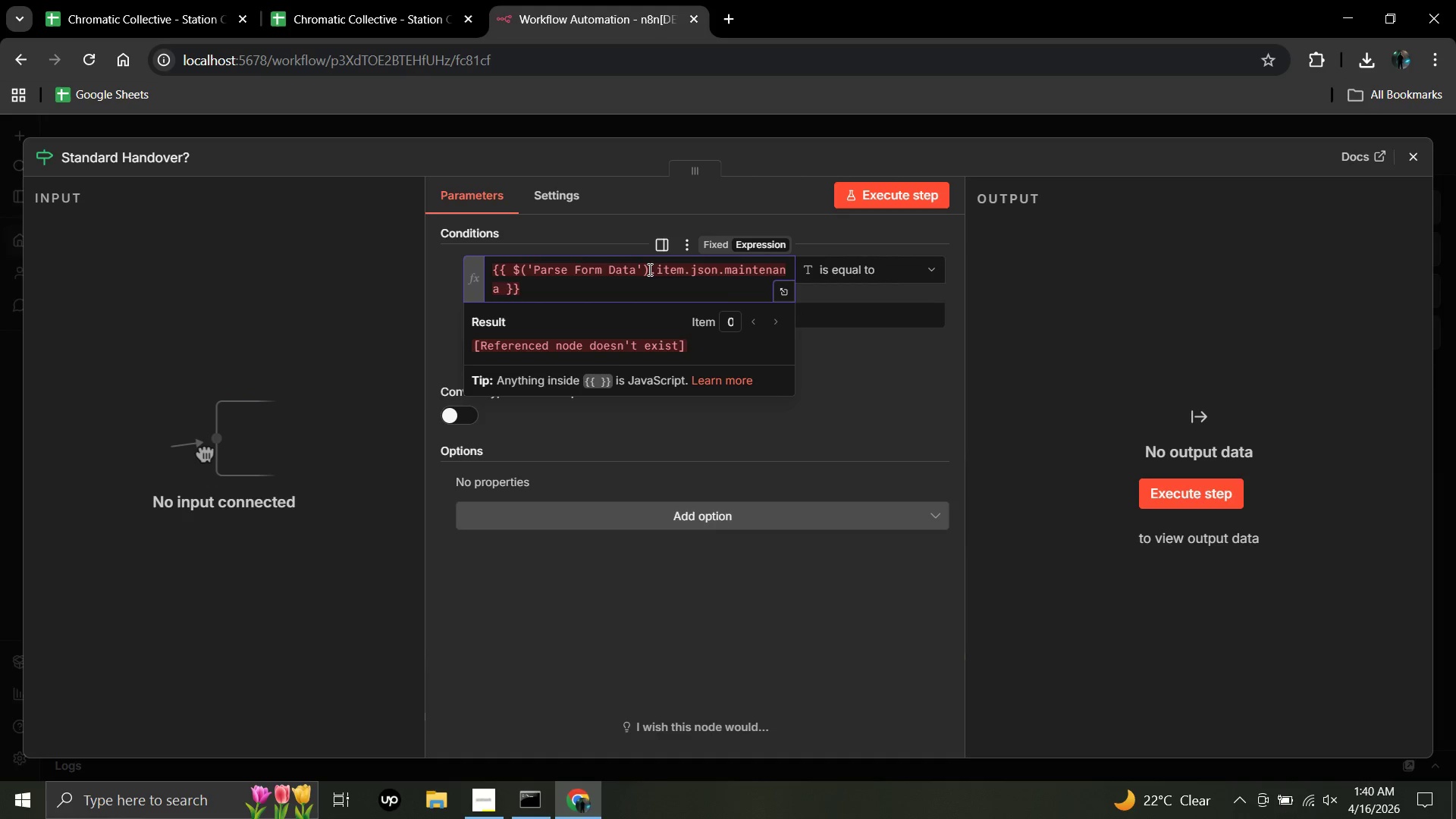 
key(Backspace)
 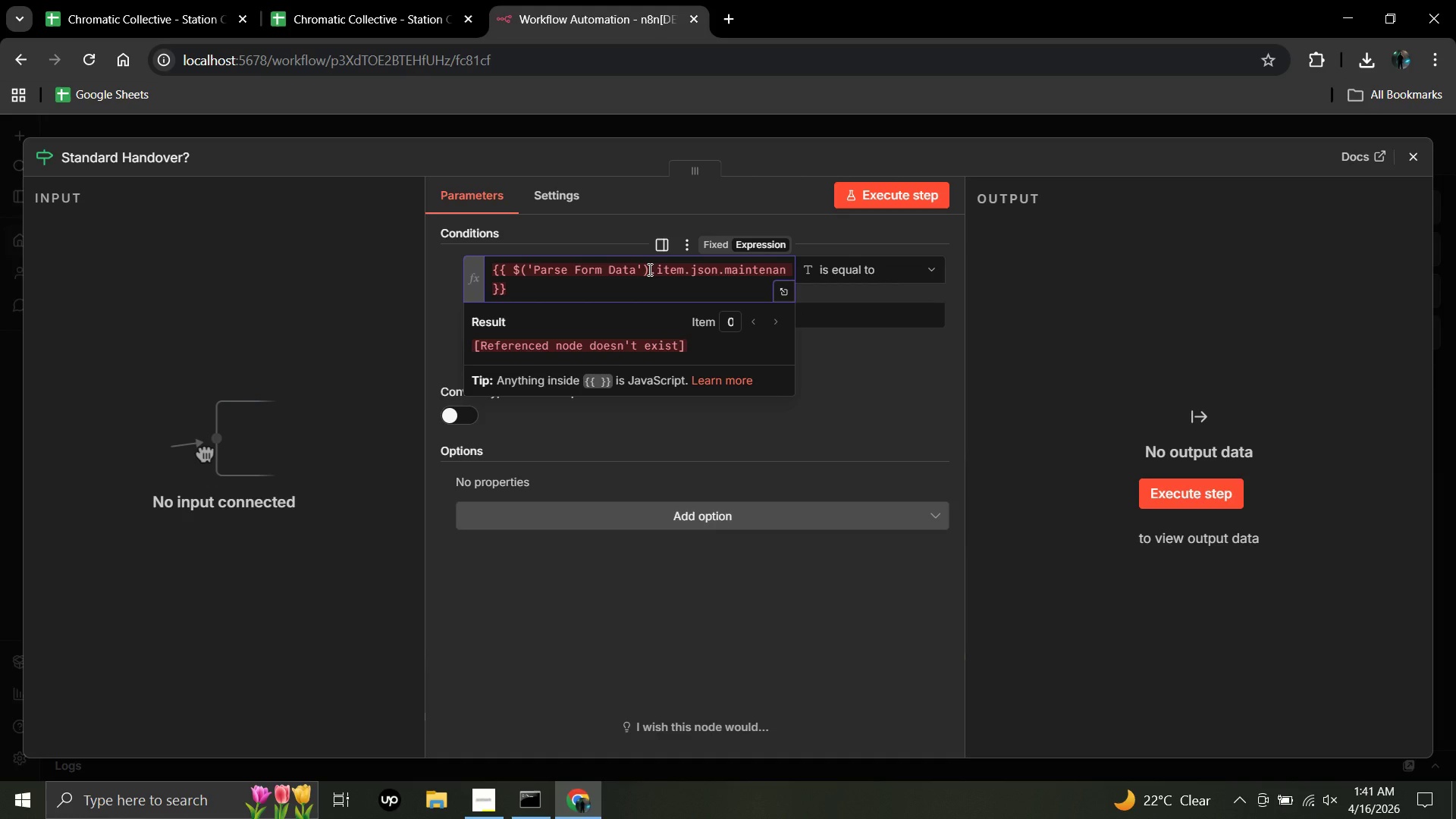 
wait(5.25)
 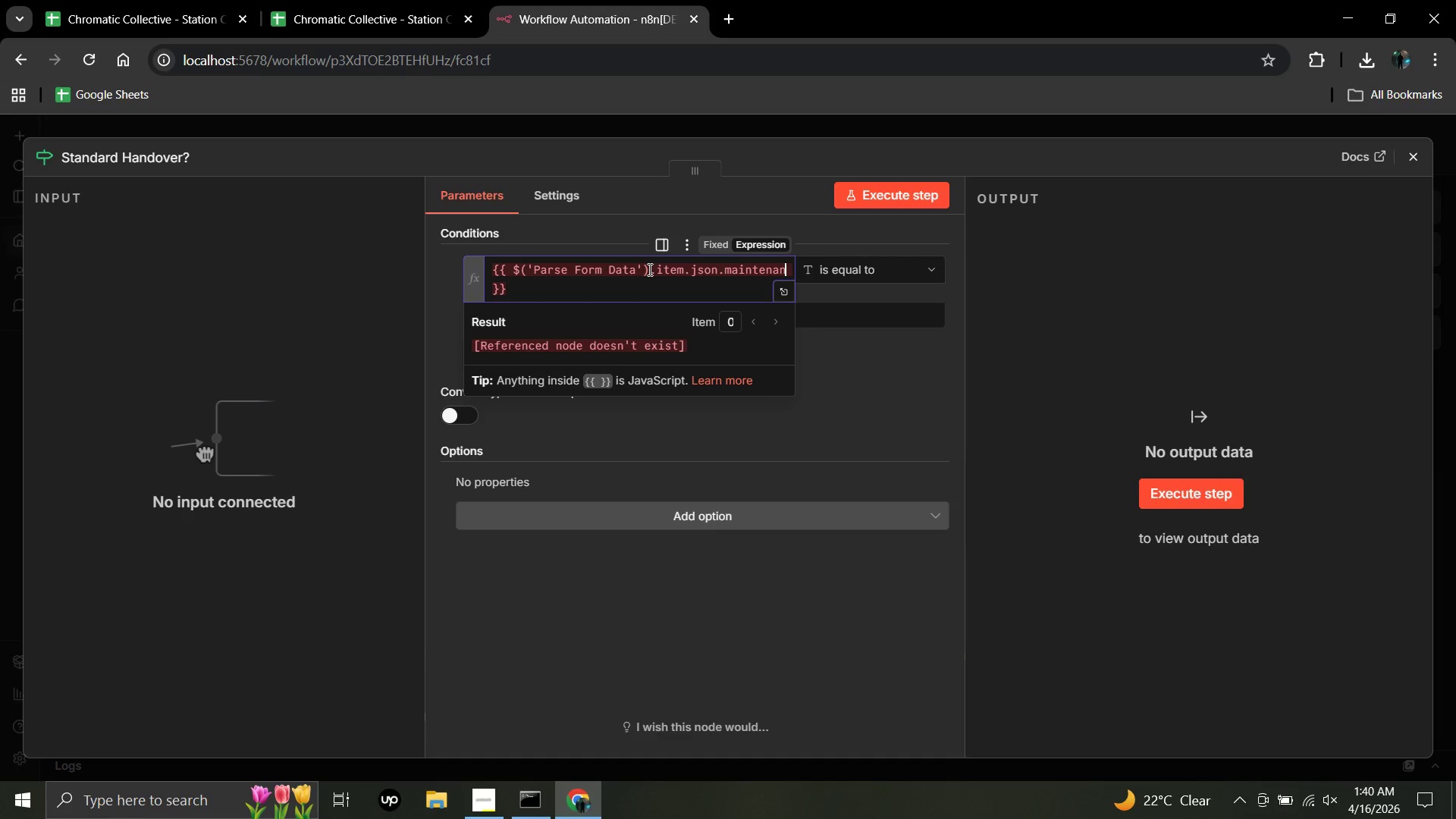 
type(ce)
 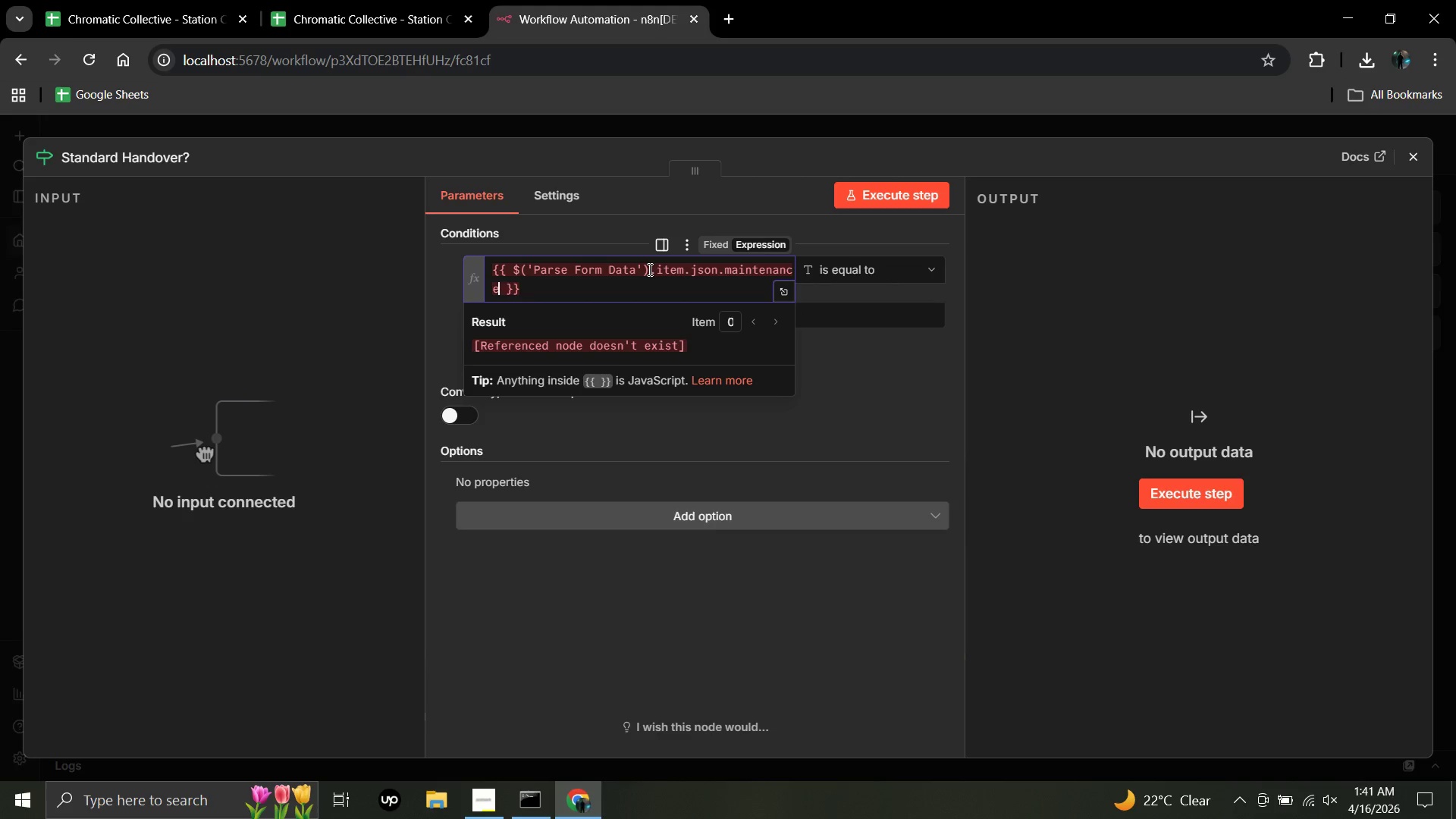 
wait(9.41)
 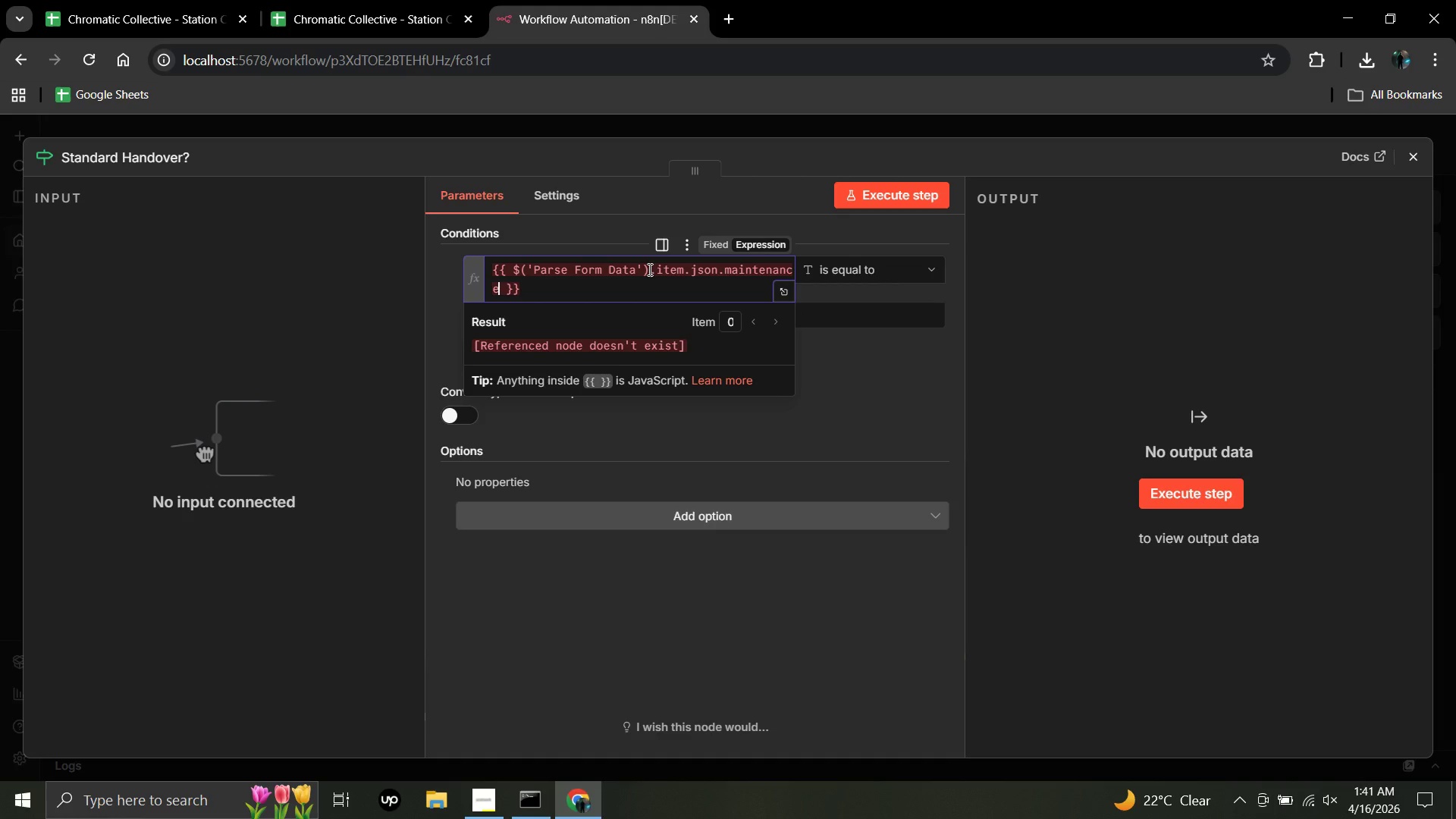 
type(_required)
 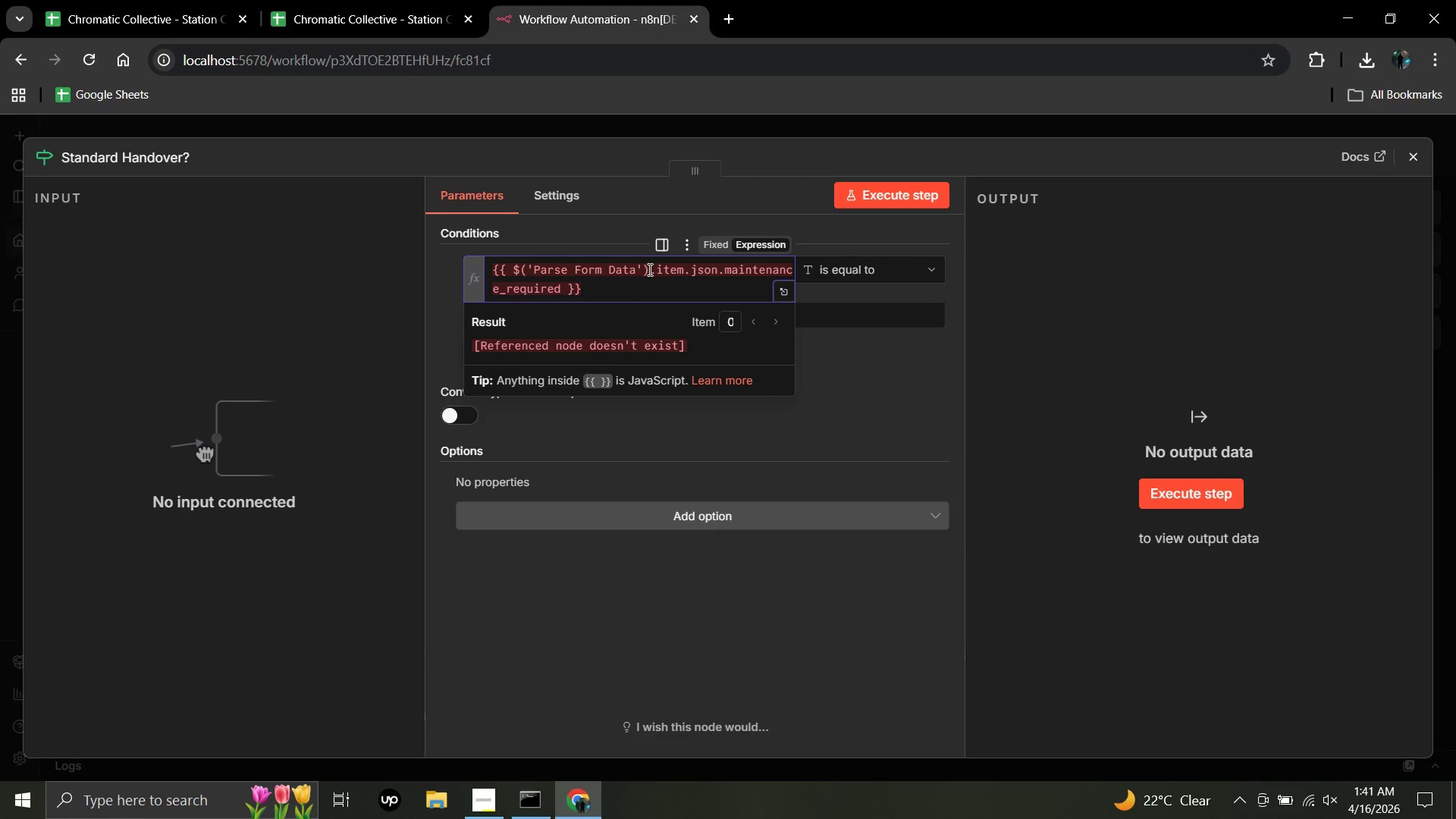 
wait(5.53)
 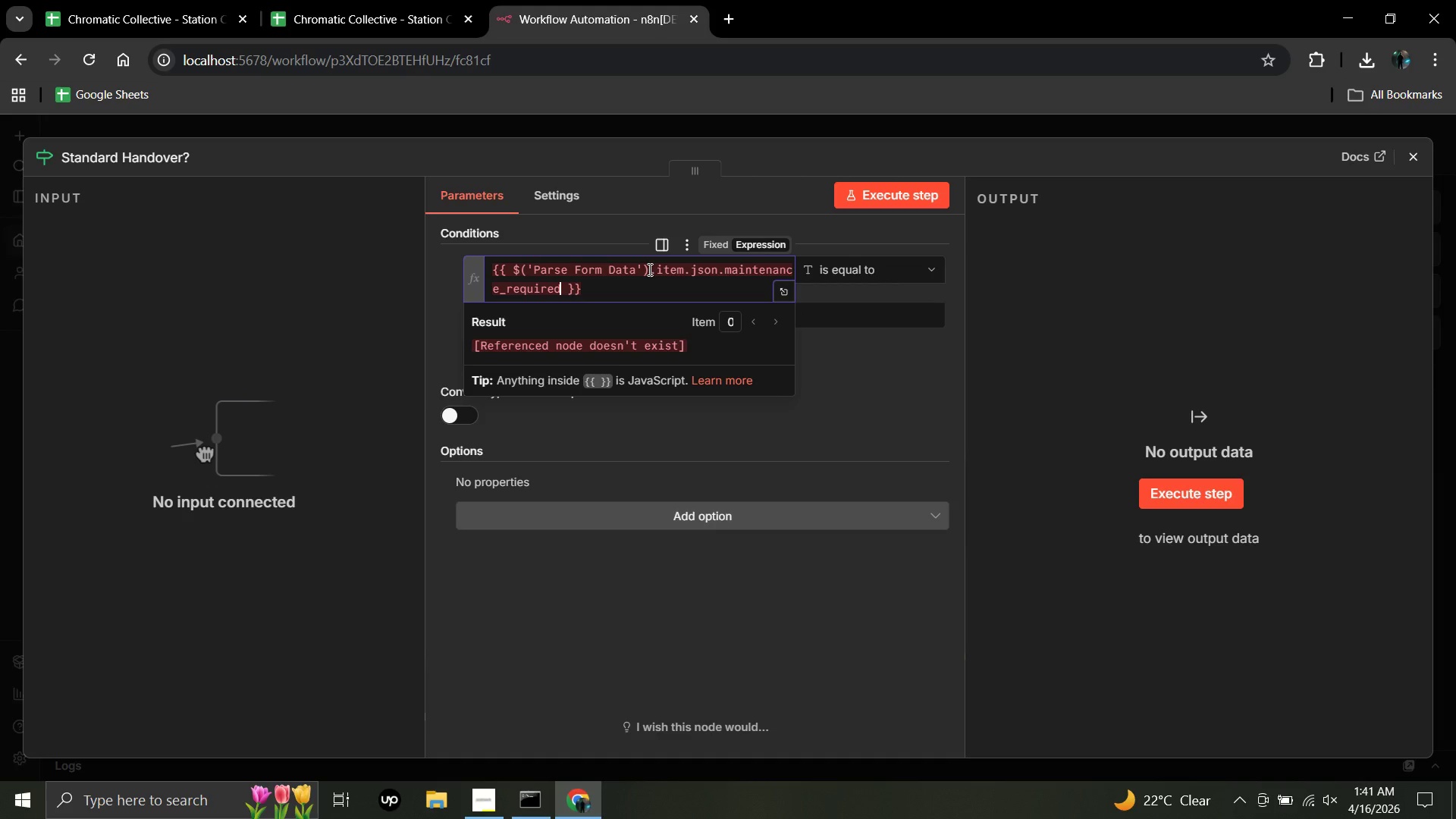 
left_click([351, 325])
 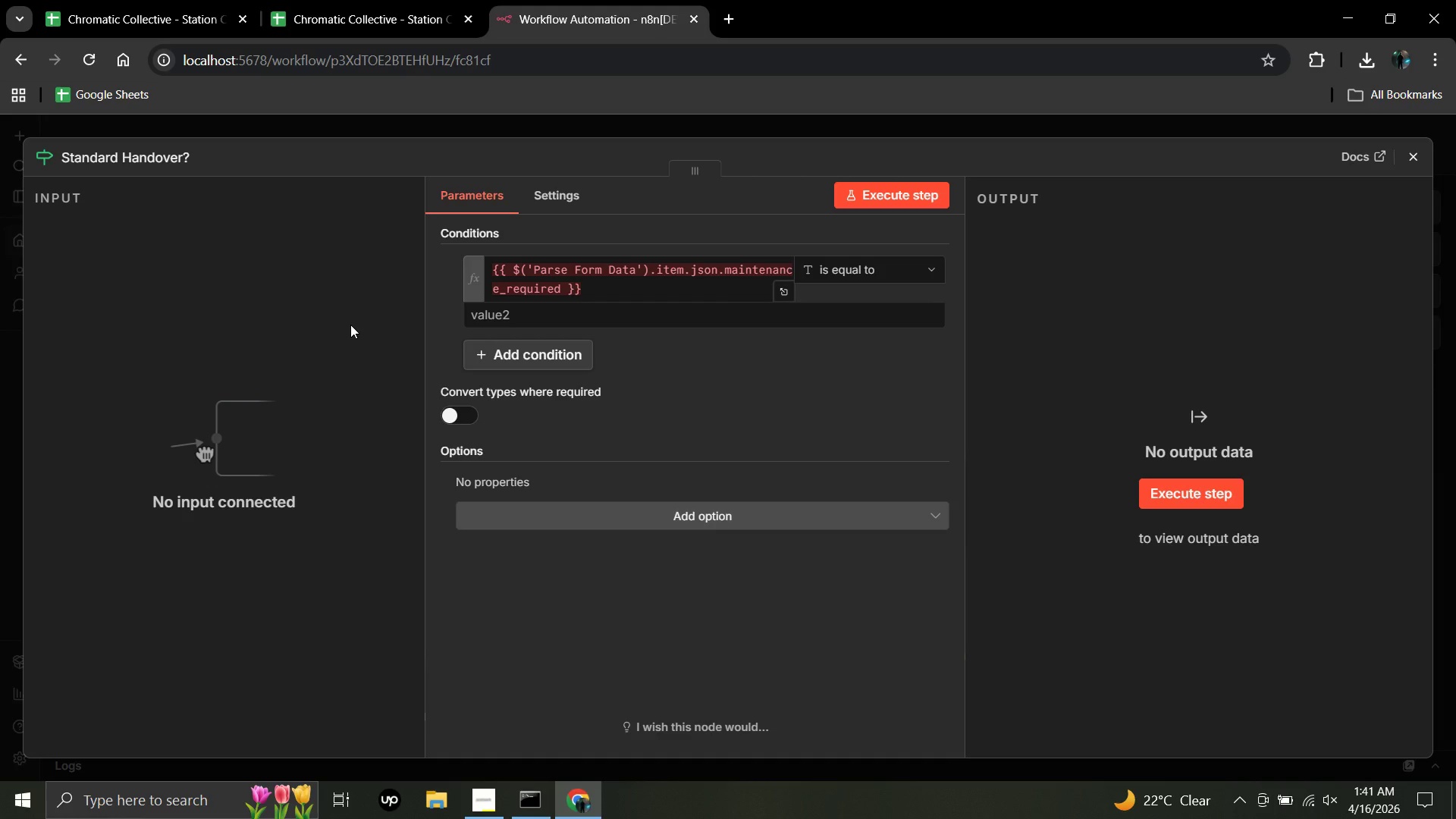 
wait(30.44)
 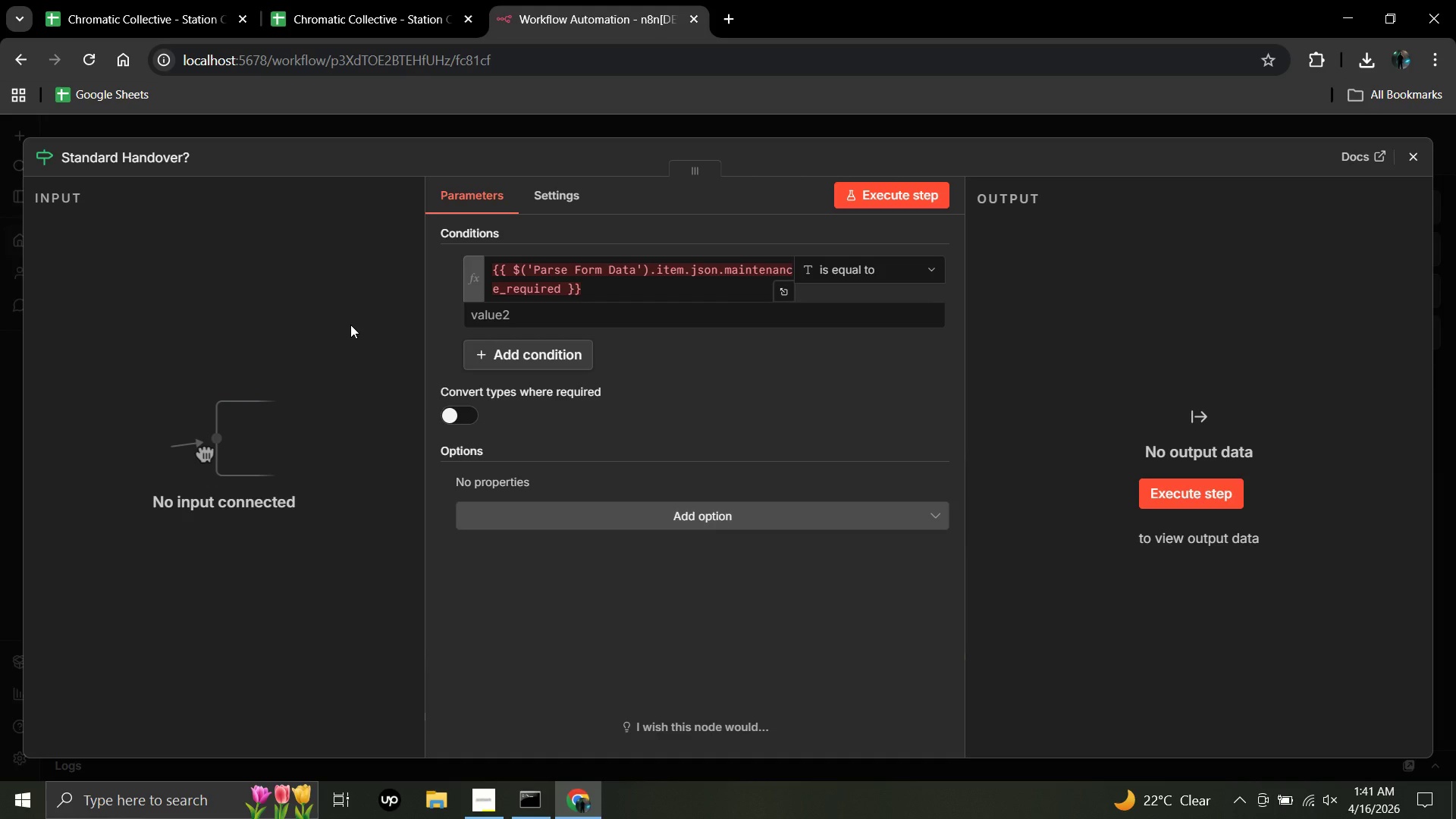 
left_click([538, 318])
 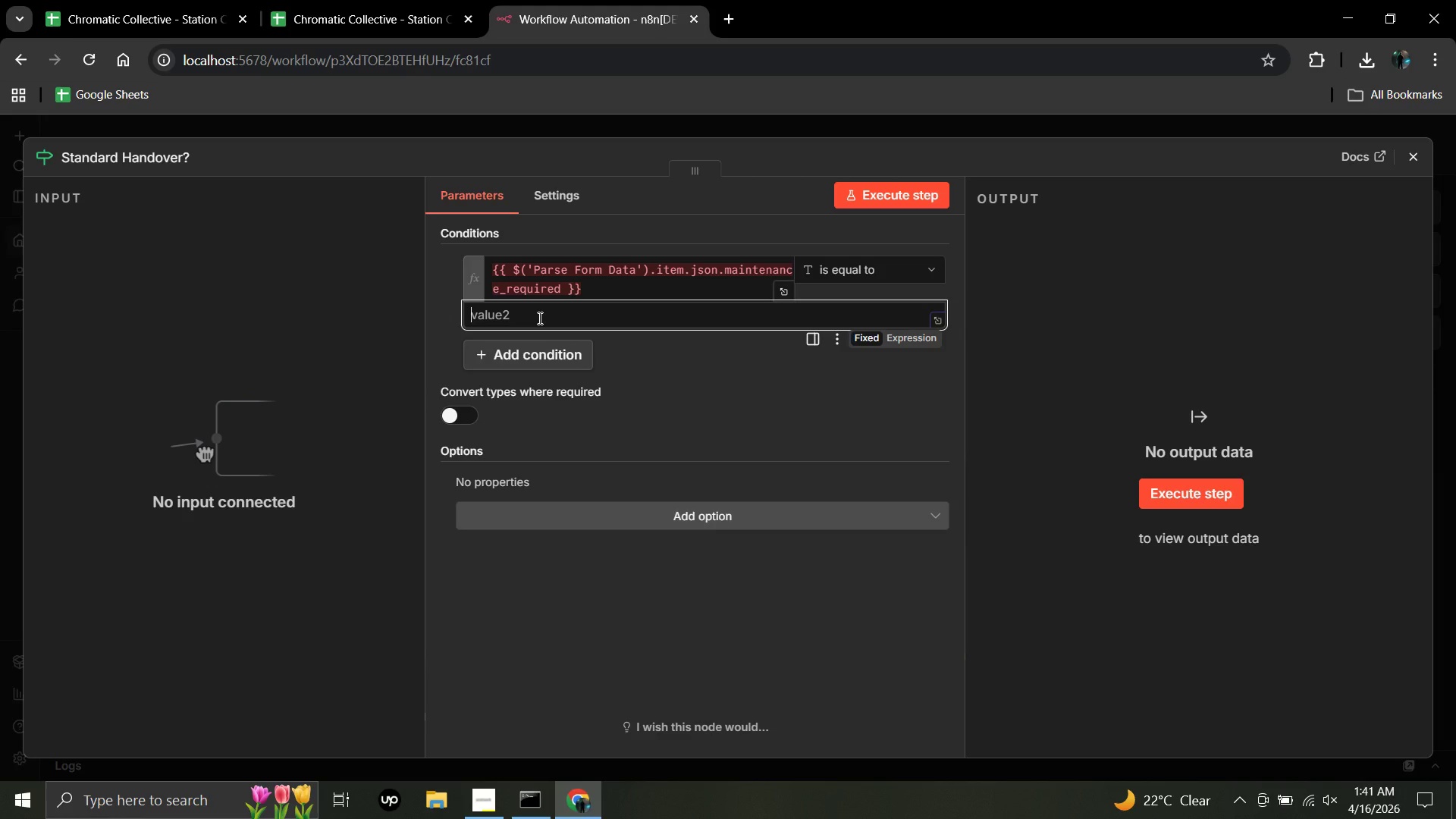 
type(no)
key(Backspace)
key(Backspace)
type(No)
 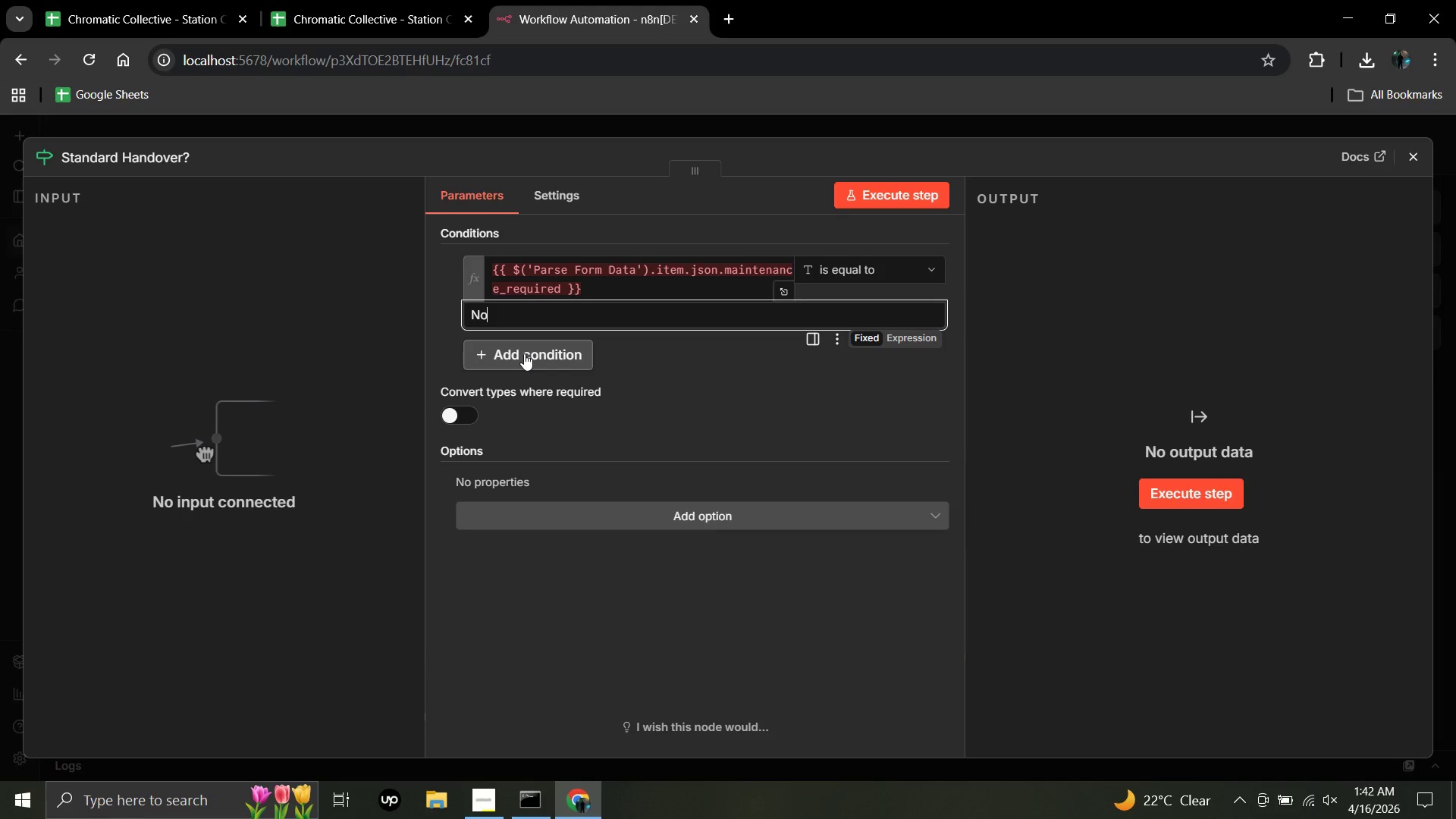 
wait(7.38)
 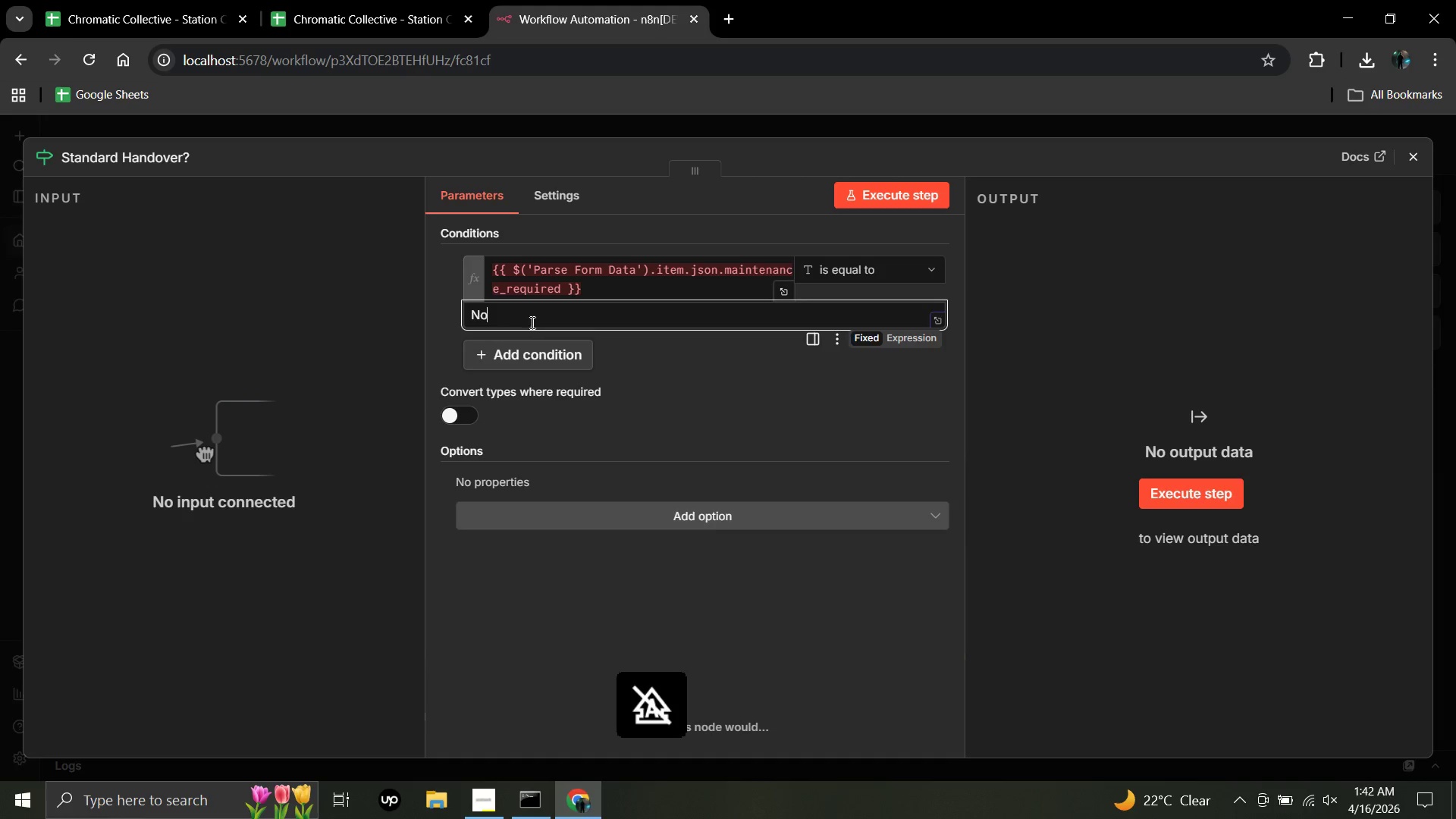 
left_click([524, 353])
 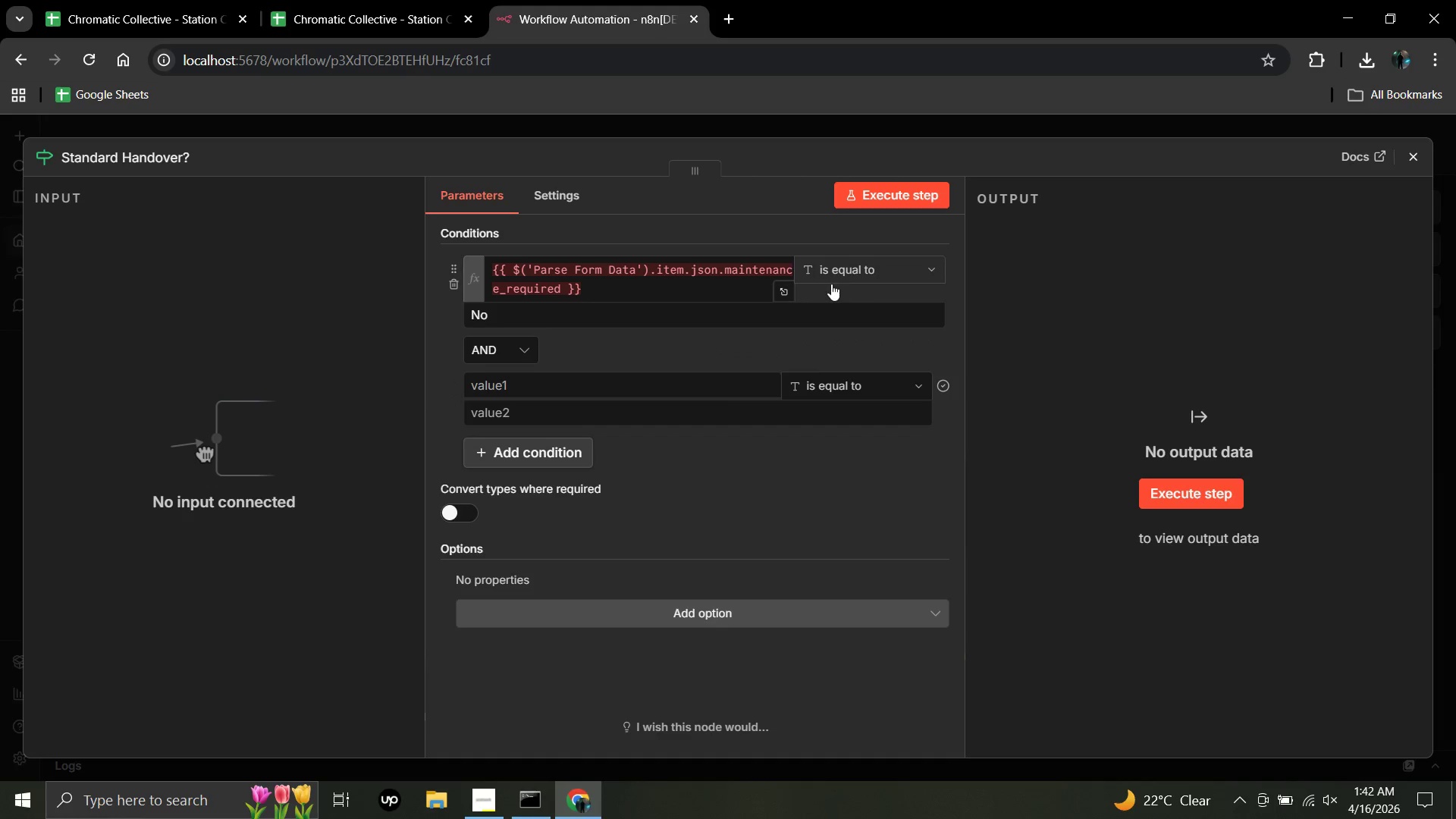 
wait(15.64)
 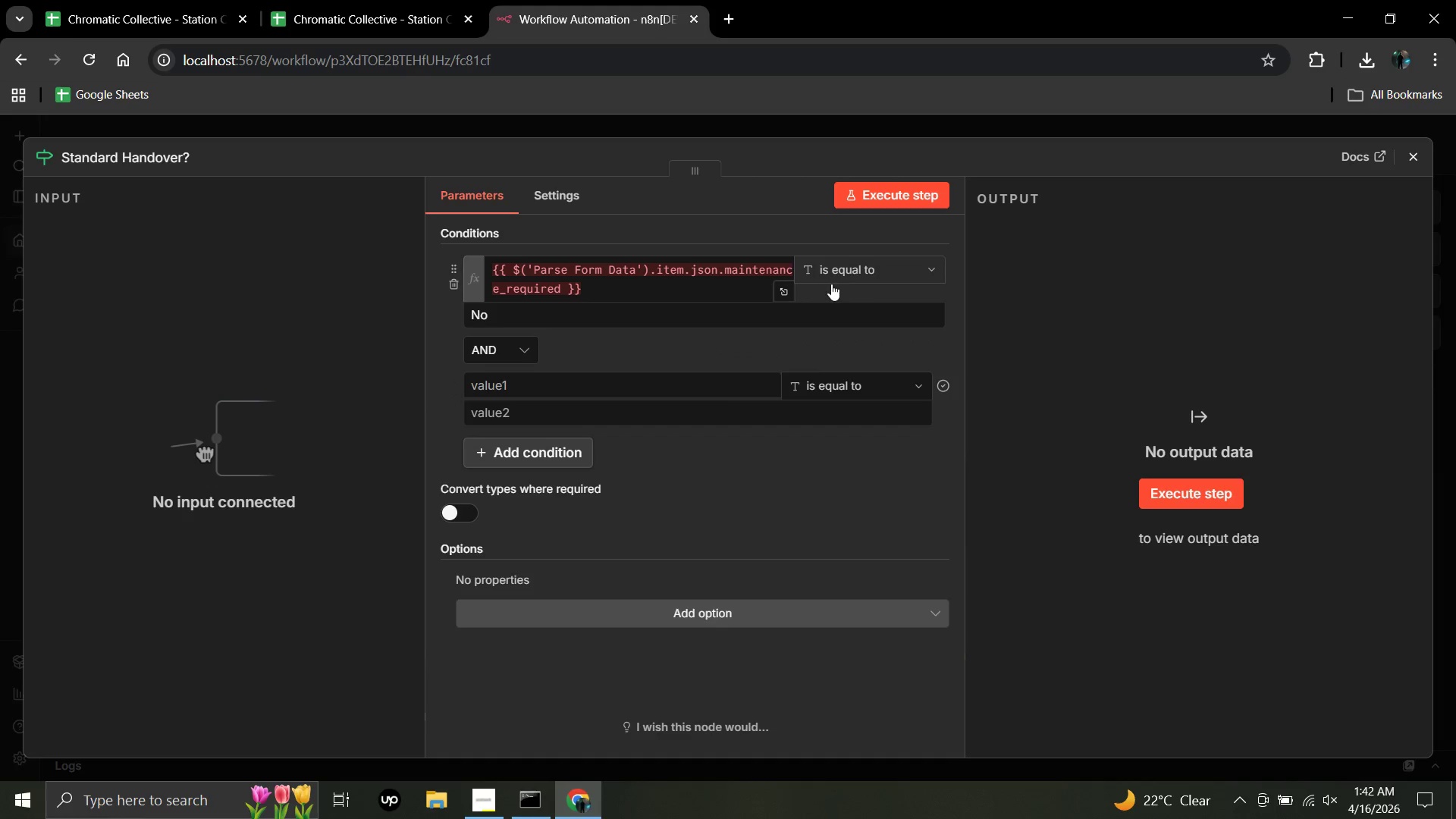 
left_click([531, 381])
 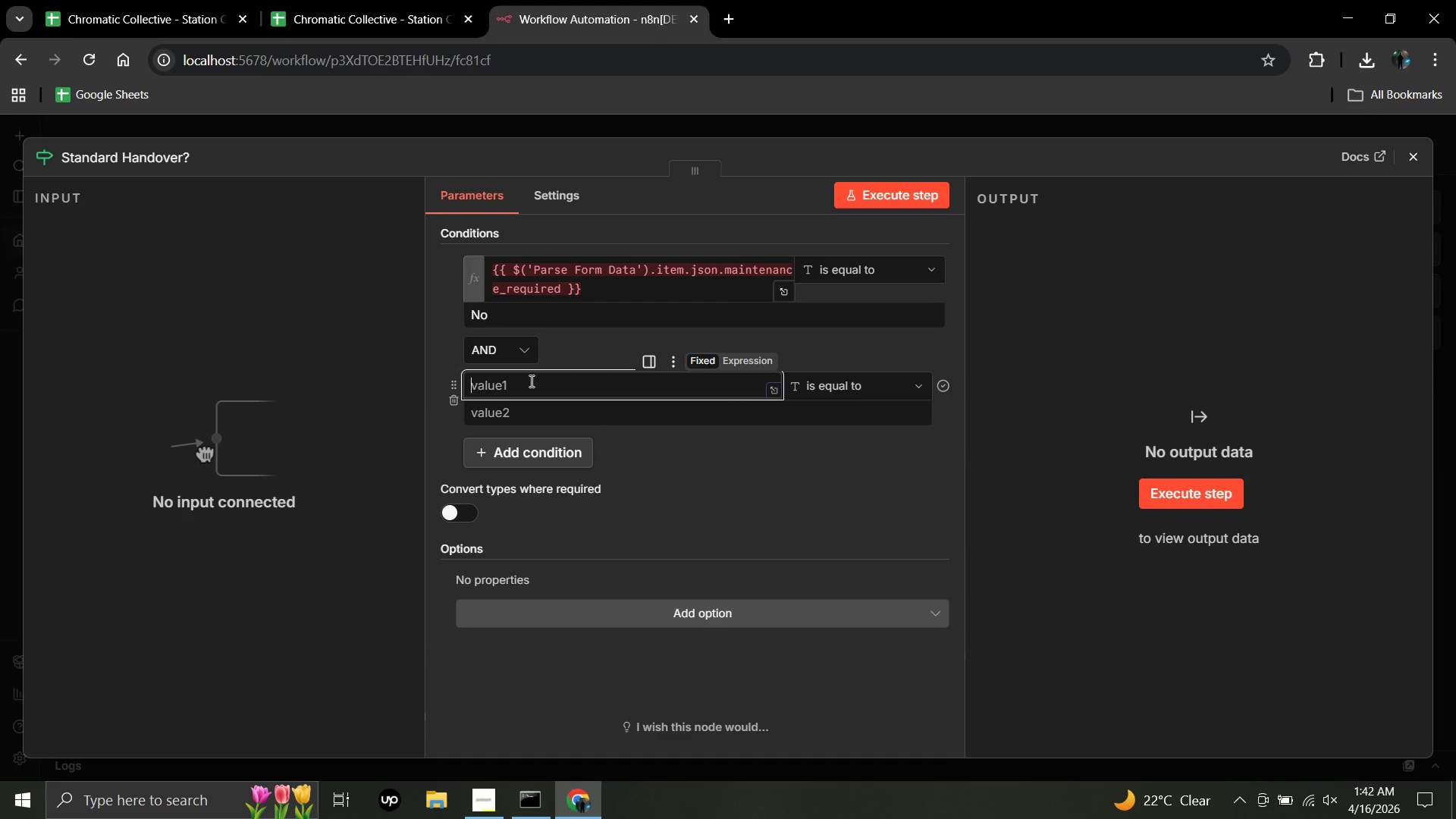 
wait(14.36)
 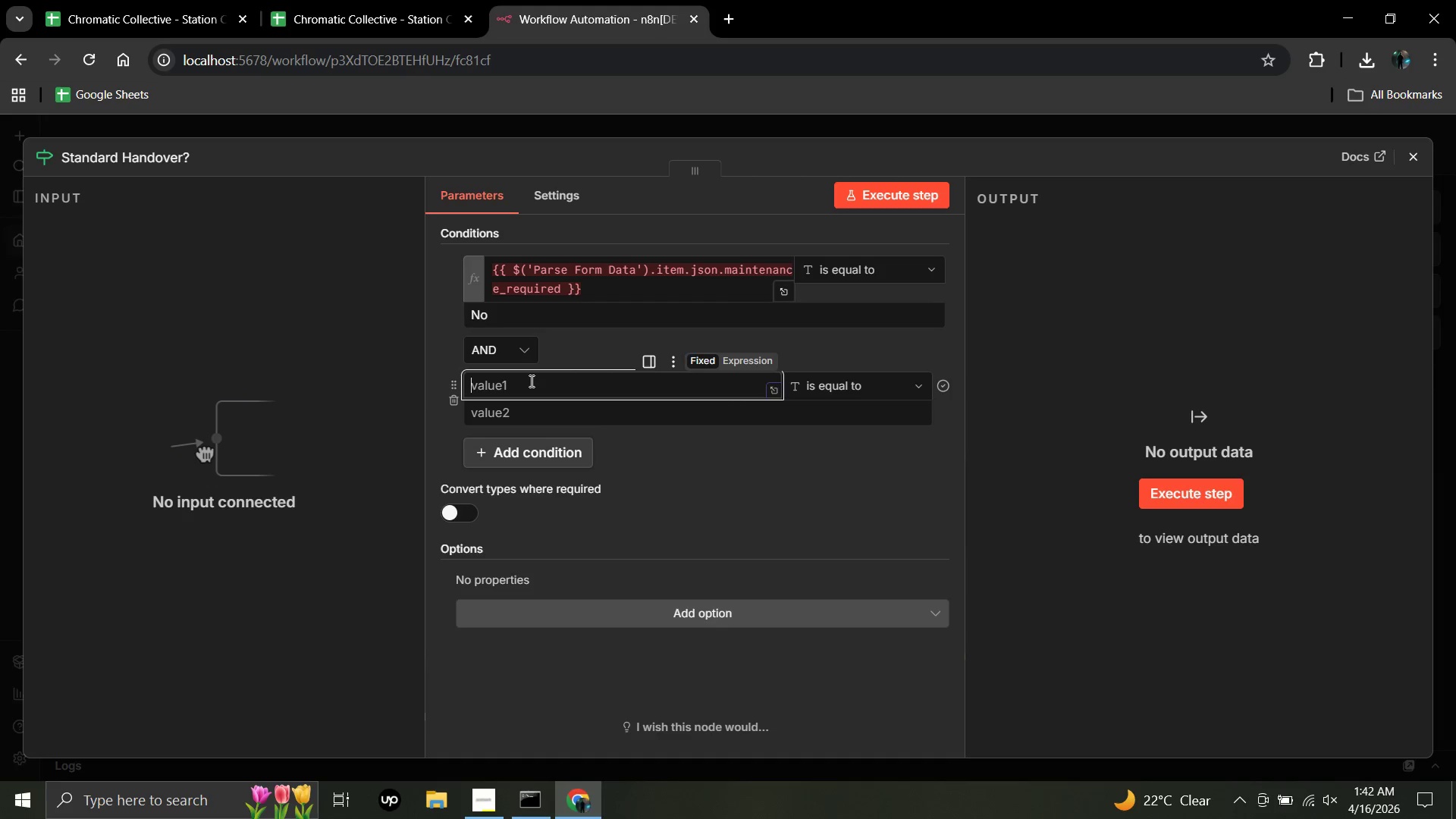 
hold_key(key=ShiftRight, duration=0.55)
 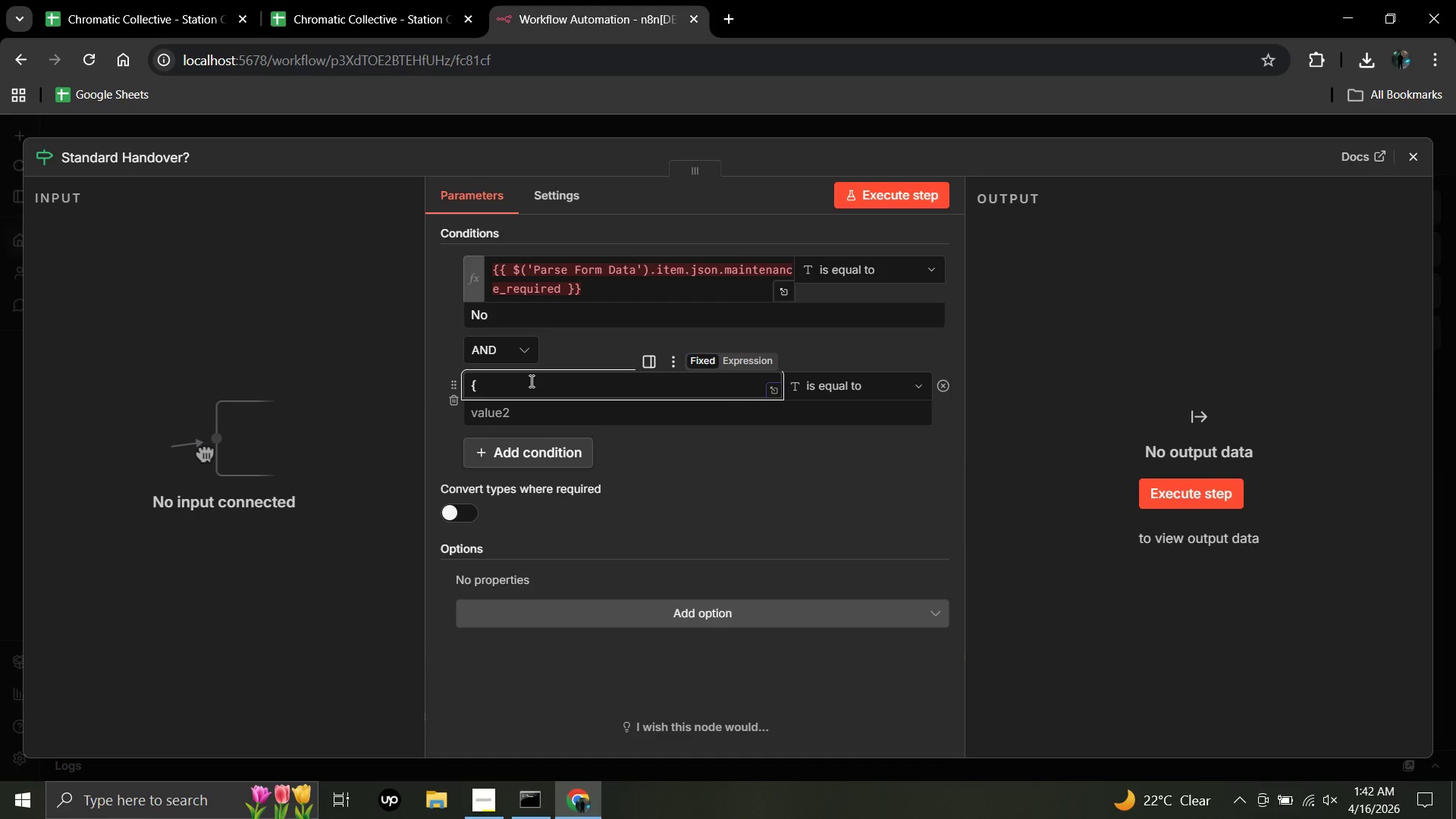 
hold_key(key=BracketLeft, duration=0.31)
 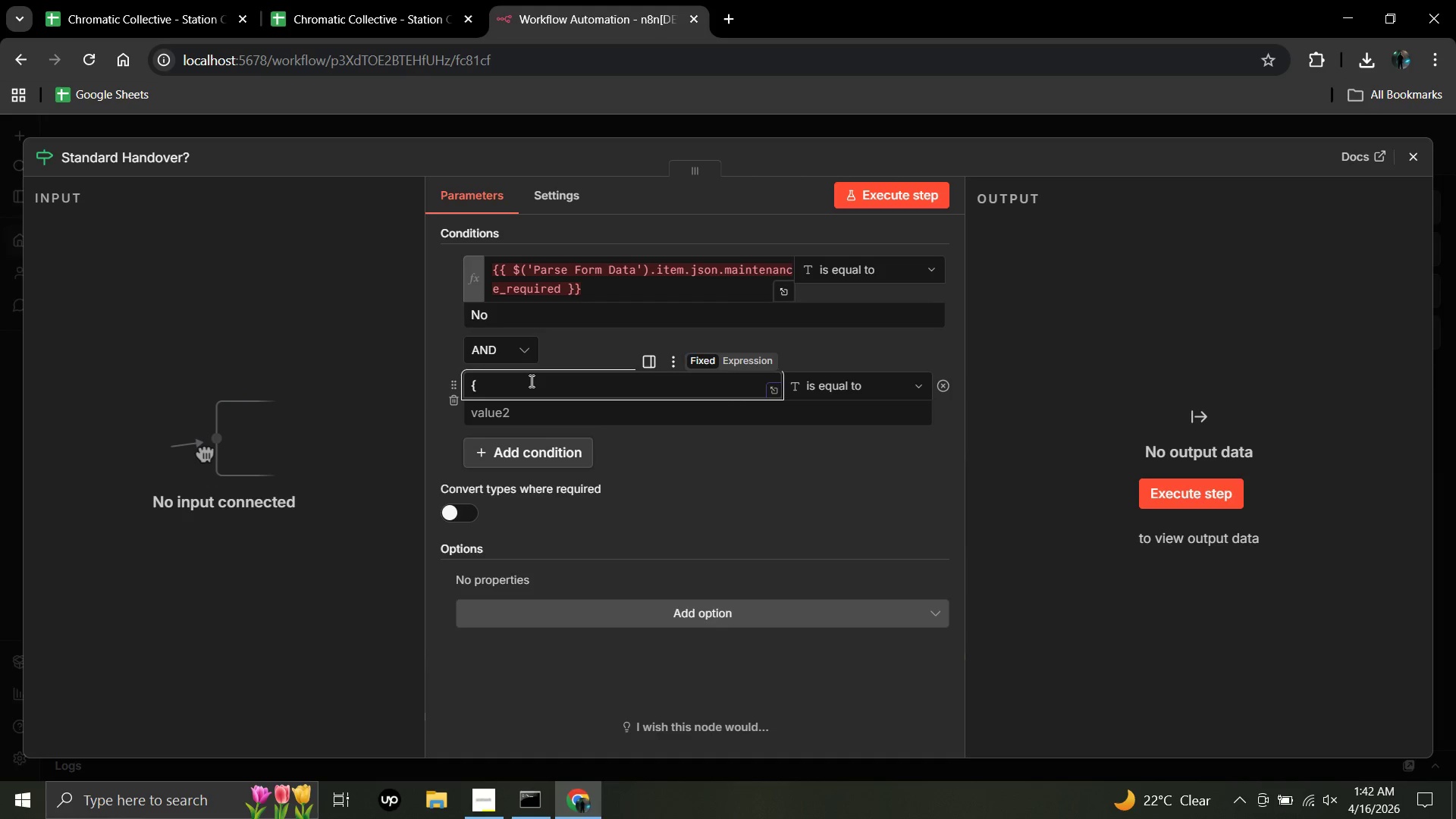 
key(Shift+BracketLeft)
 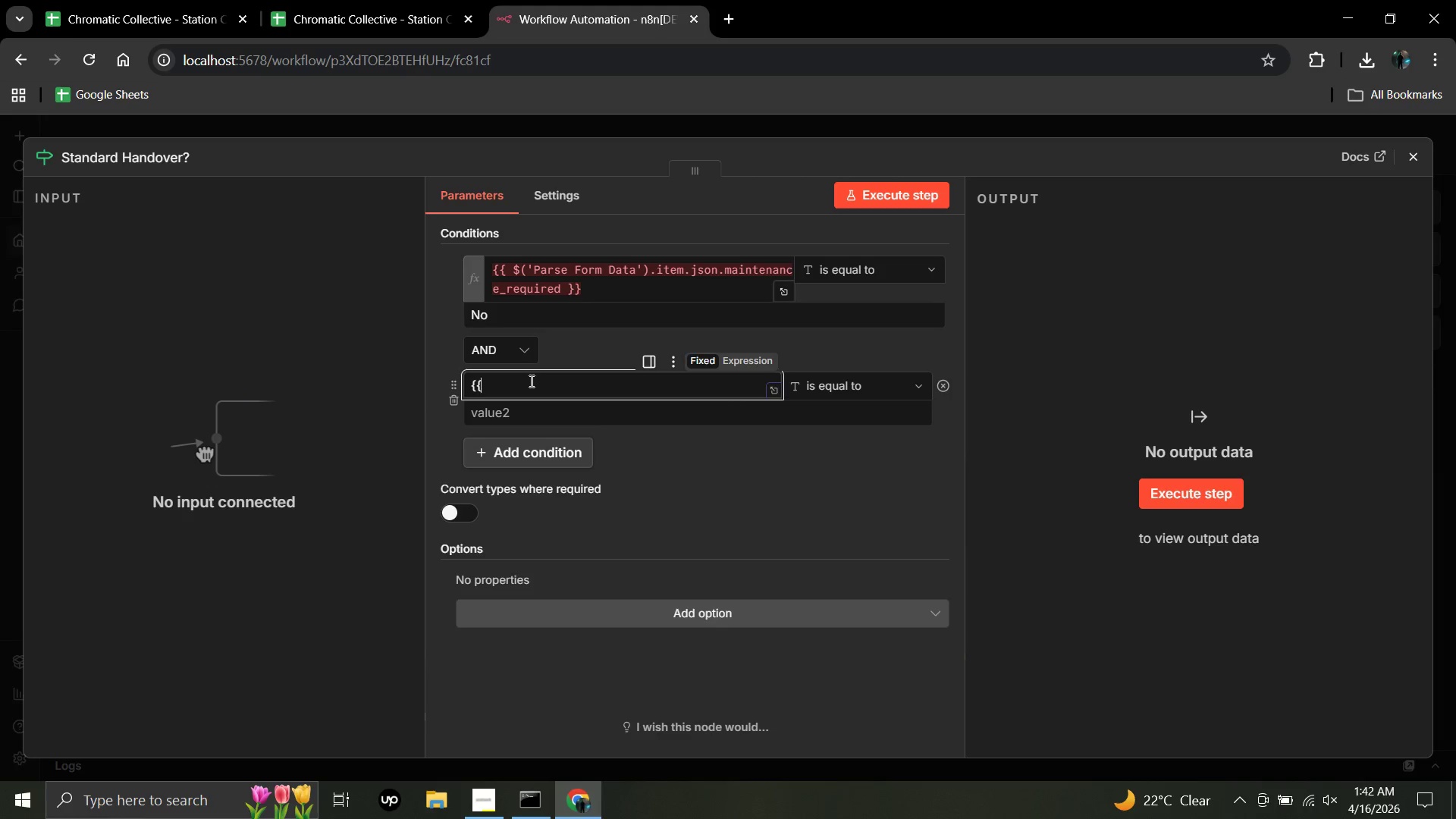 
wait(12.25)
 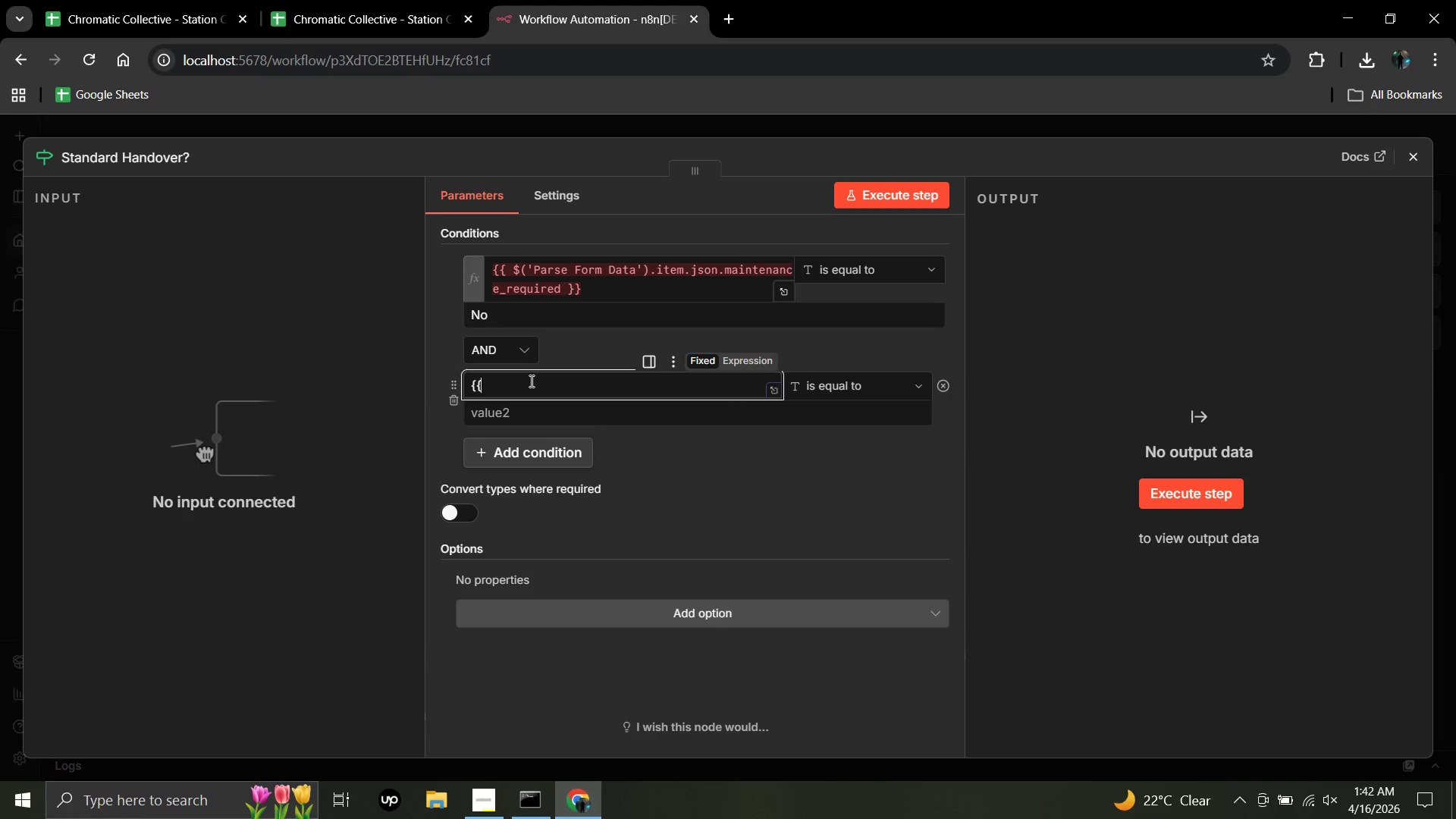 
hold_key(key=ShiftLeft, duration=0.67)
 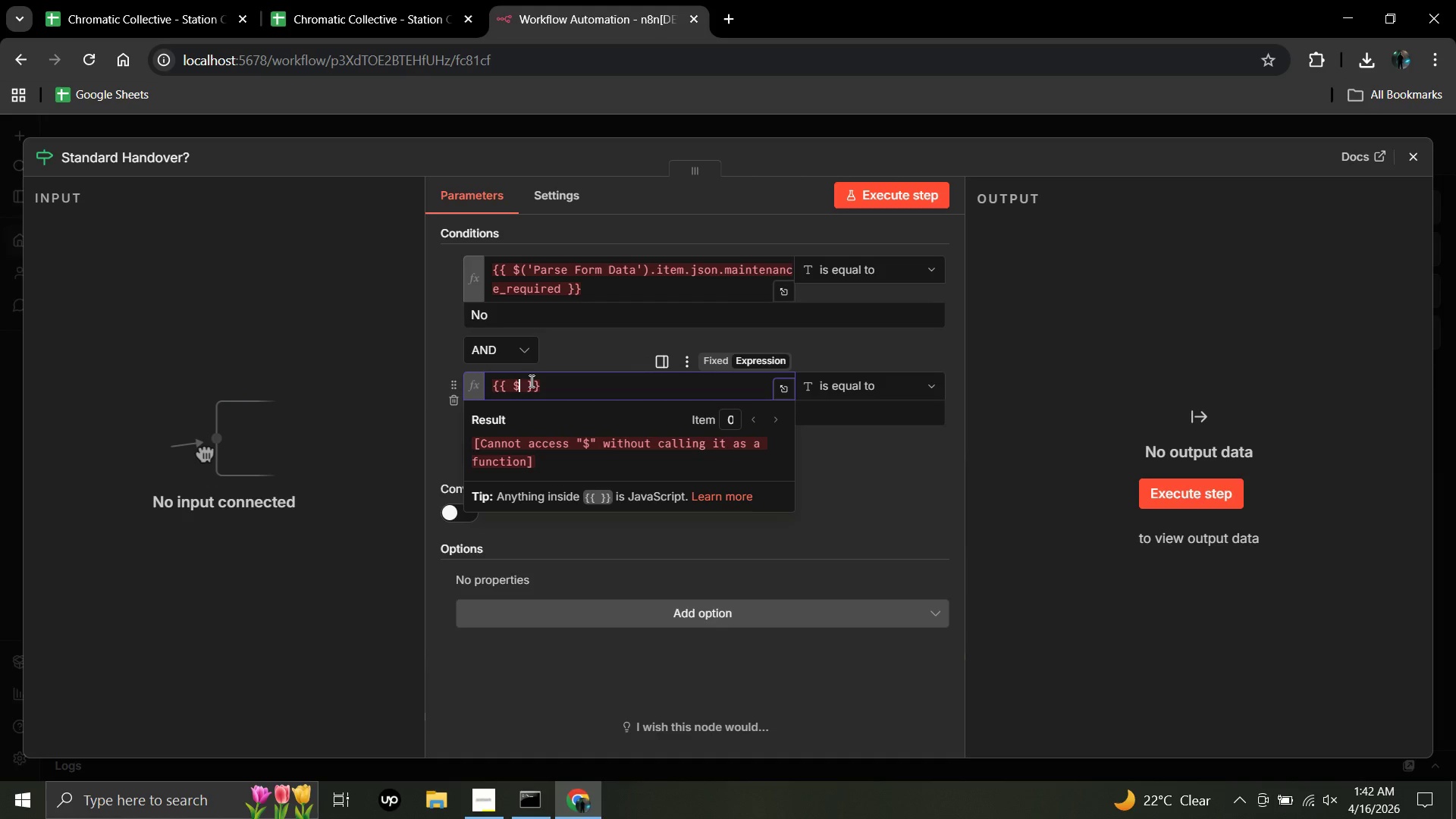 
hold_key(key=4, duration=0.31)
 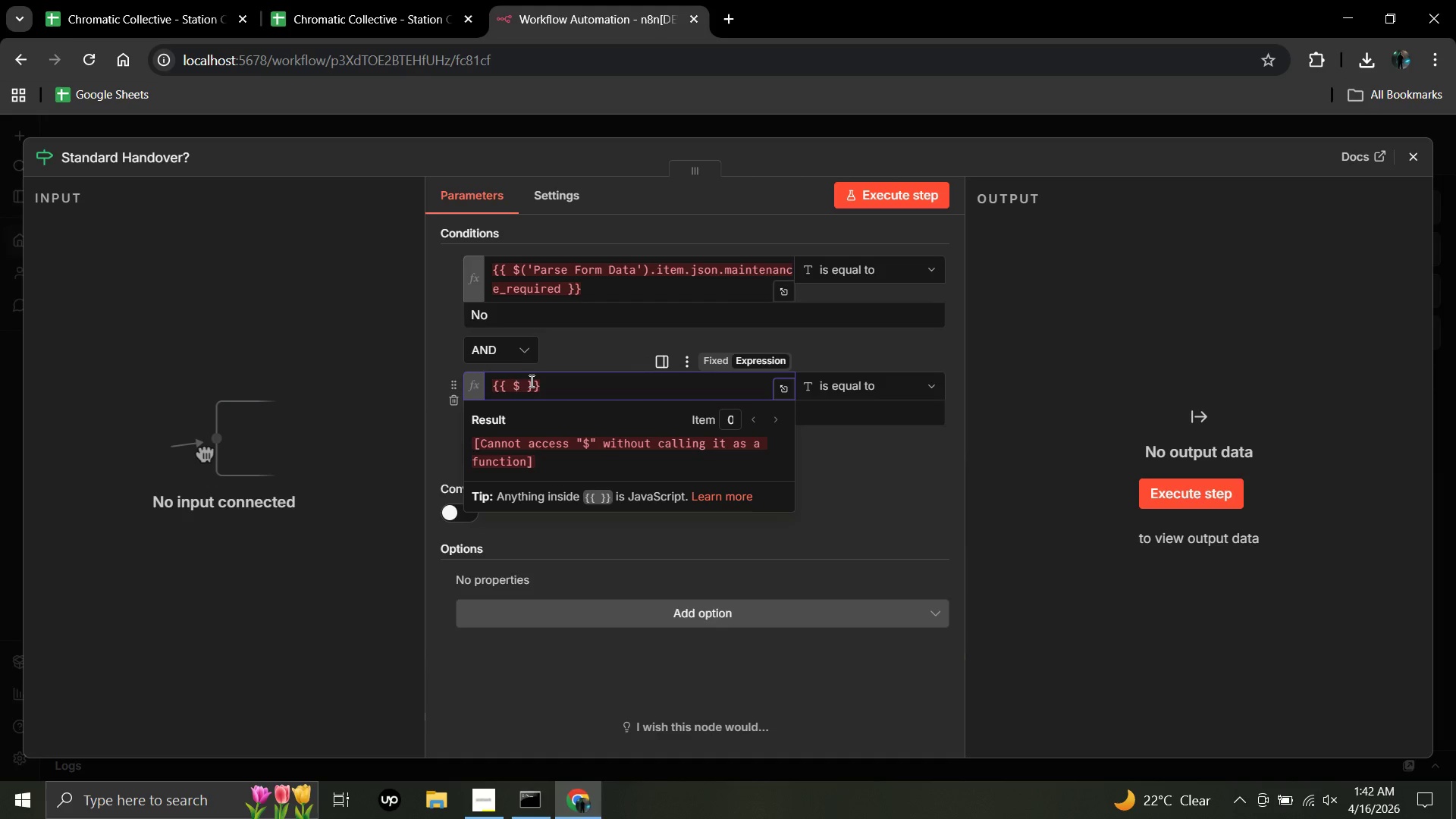 
wait(5.41)
 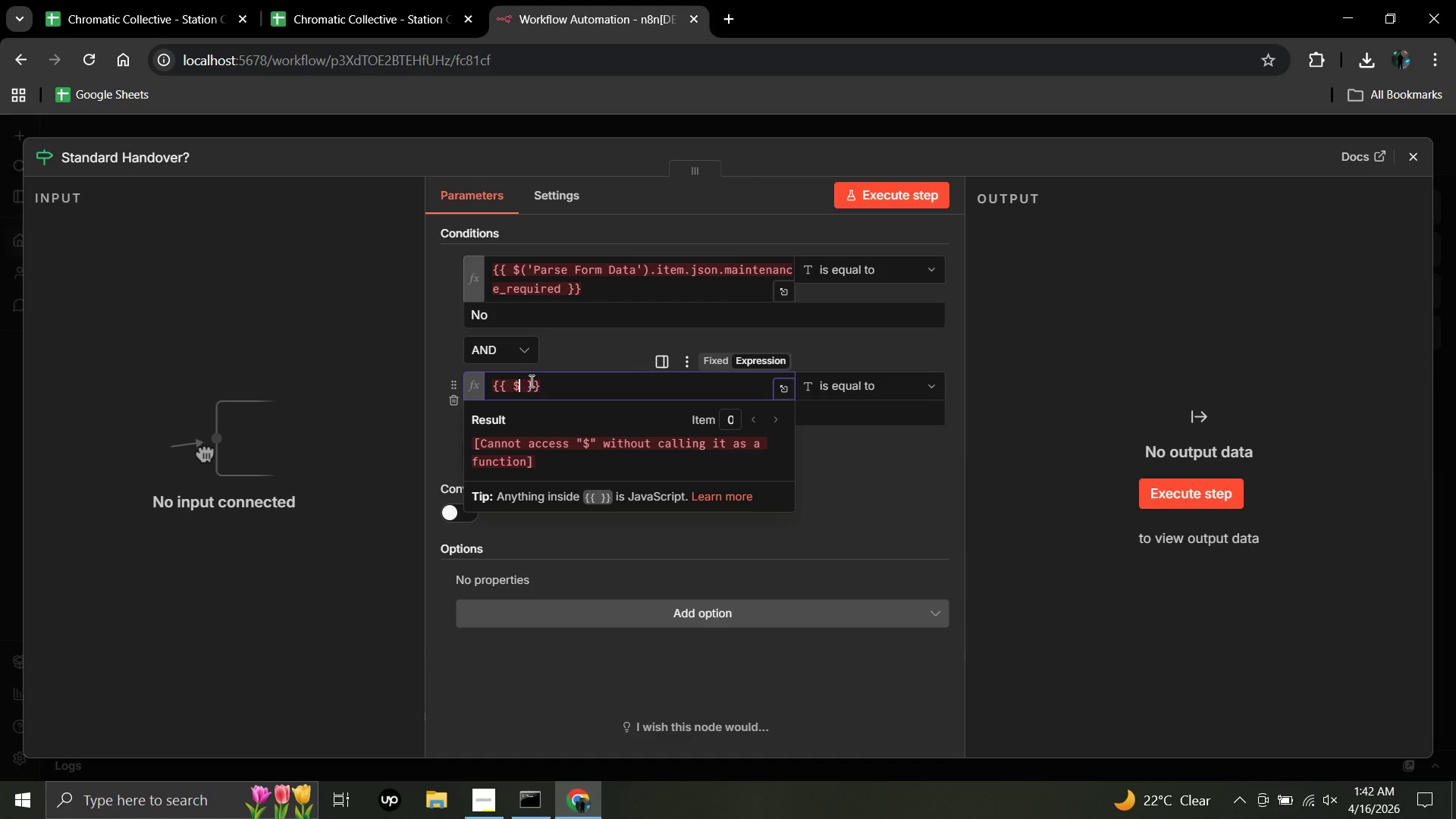 
key(Shift+9)
 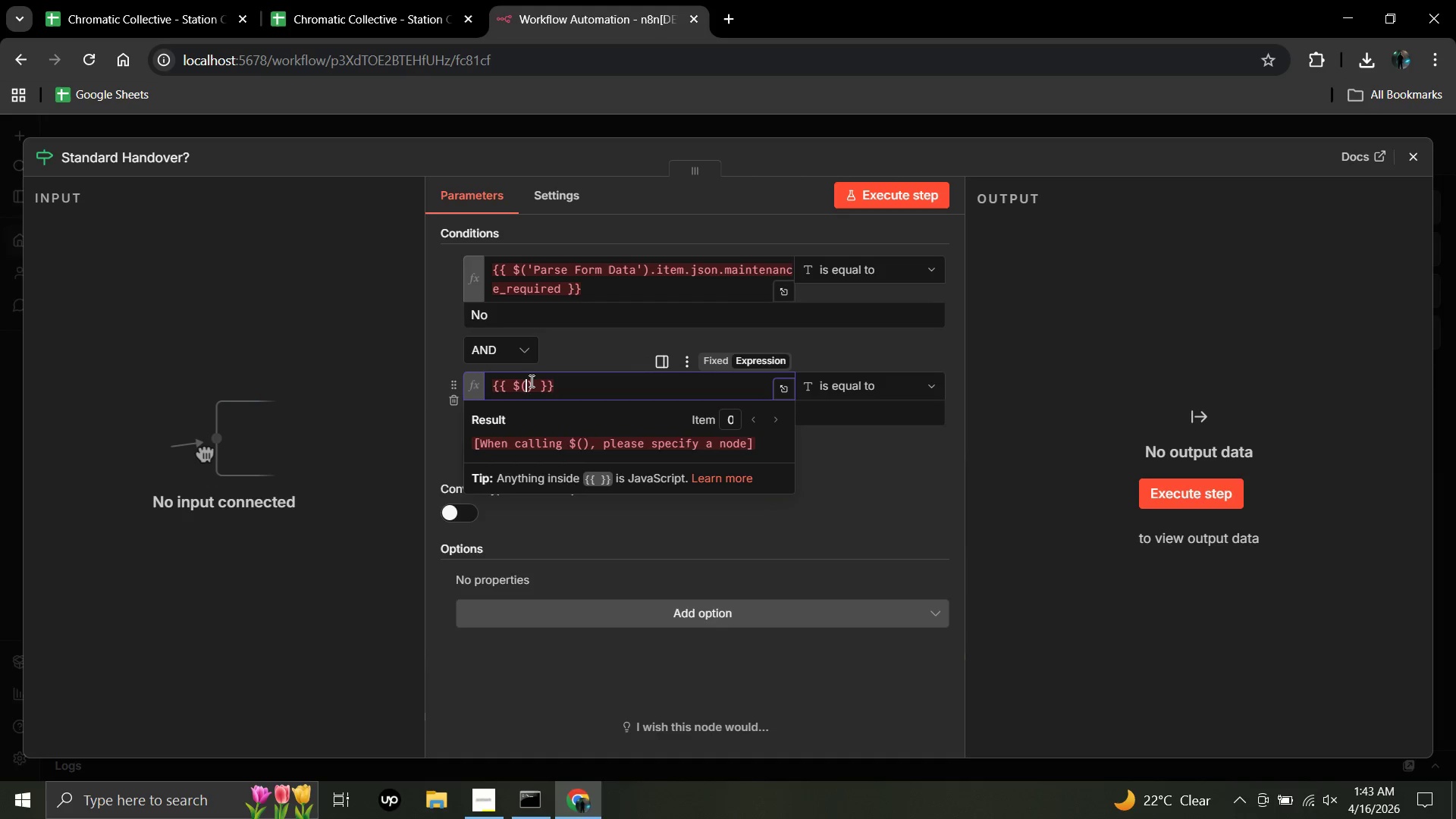 
key(Quote)
 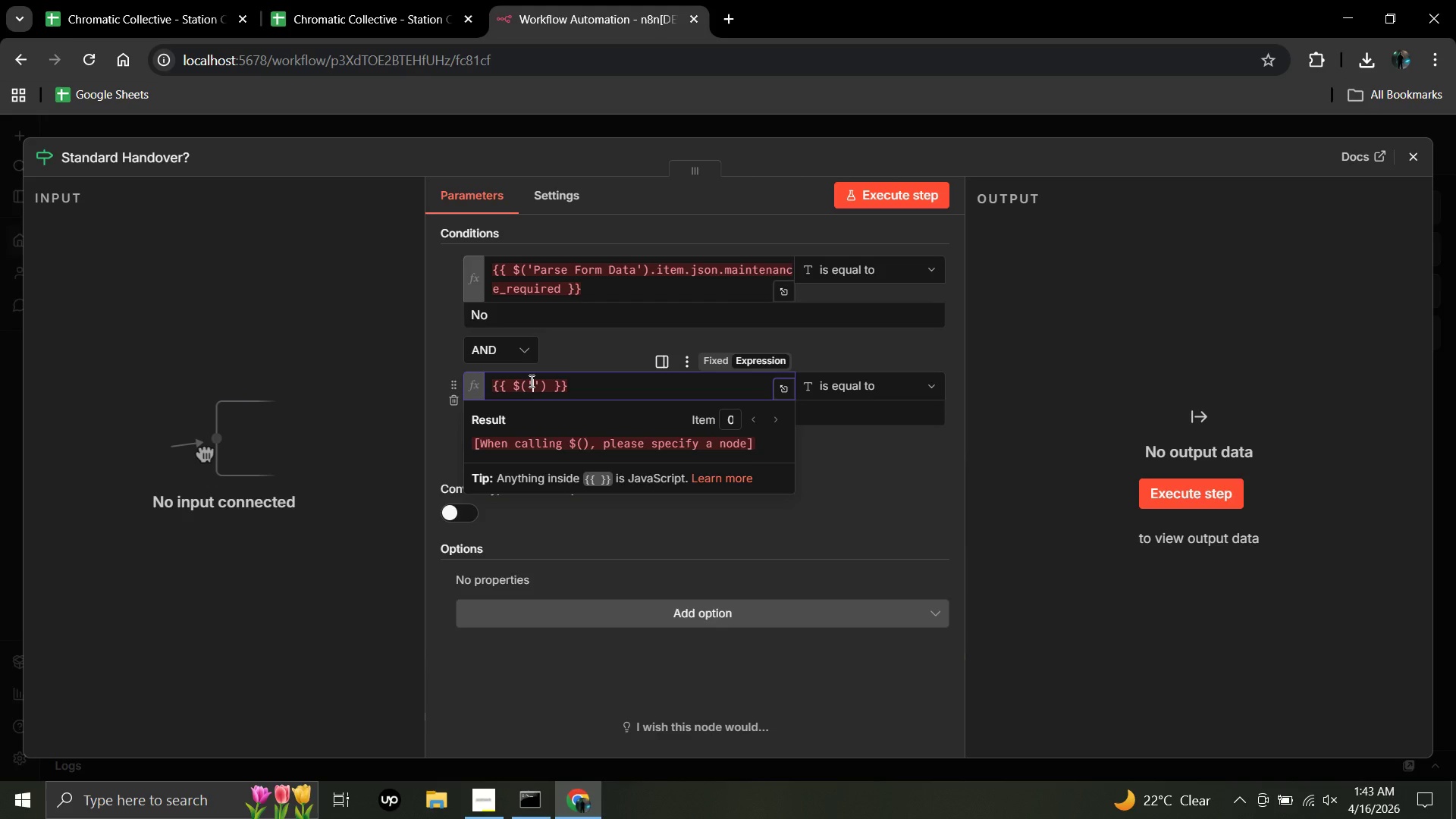 
wait(8.14)
 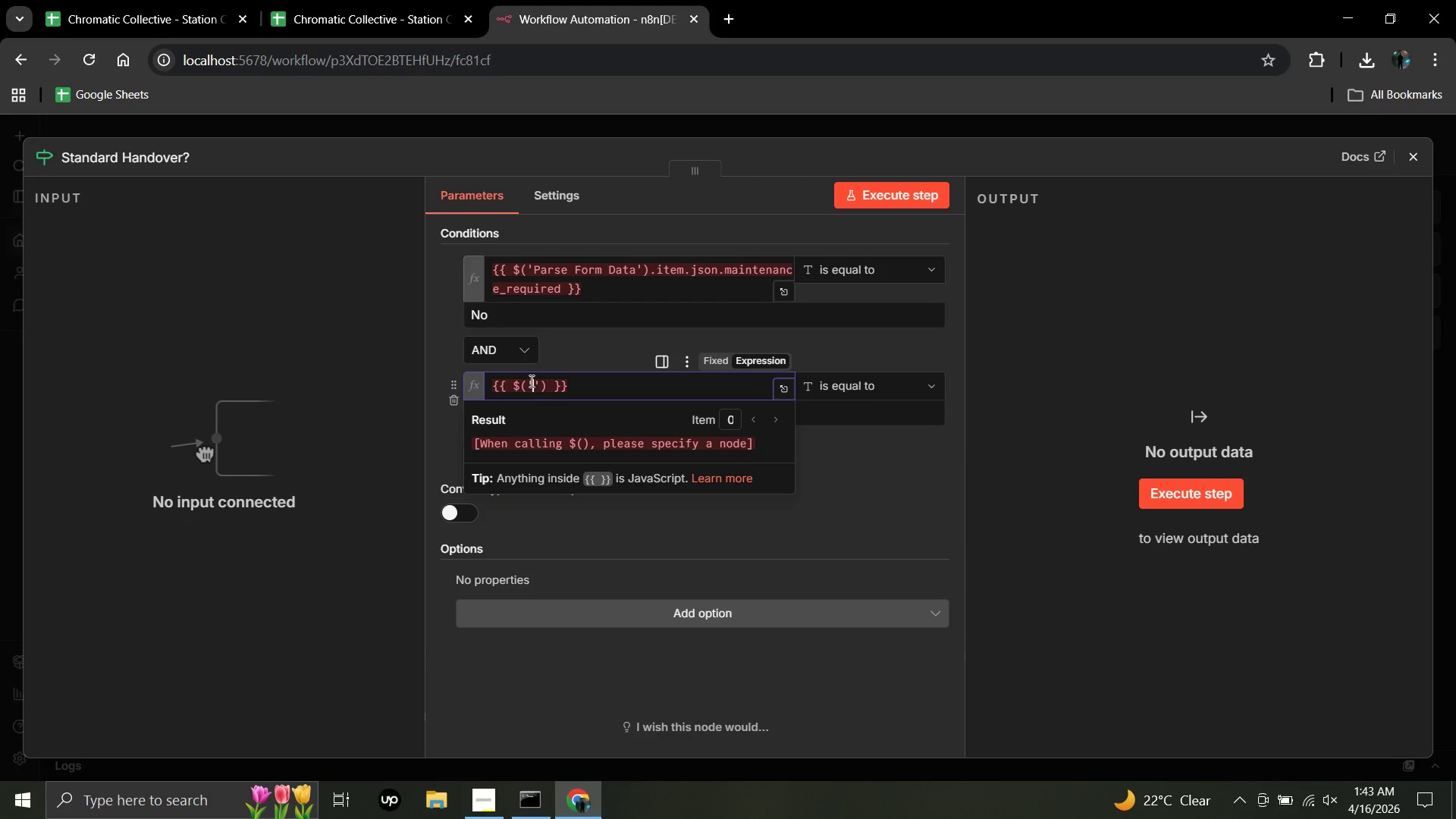 
type(Parse F)
 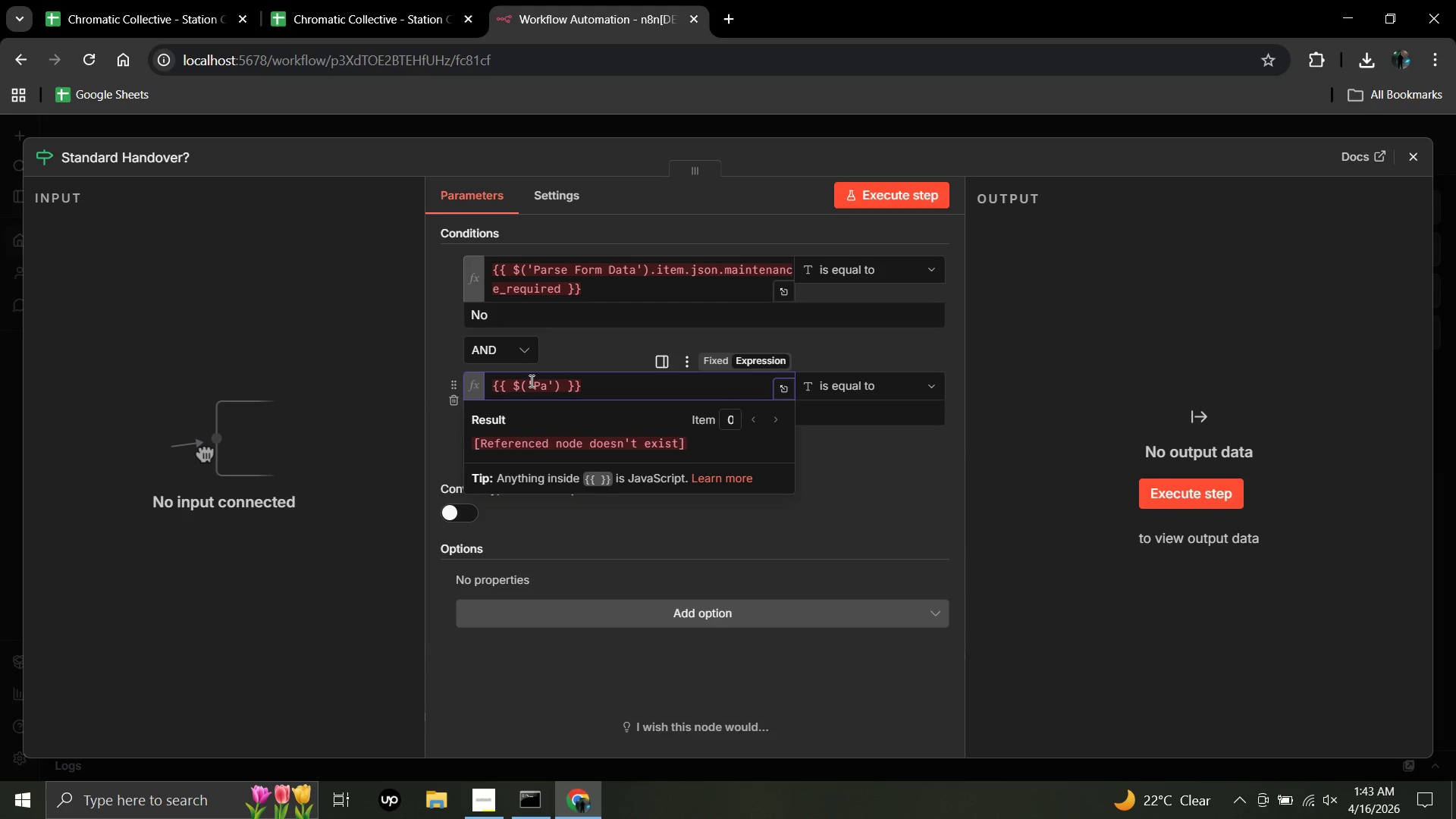 
wait(8.92)
 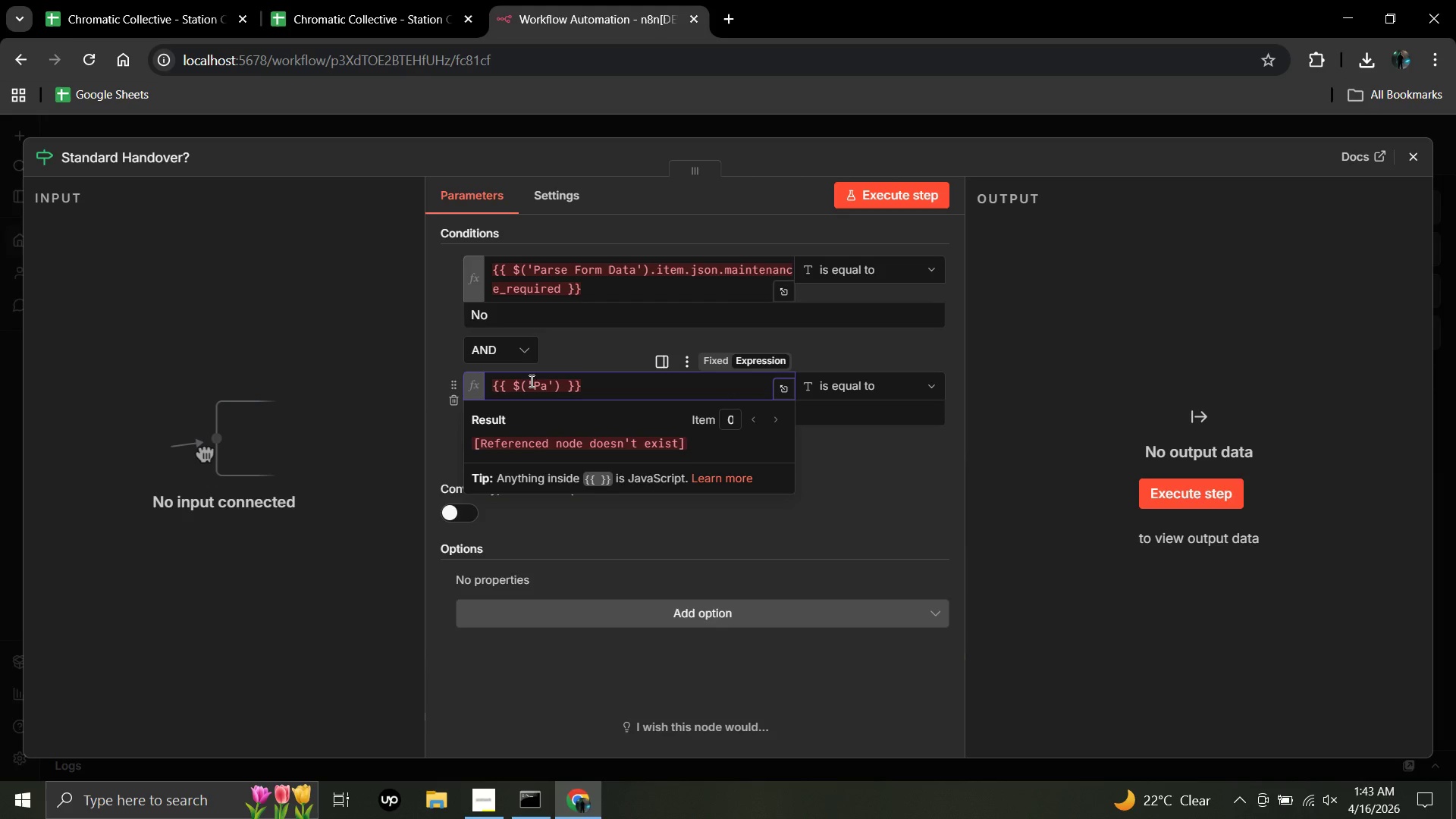 
left_click([544, 385])
 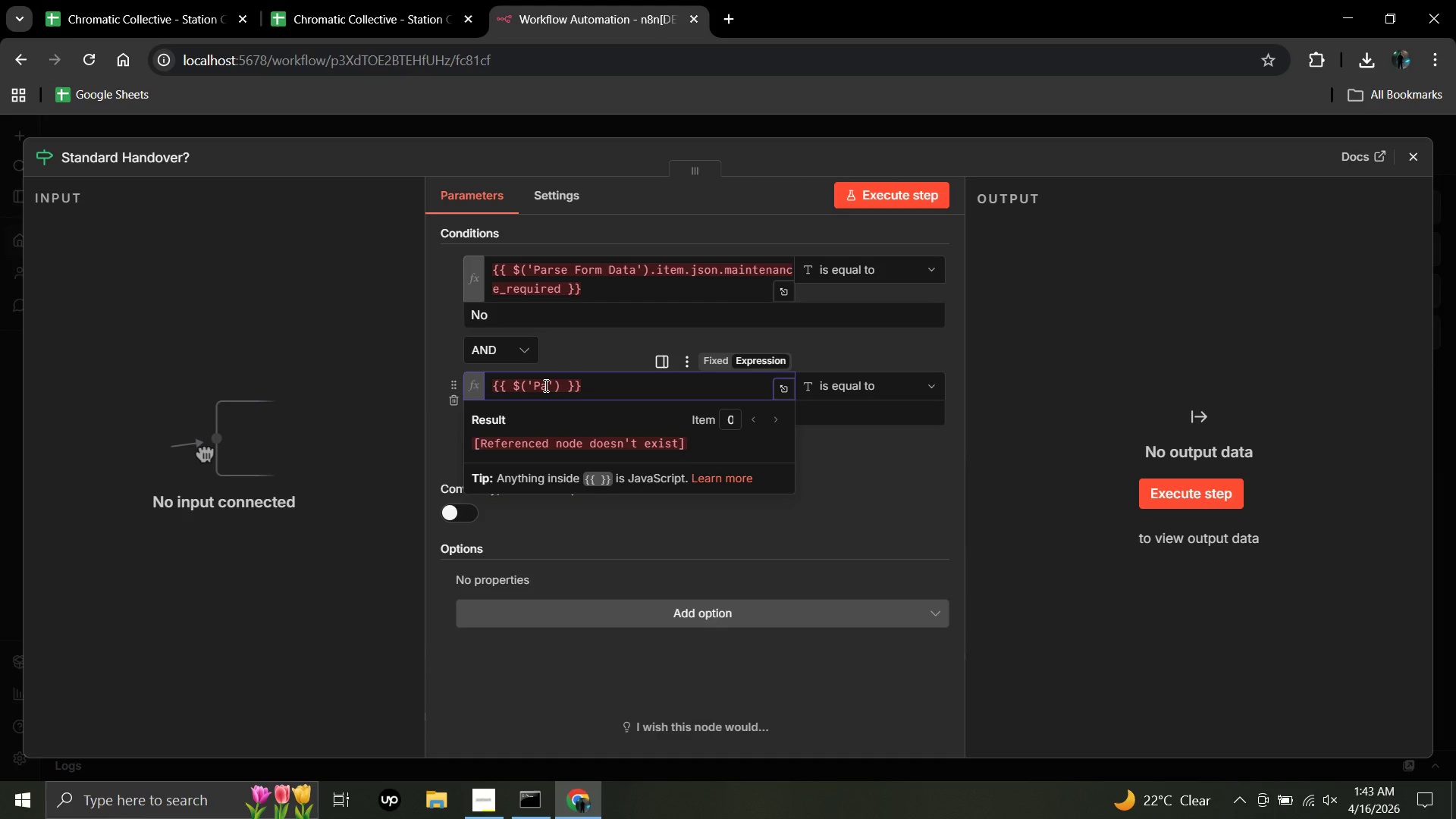 
type(R)
key(Backspace)
type(rse Form Data)
 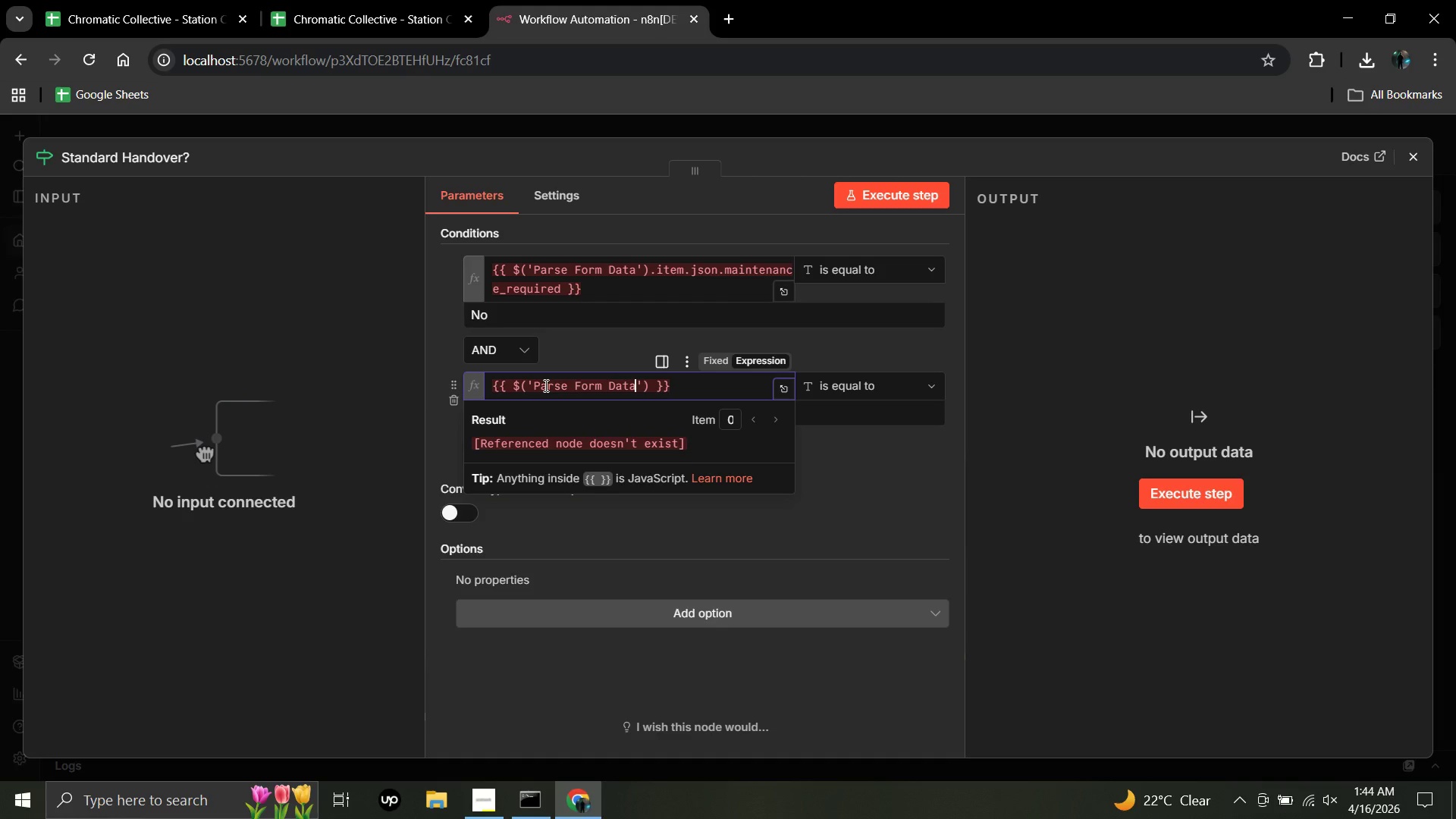 
wait(16.0)
 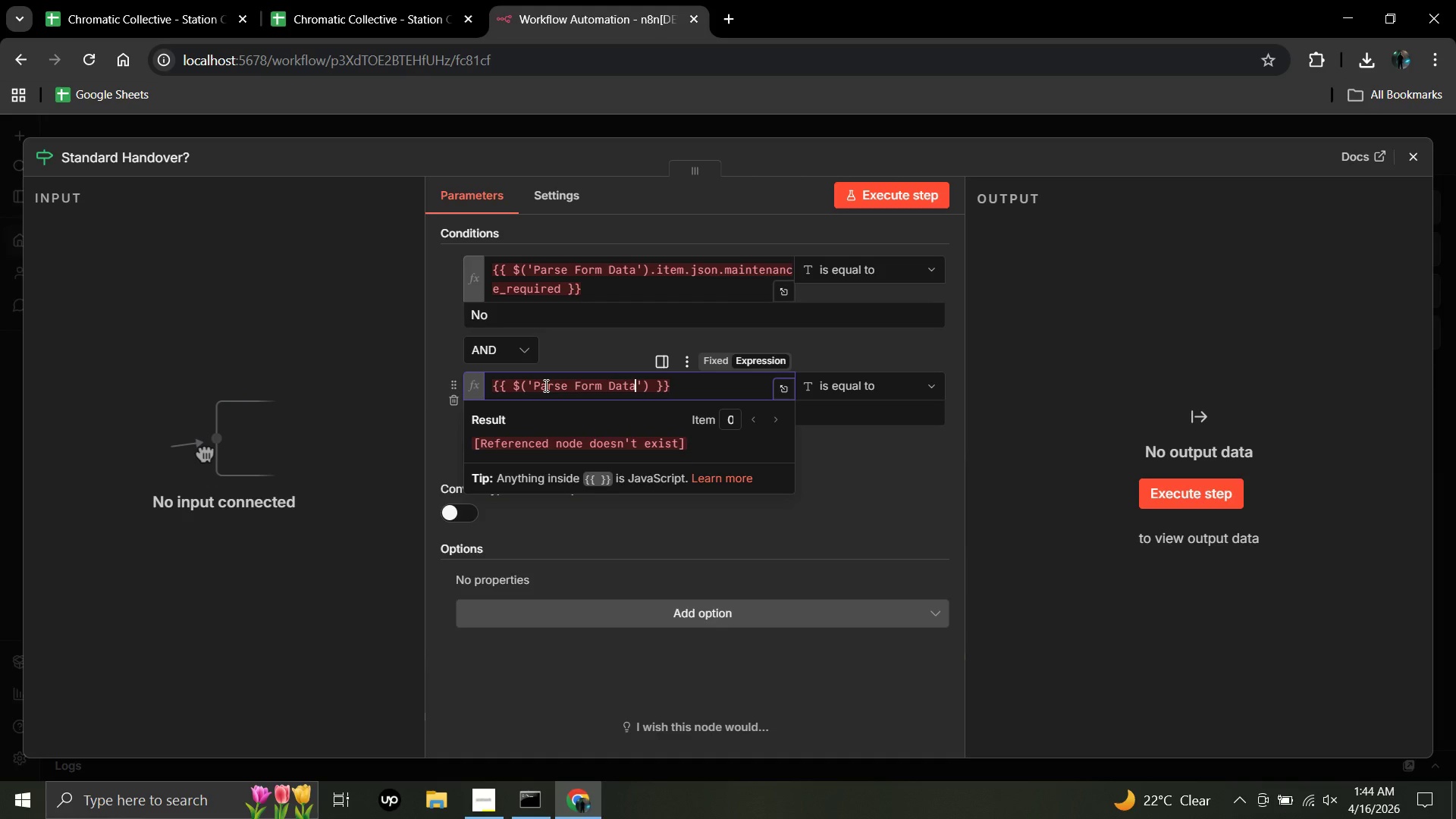 
left_click([652, 385])
 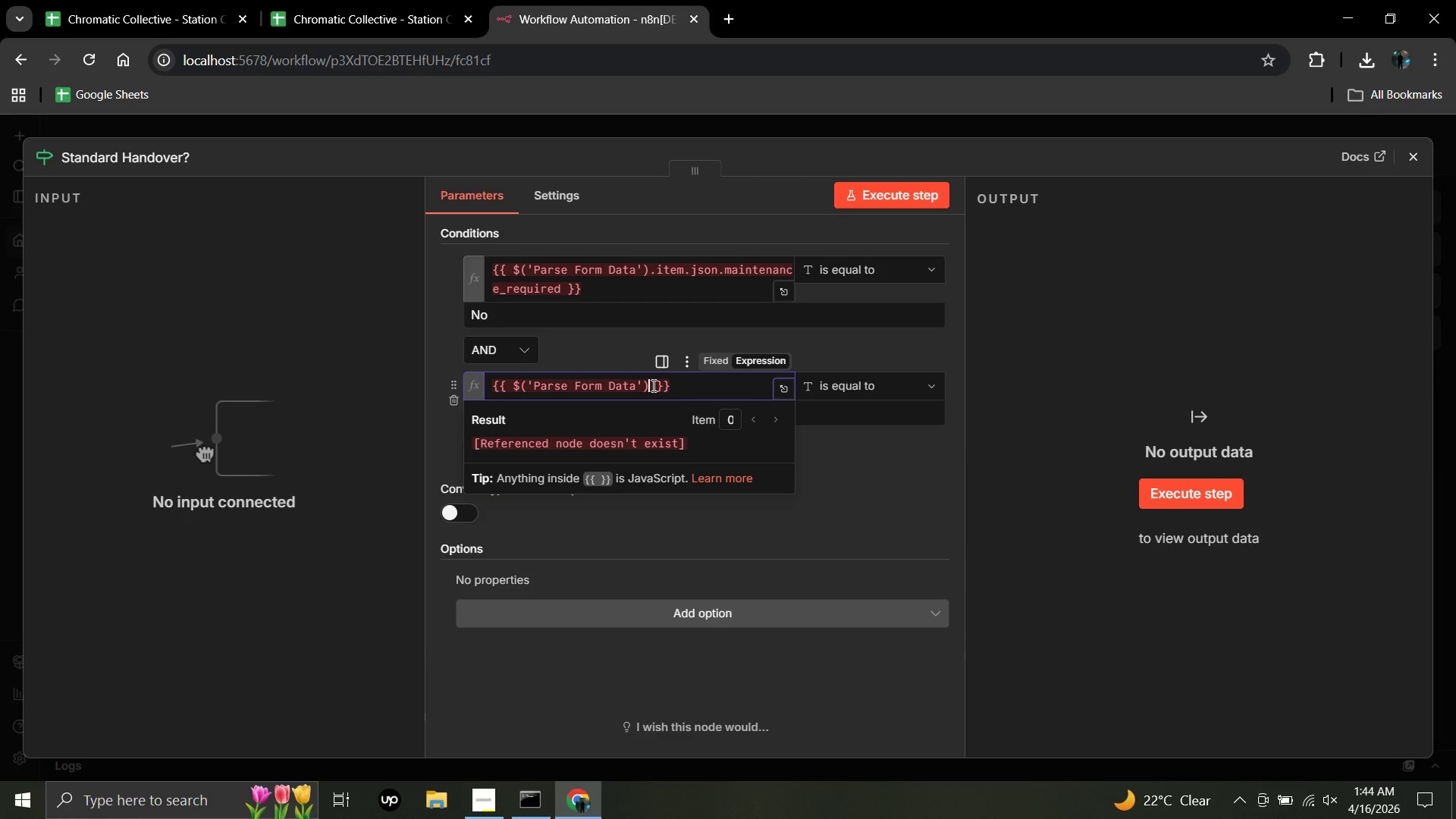 
type(.item.json.checklist)
 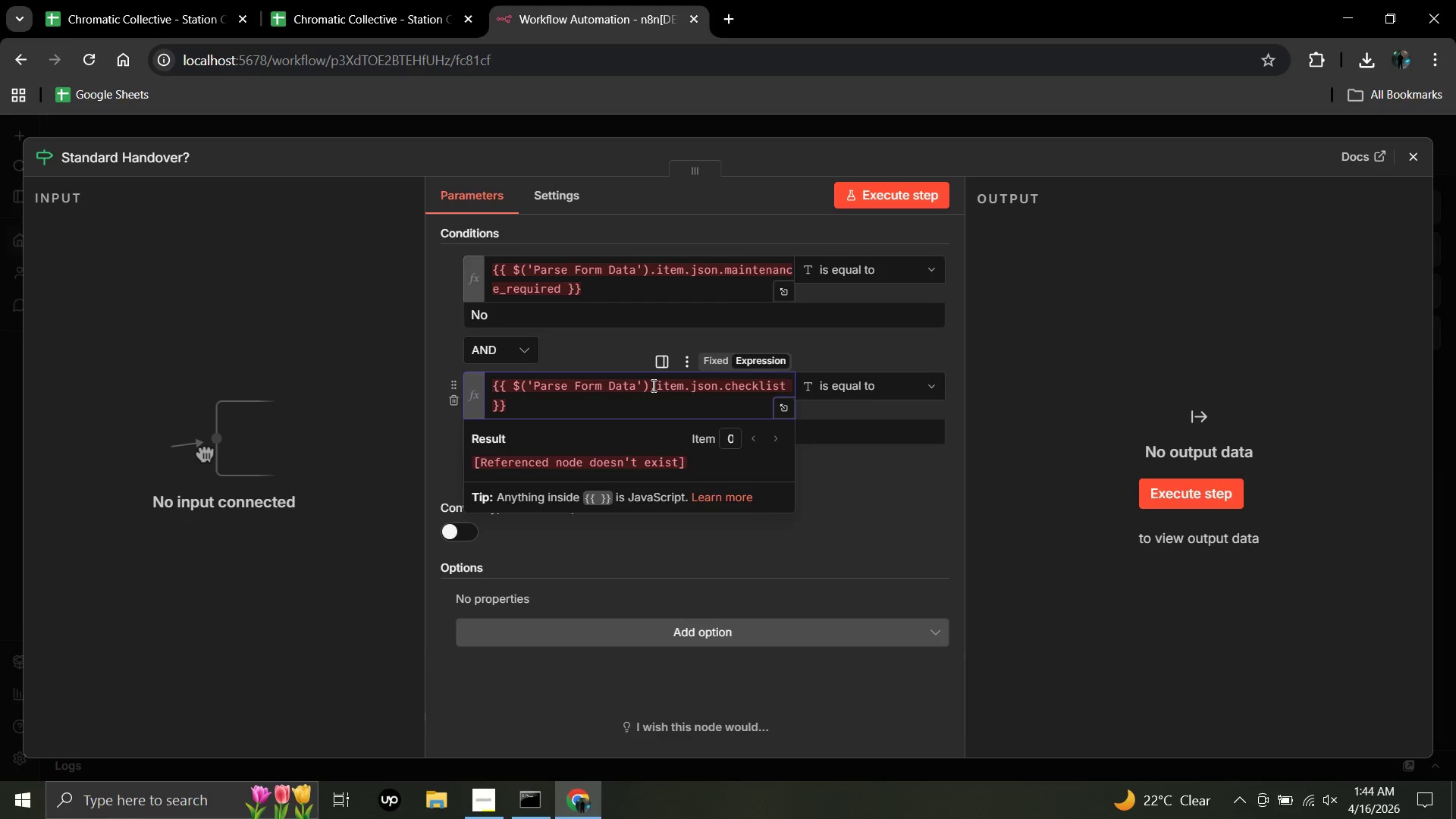 
hold_key(key=ShiftRight, duration=1.51)
 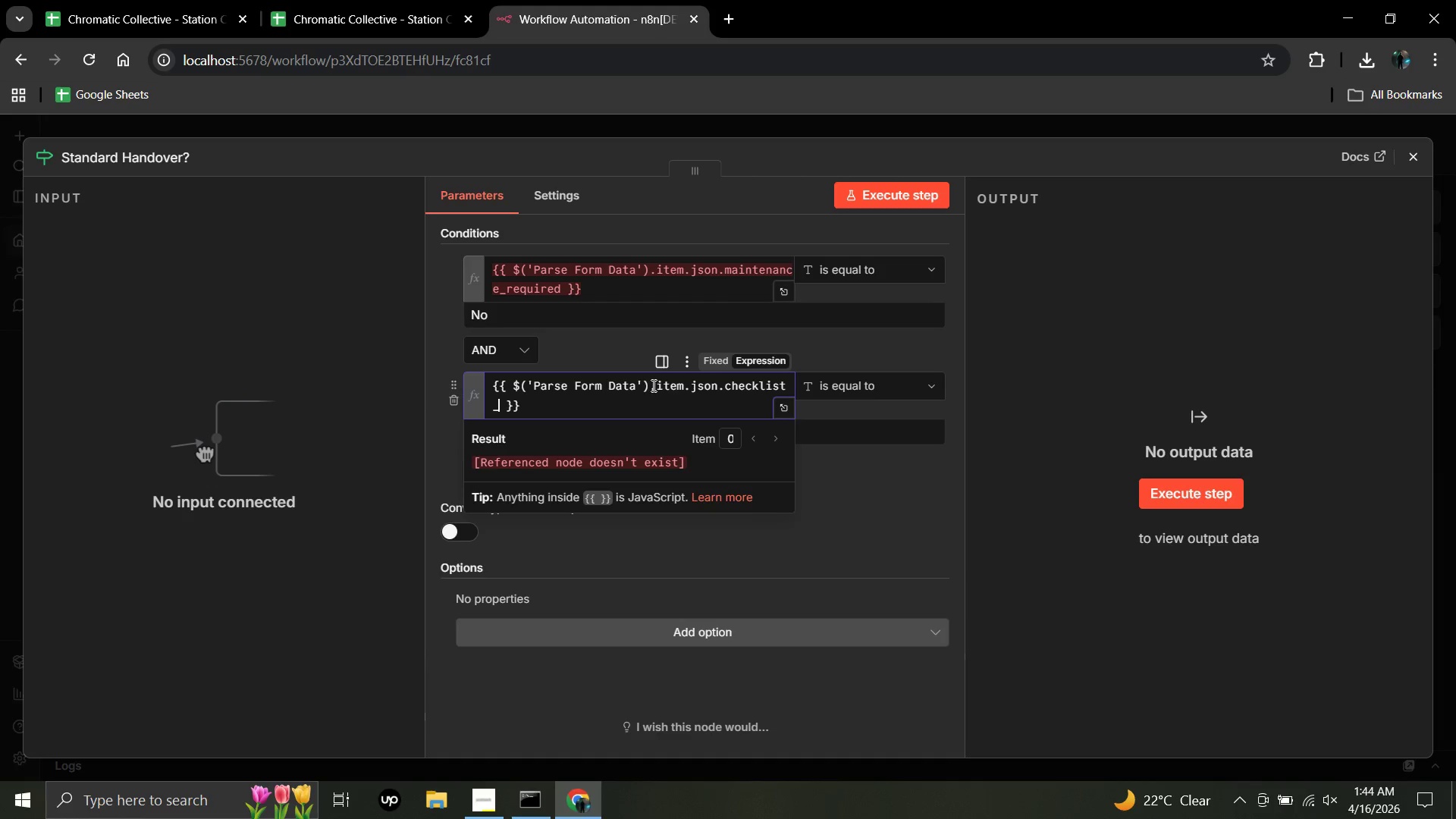 
type(_required)
 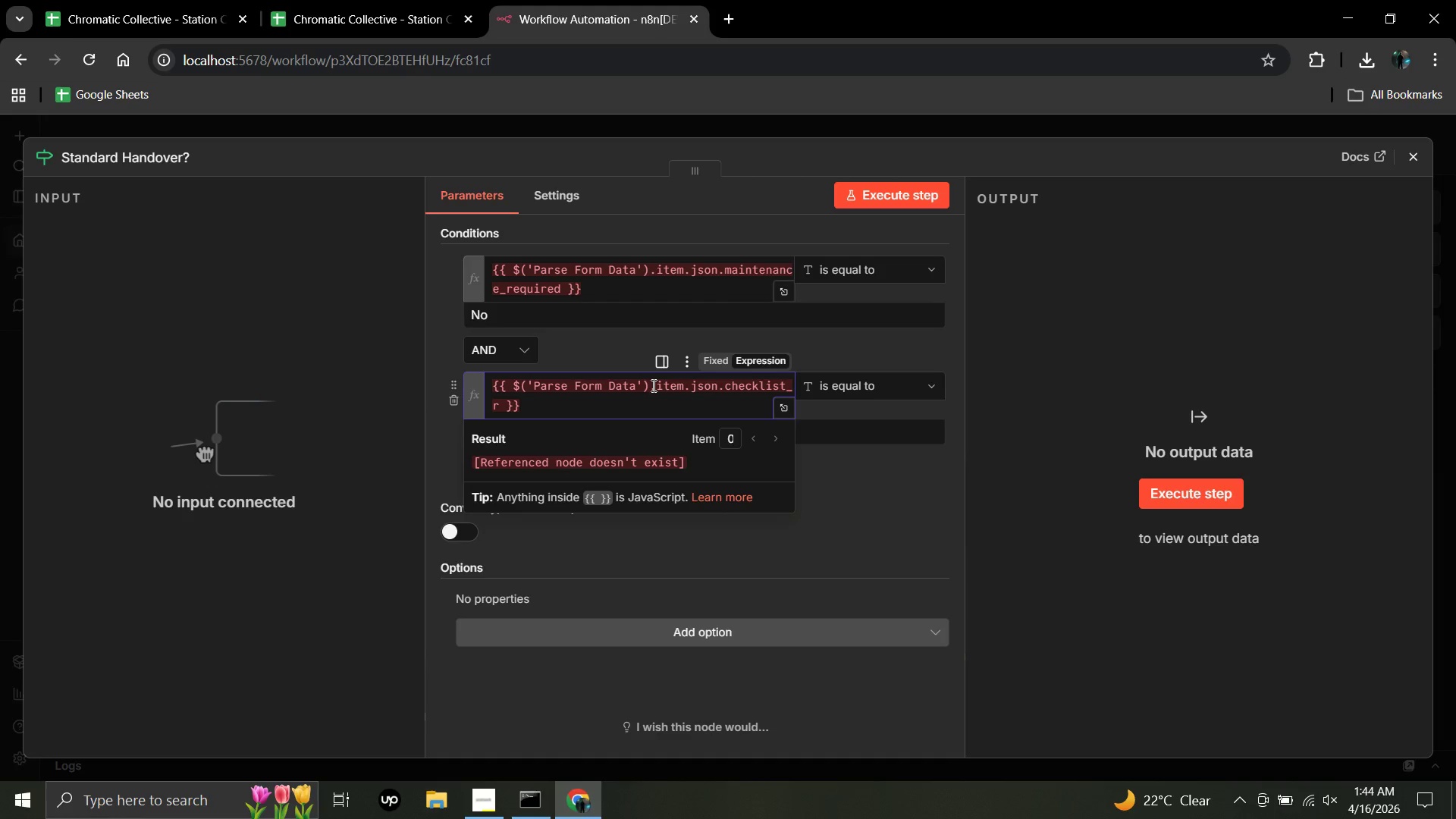 
wait(5.06)
 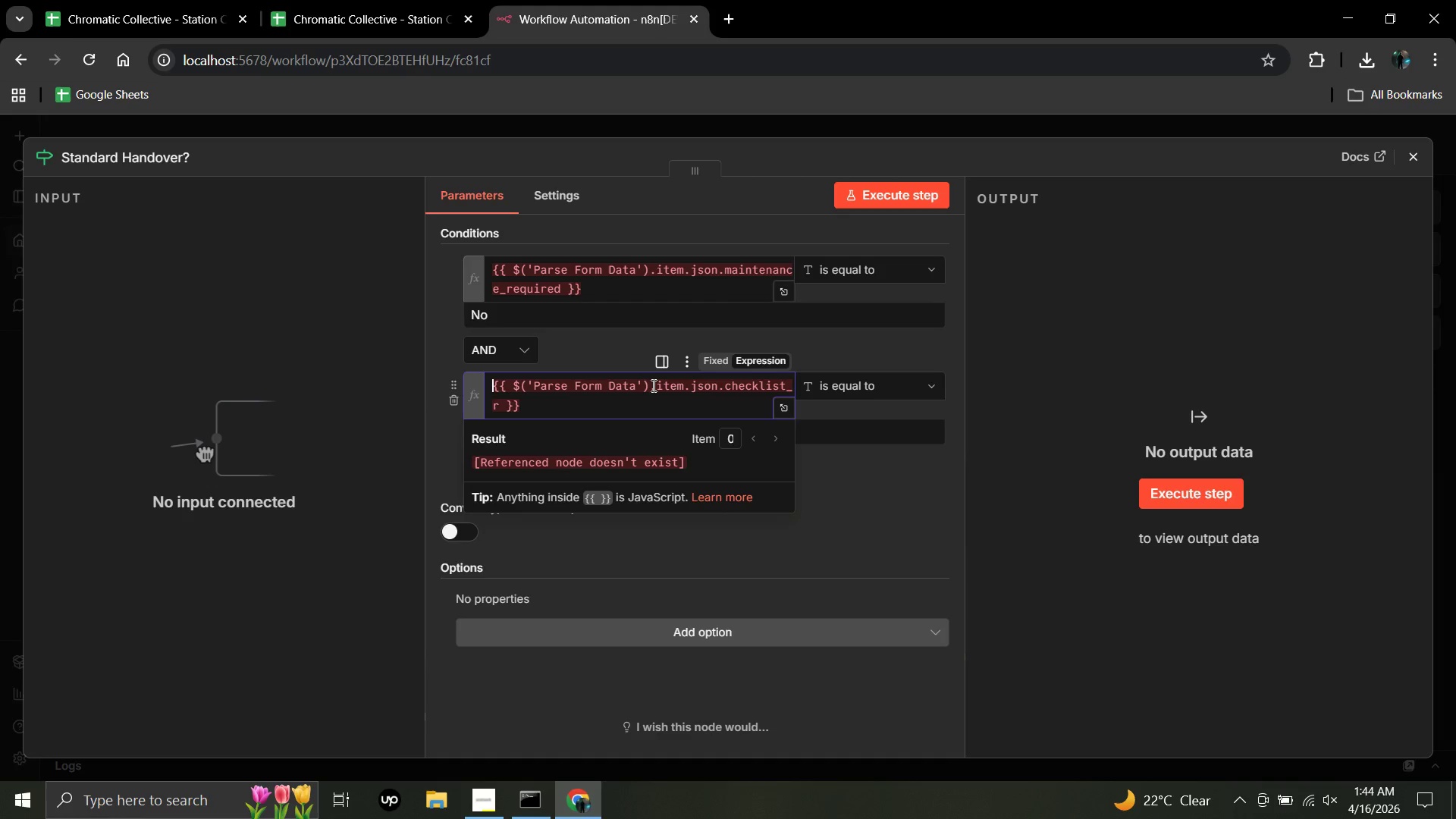 
left_click([374, 443])
 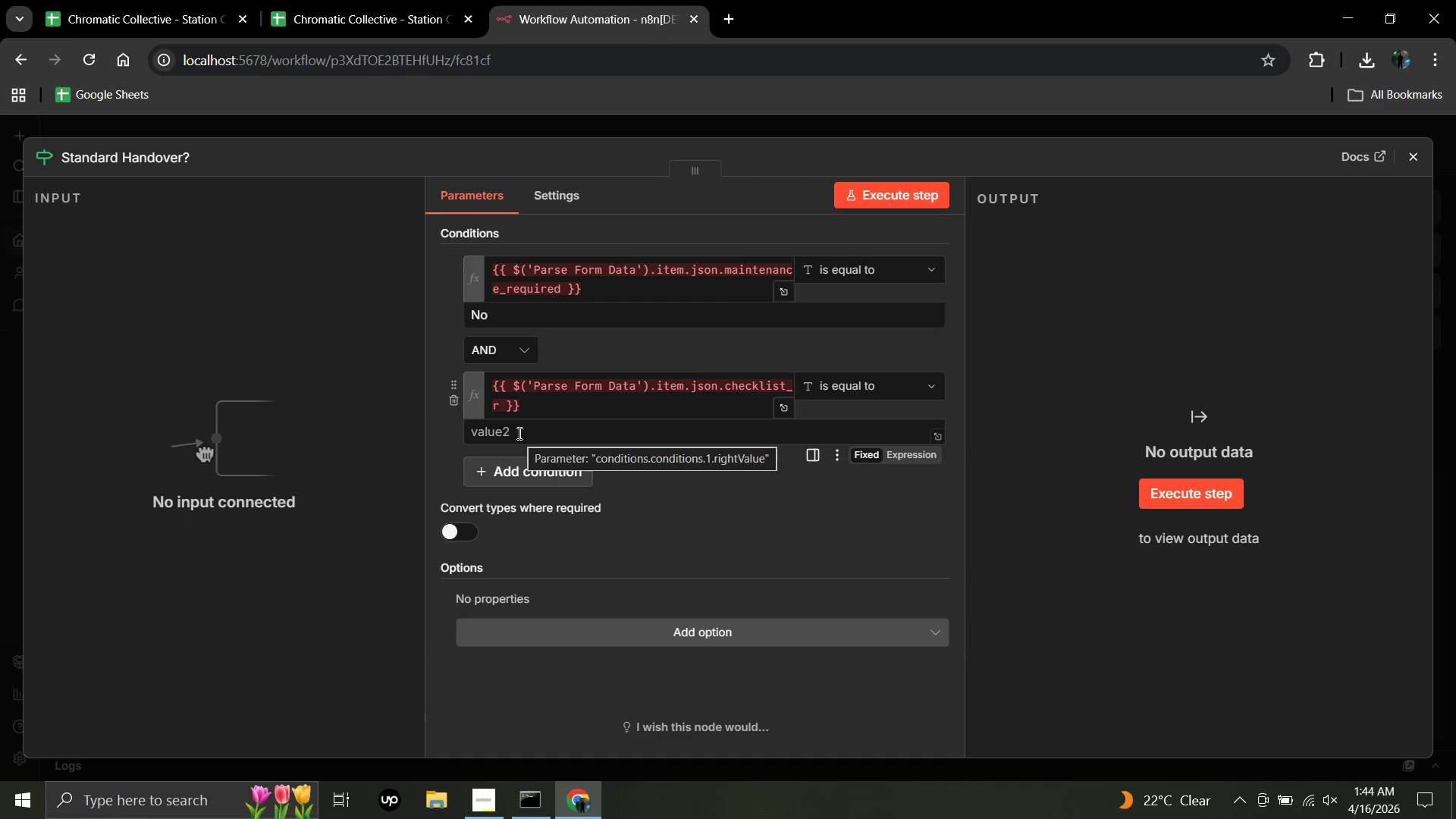 
left_click([518, 433])
 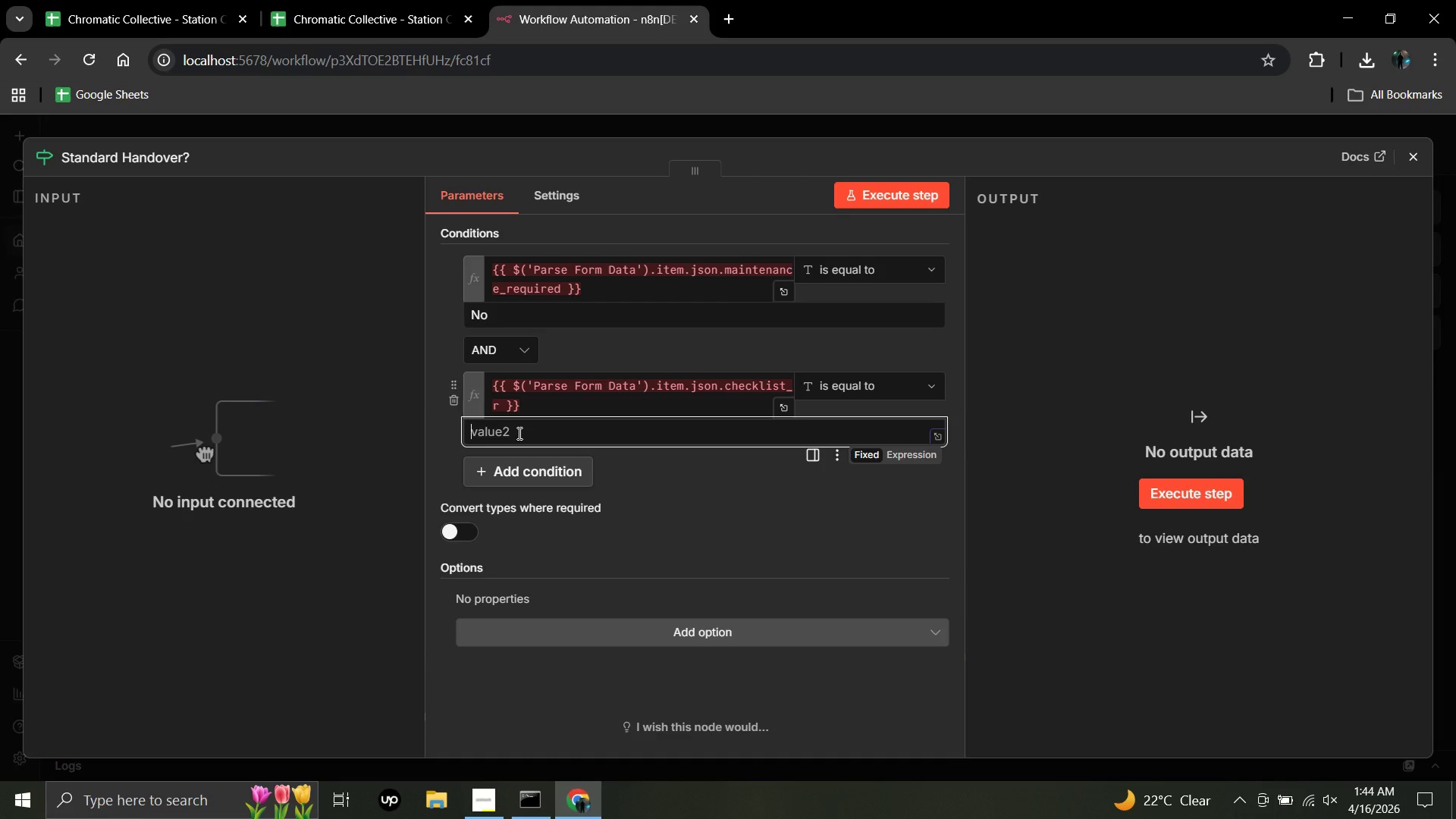 
type(Yes)
 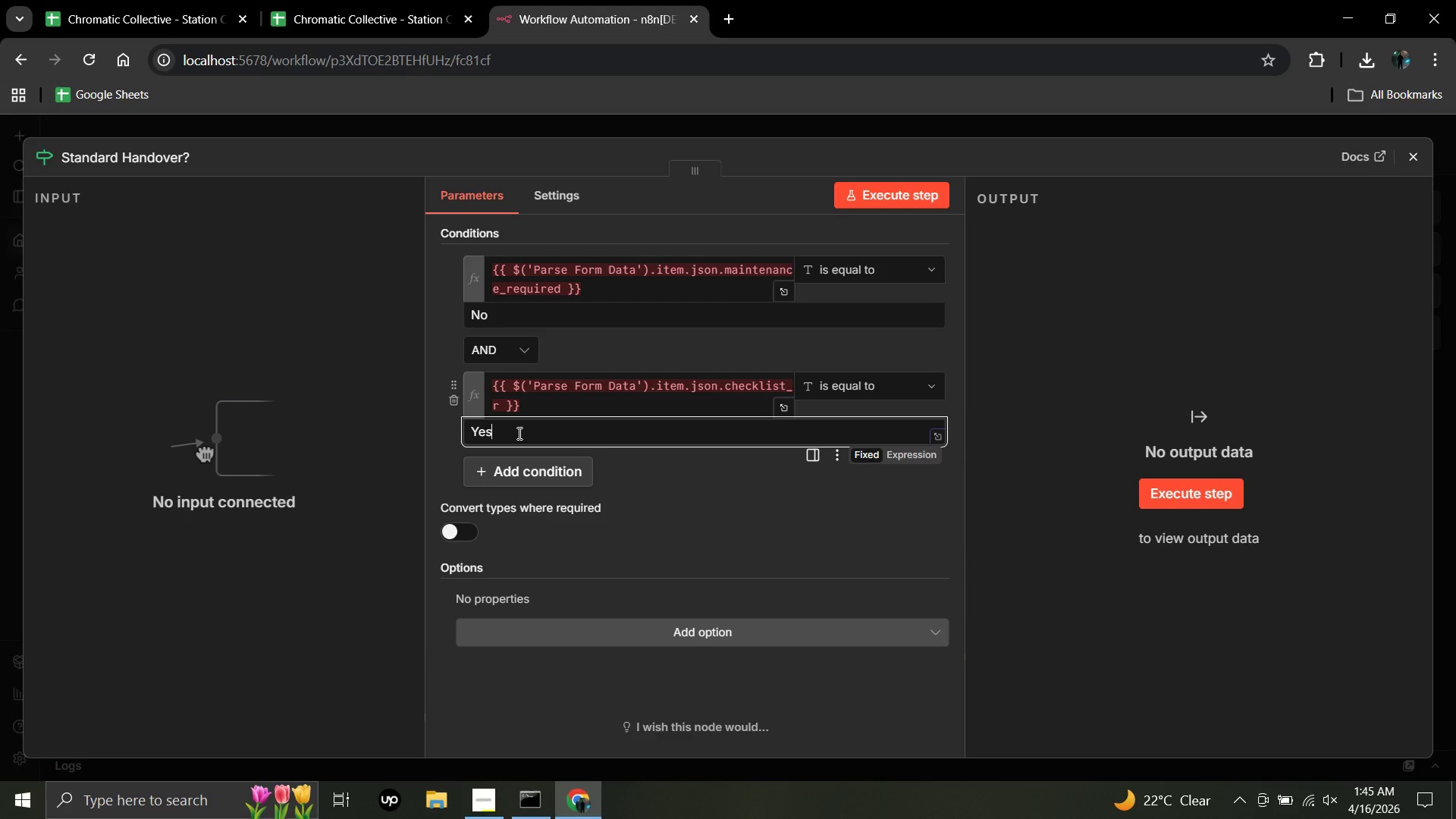 
wait(24.19)
 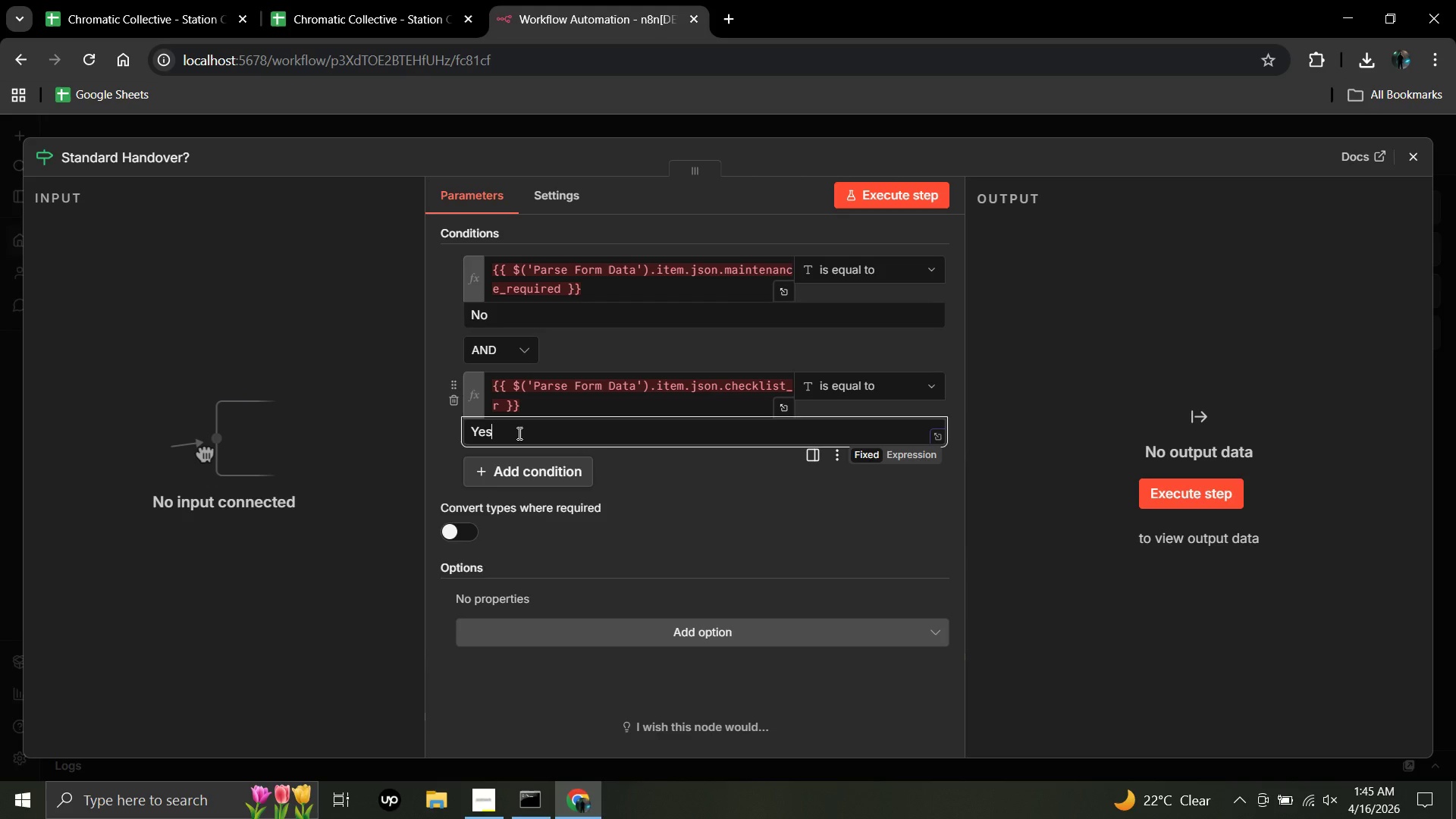 
left_click([1414, 153])
 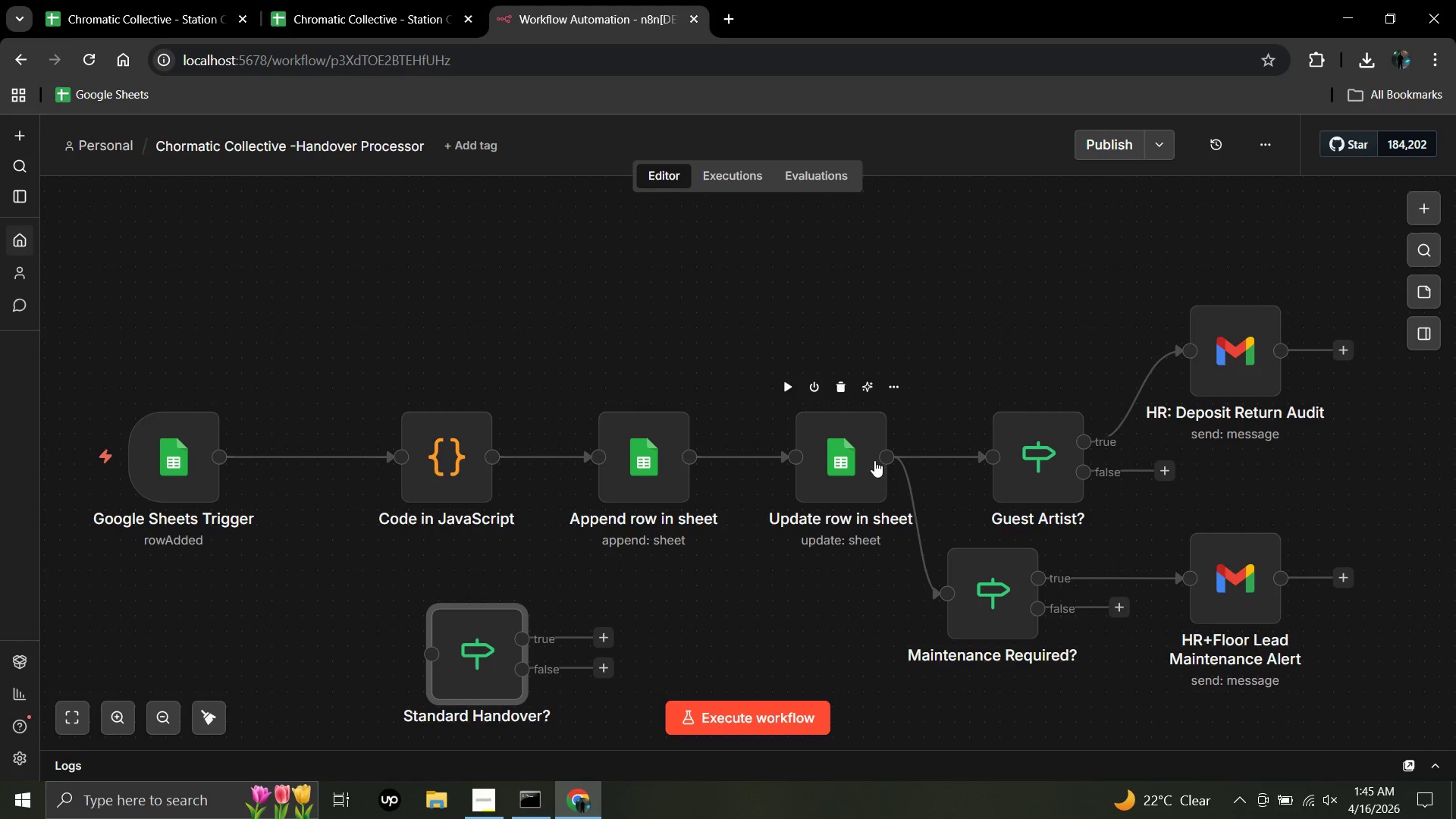 
wait(21.97)
 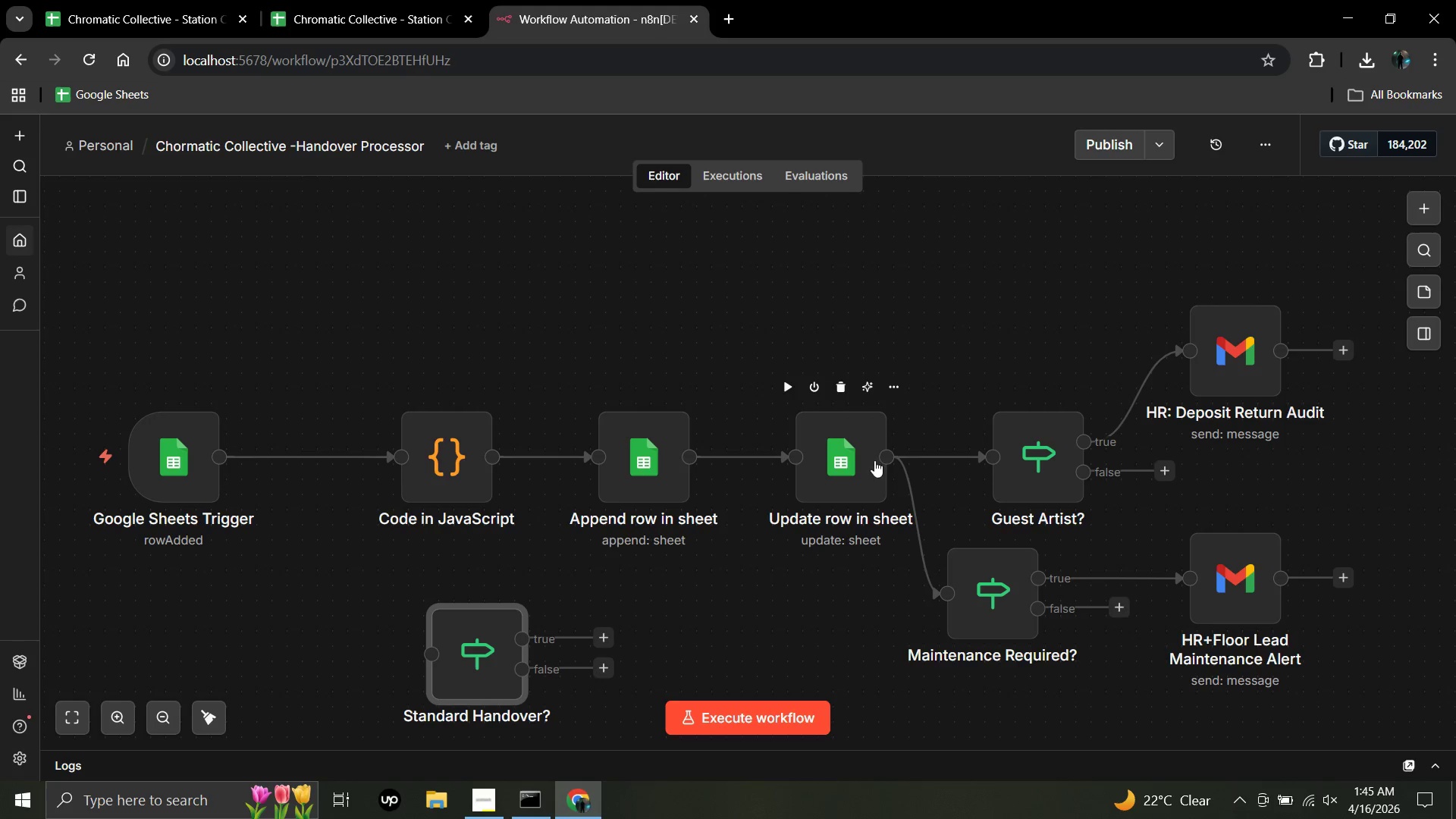 
left_click_drag(start_coordinate=[887, 459], to_coordinate=[429, 654])
 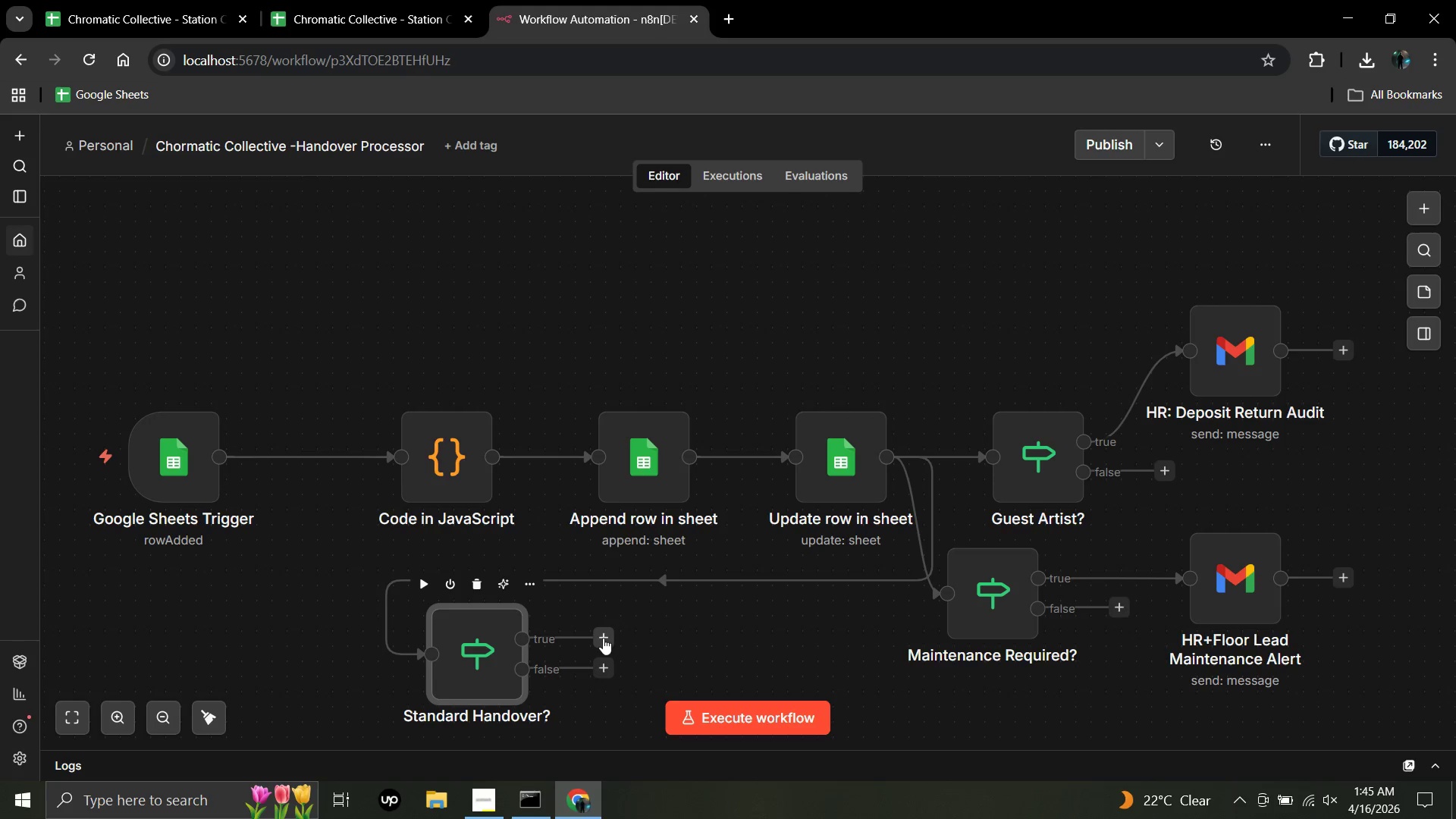 
wait(7.12)
 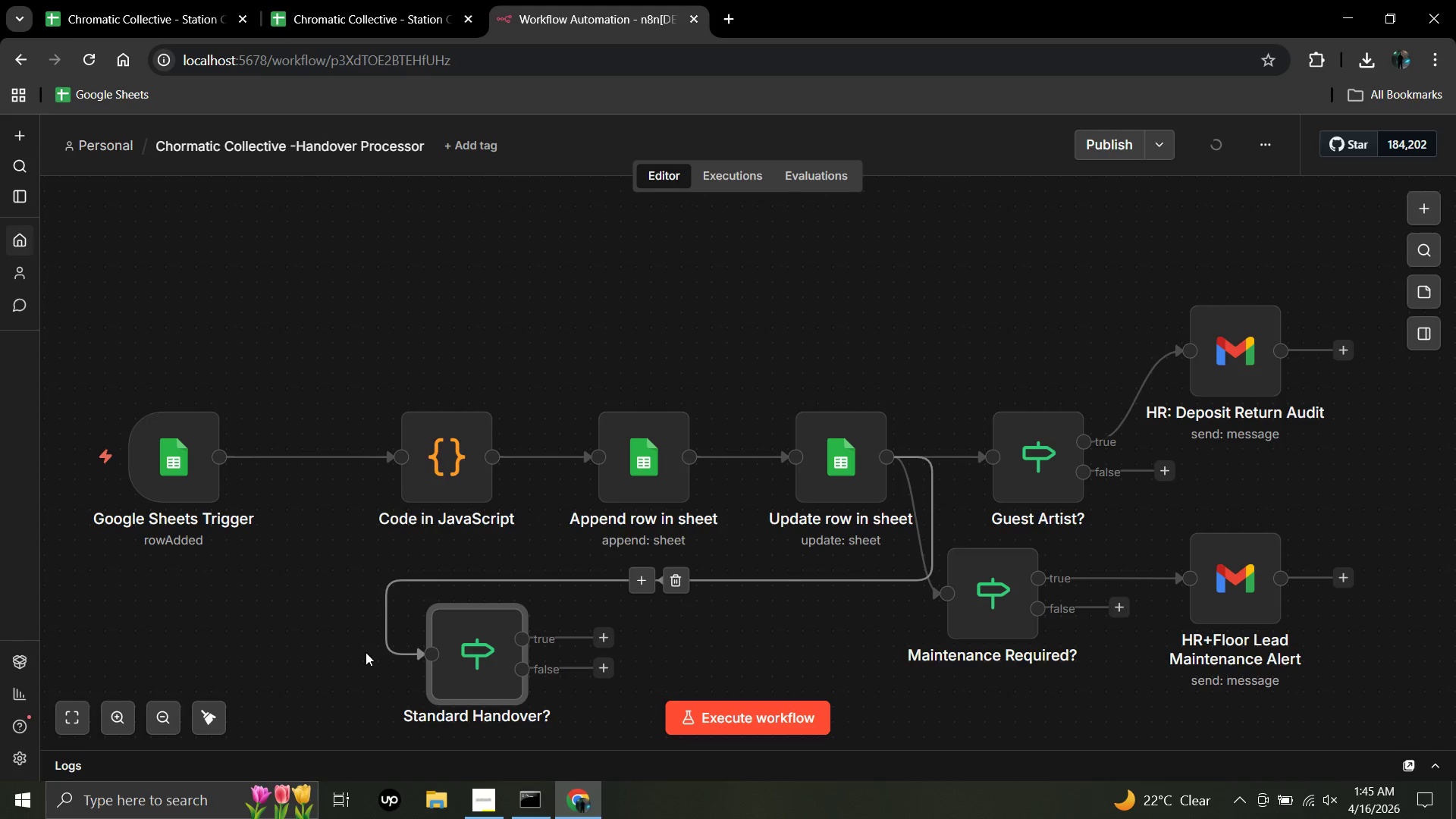 
left_click([604, 638])
 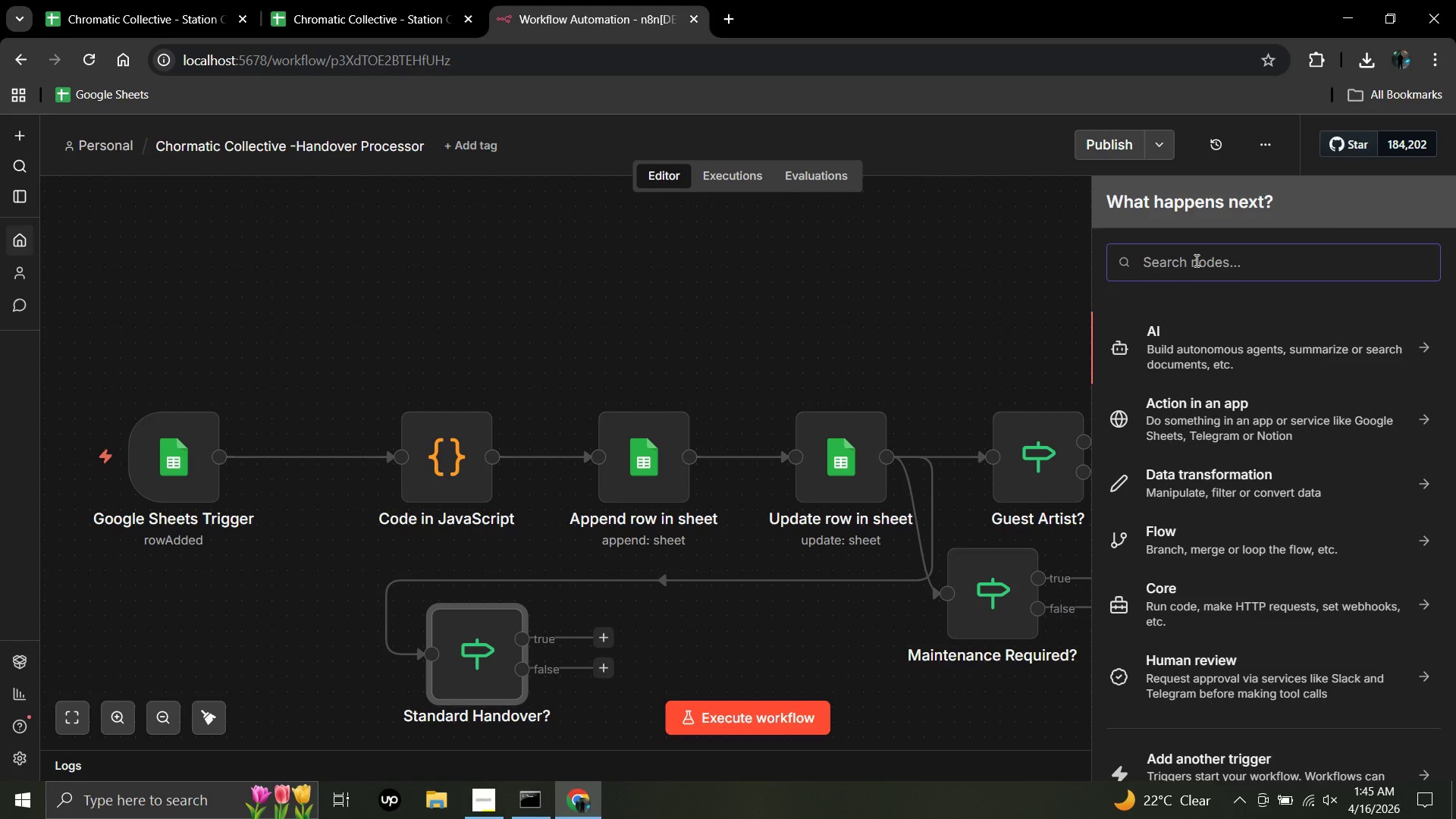 
wait(6.92)
 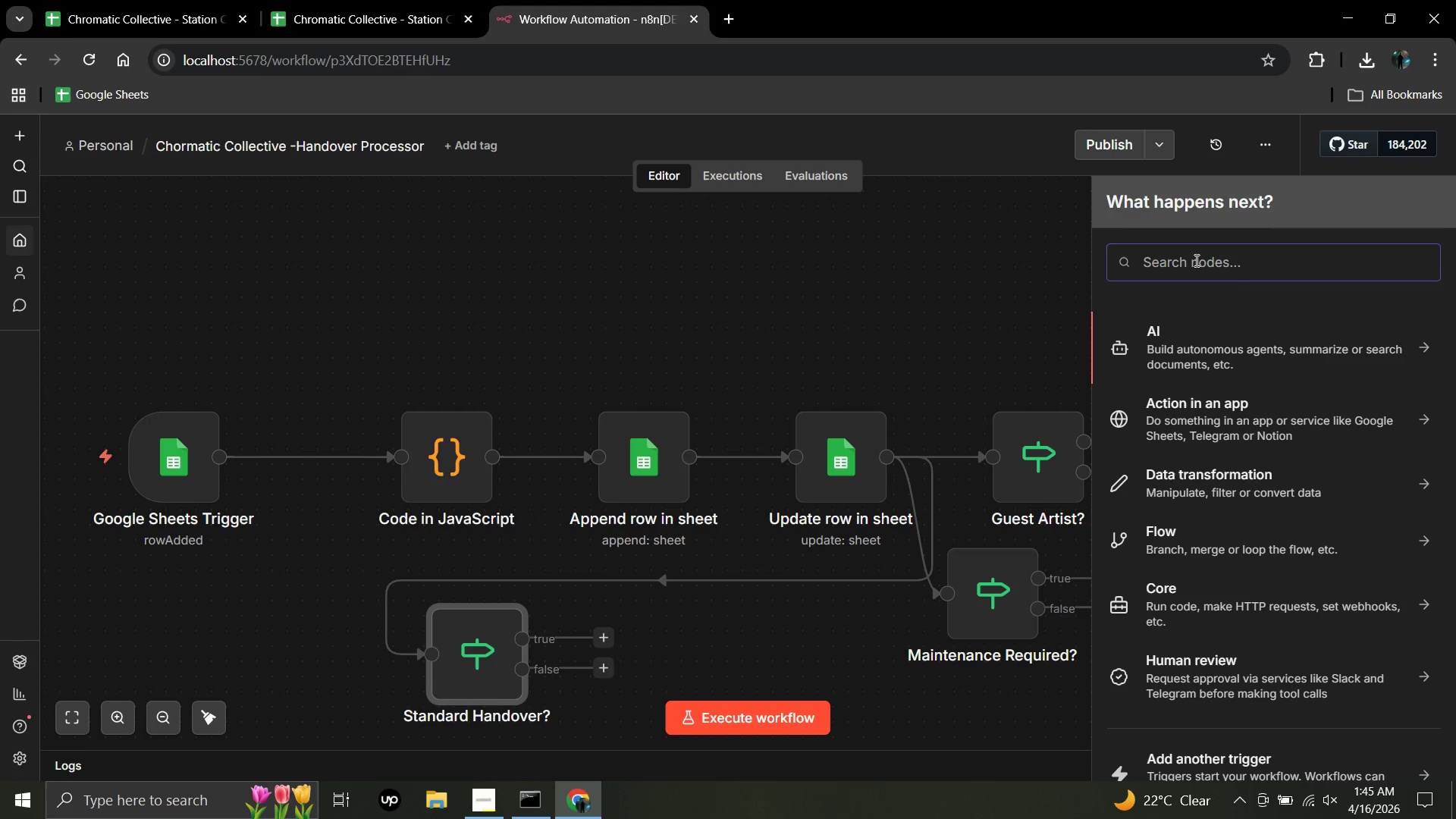 
type(goo)
 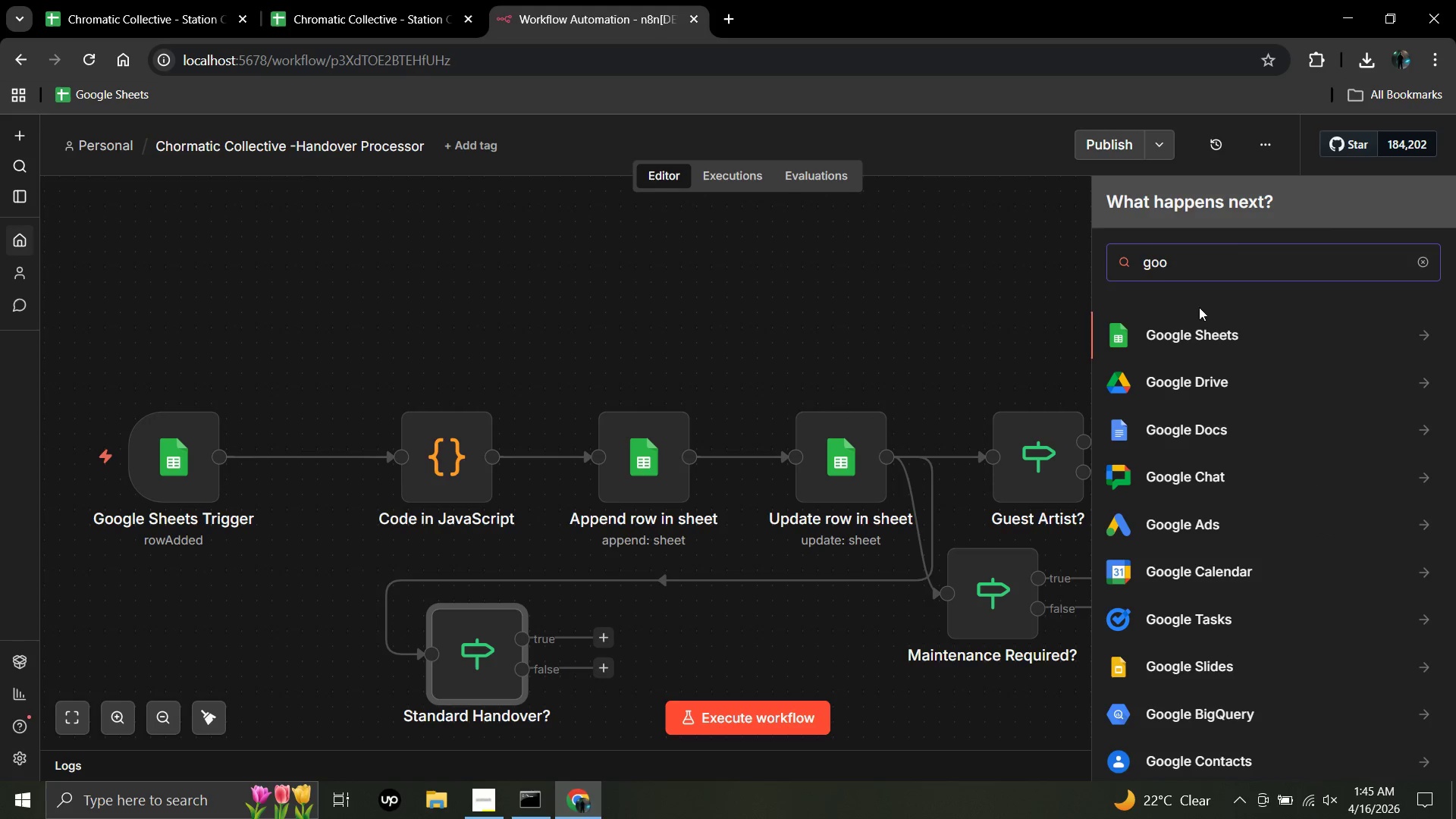 
left_click([1199, 336])
 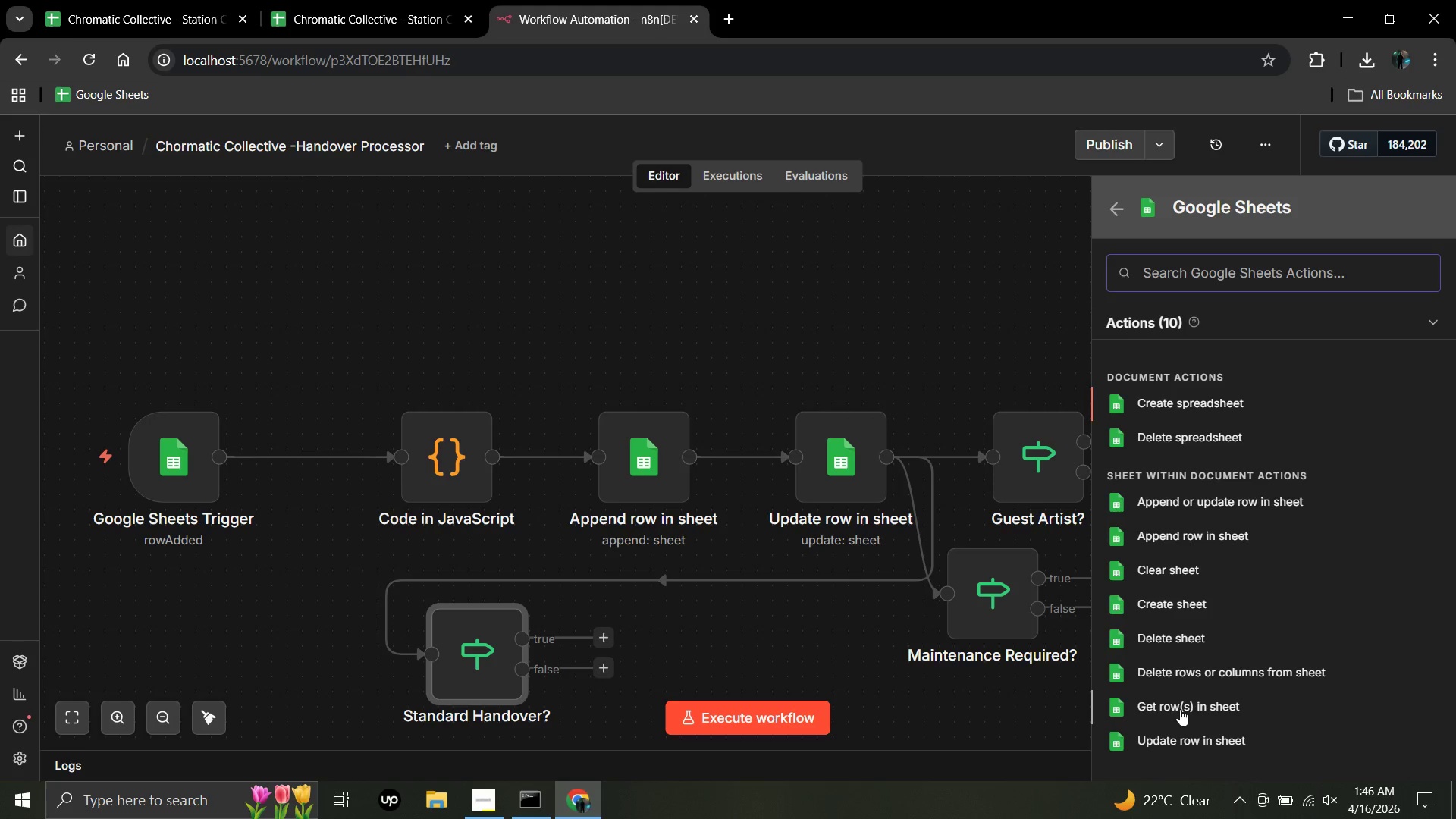 
wait(22.95)
 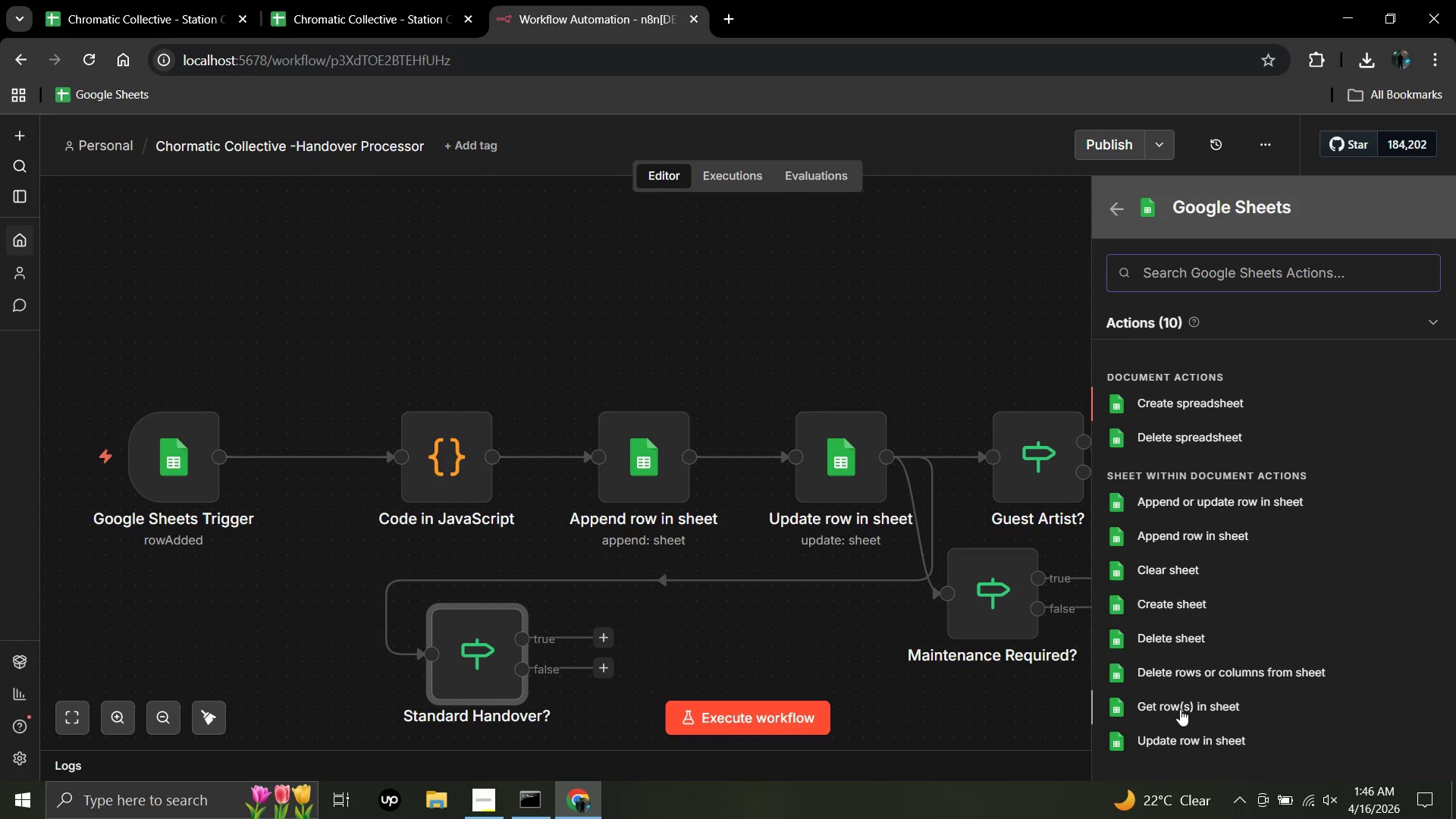 
left_click([1175, 707])
 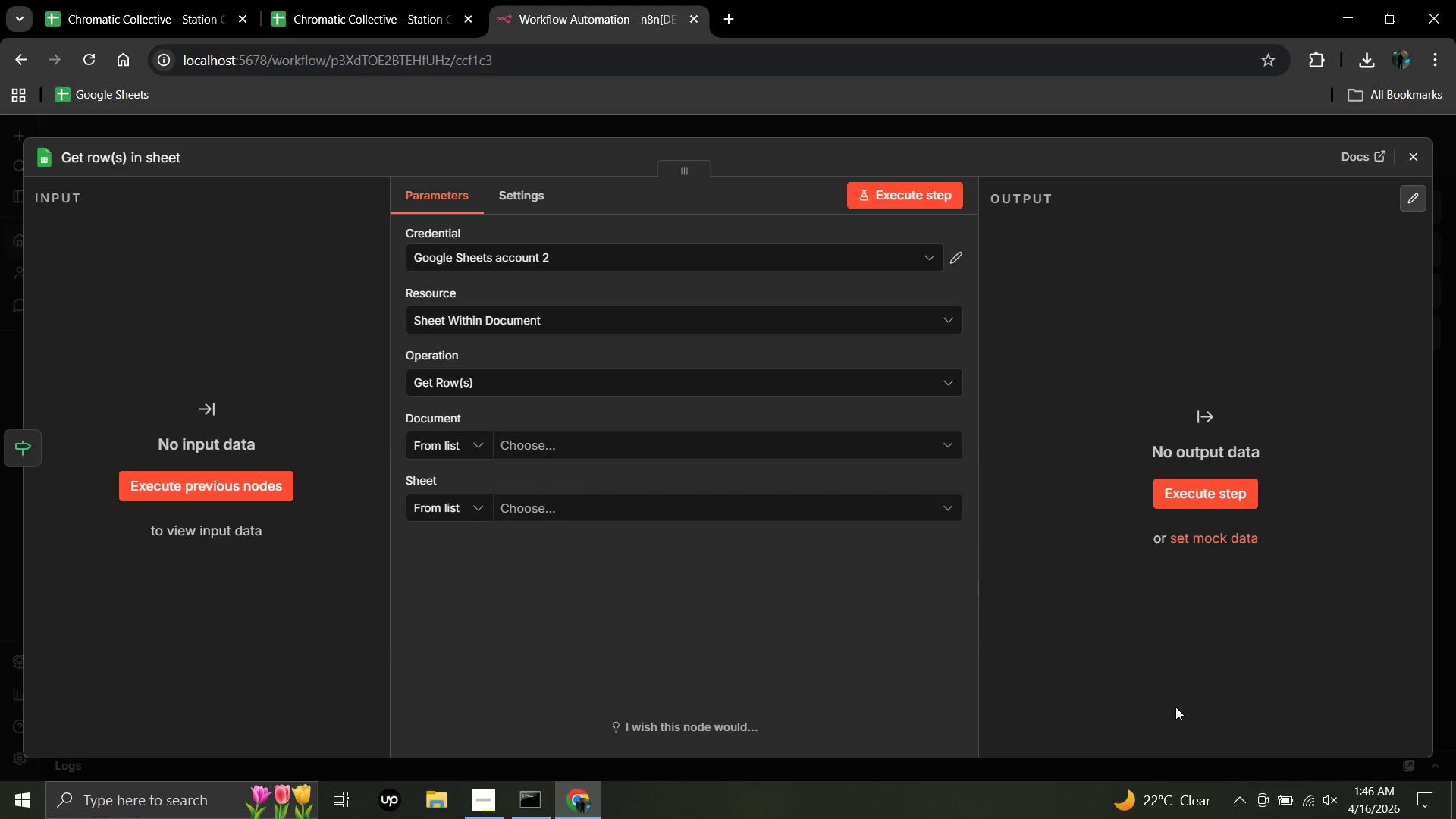 
wait(40.94)
 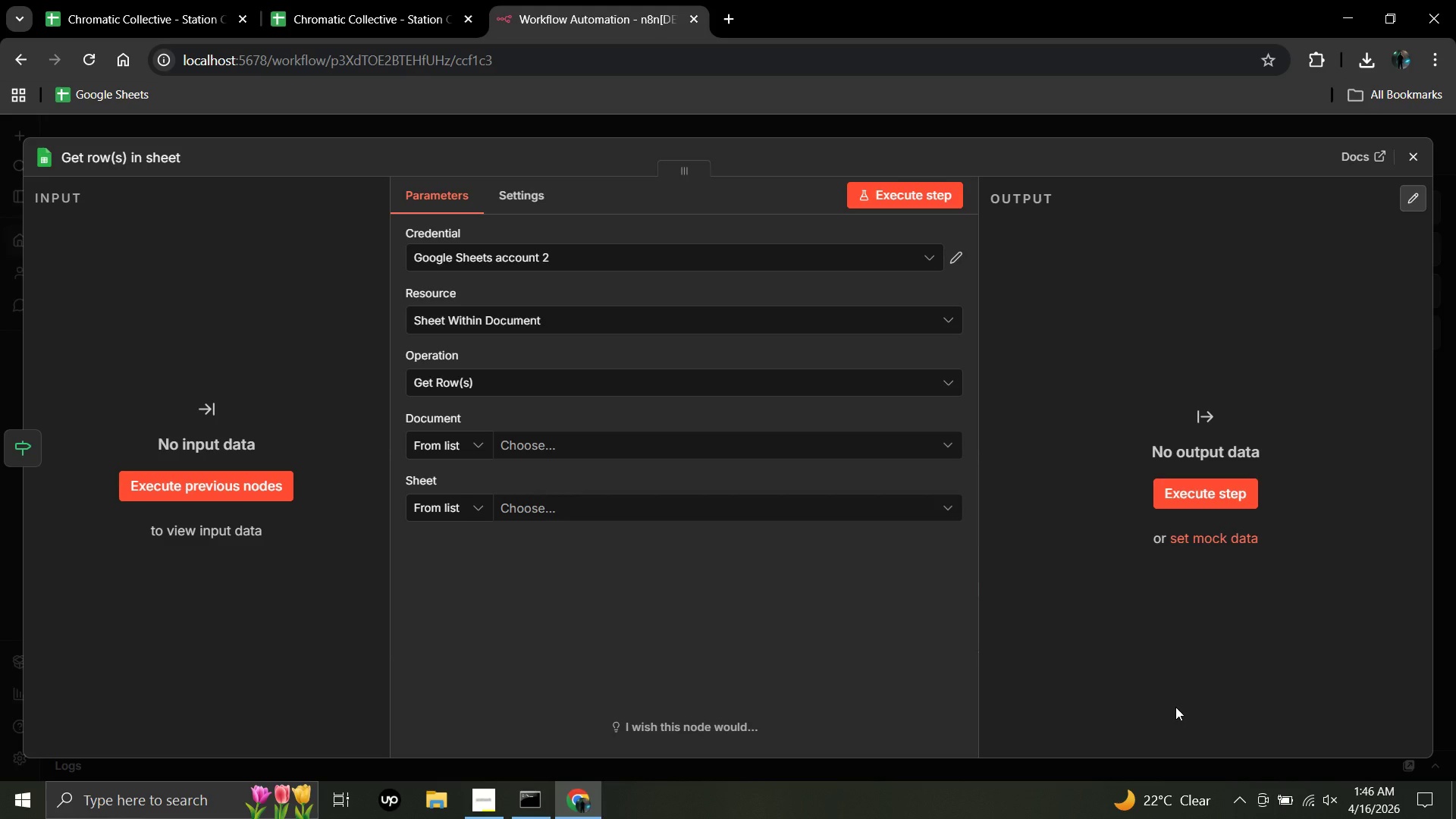 
left_click_drag(start_coordinate=[737, 657], to_coordinate=[469, 586])
 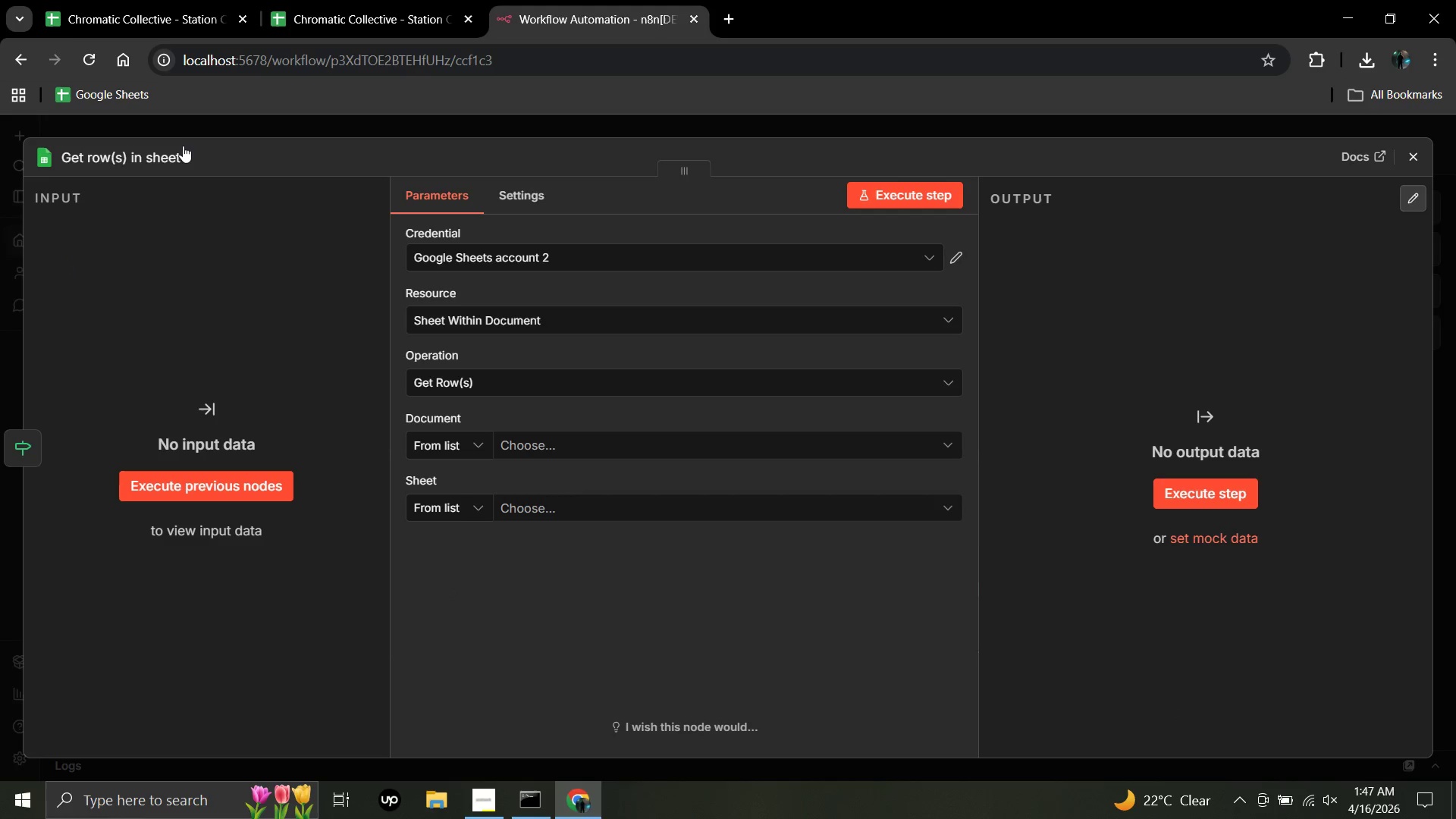 
left_click([182, 150])
 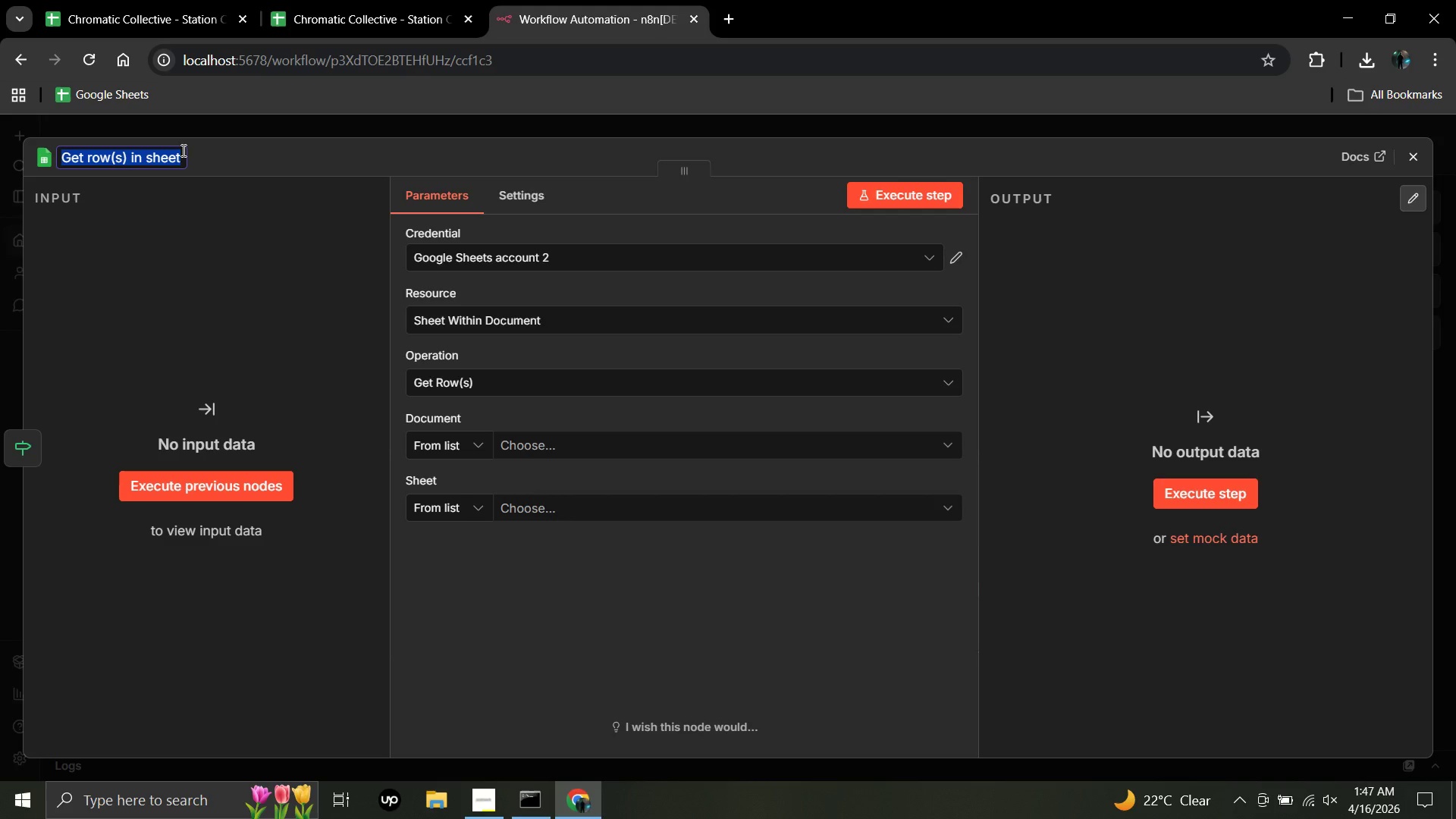 
hold_key(key=Backspace, duration=0.41)
 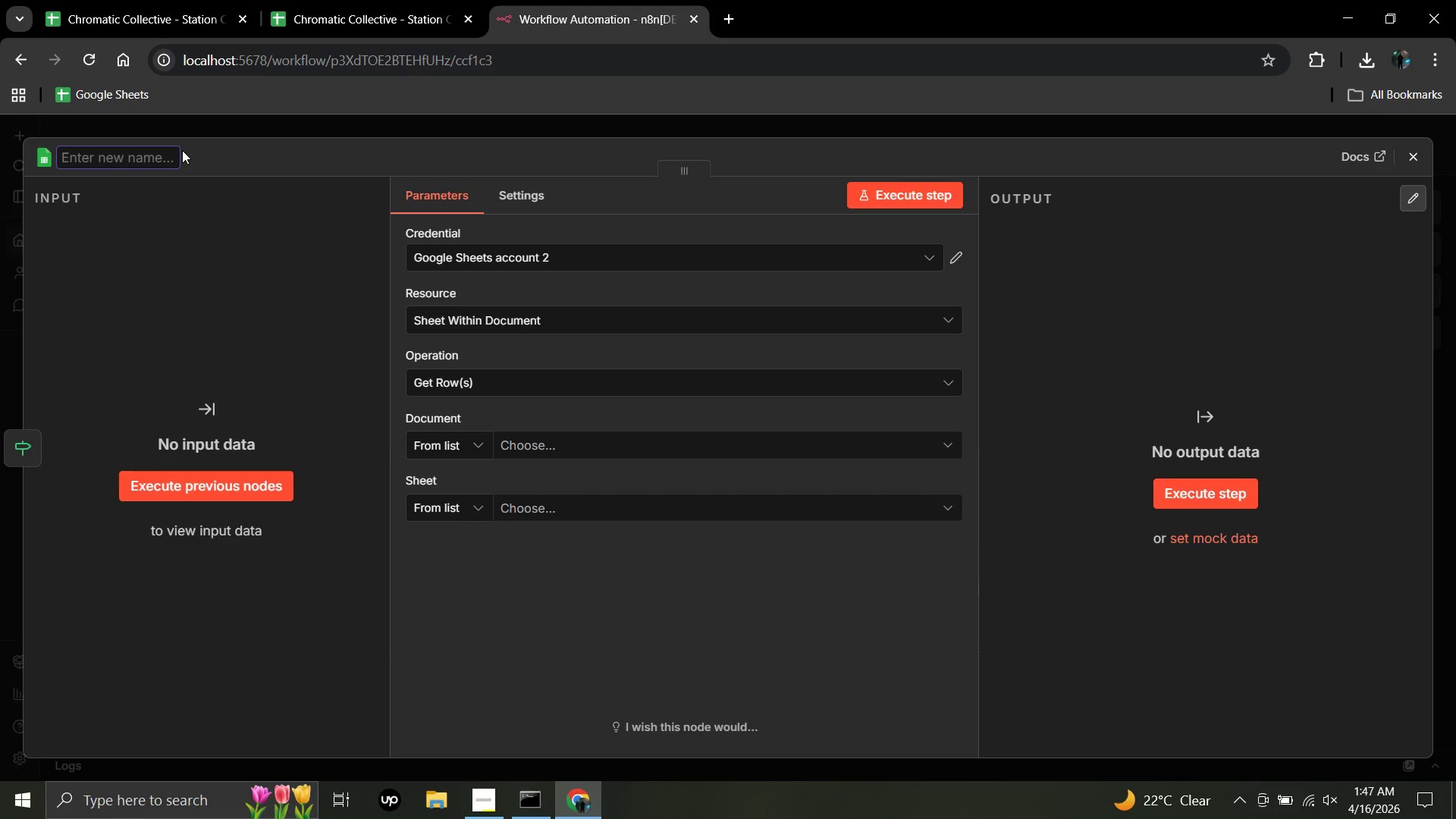 
type(Read Technician Schedule)
 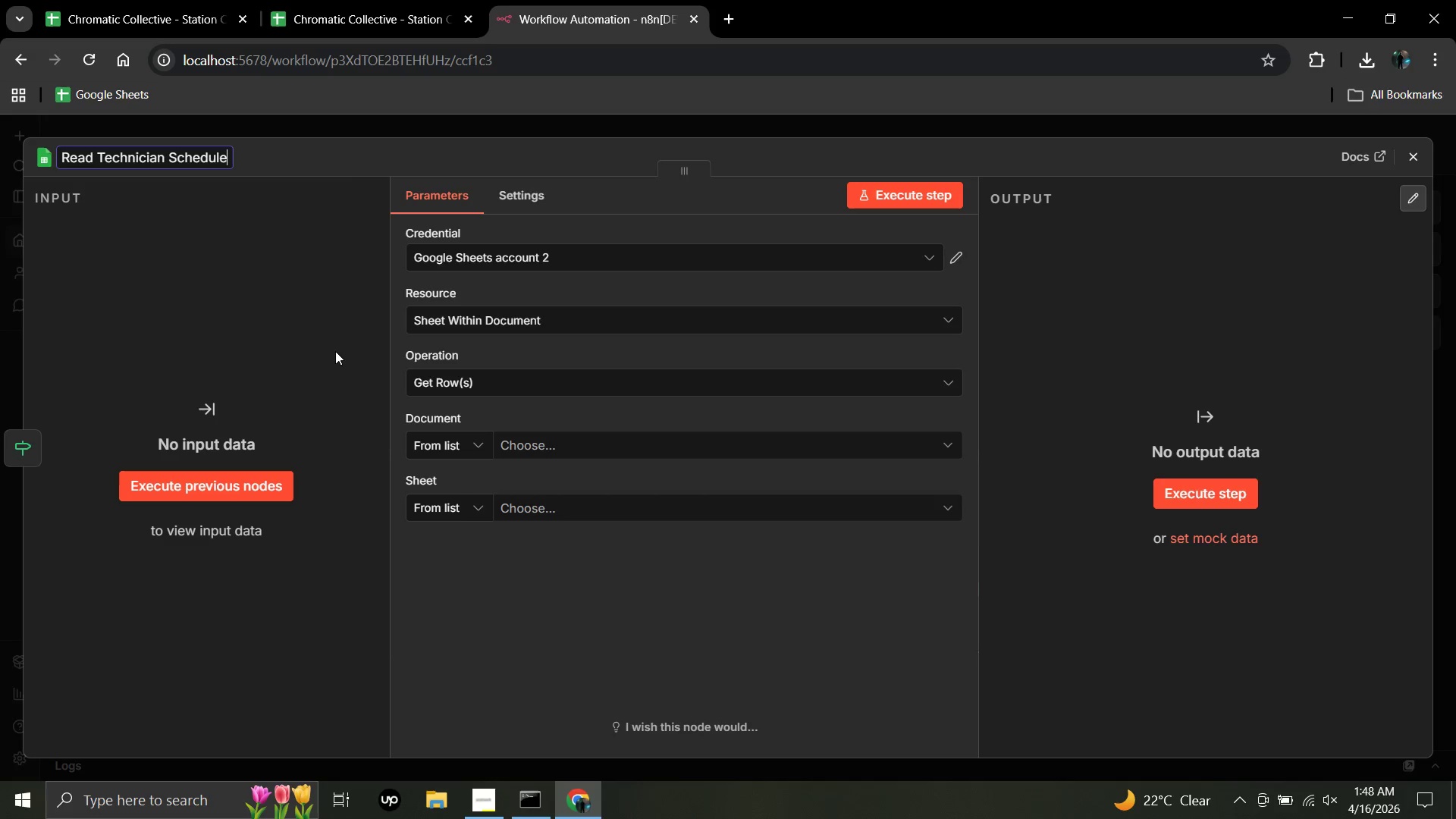 
wait(51.53)
 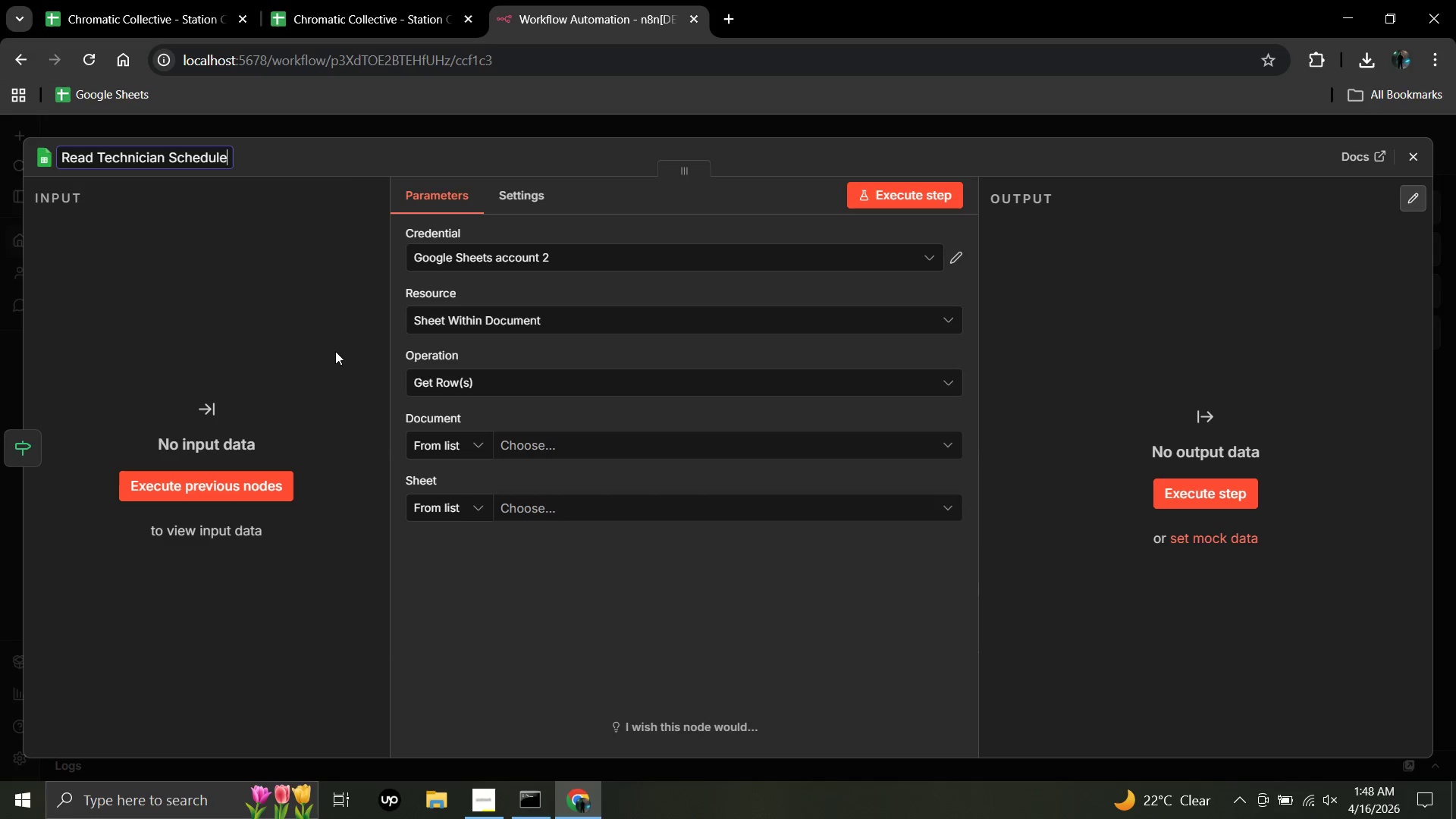 
left_click([517, 442])
 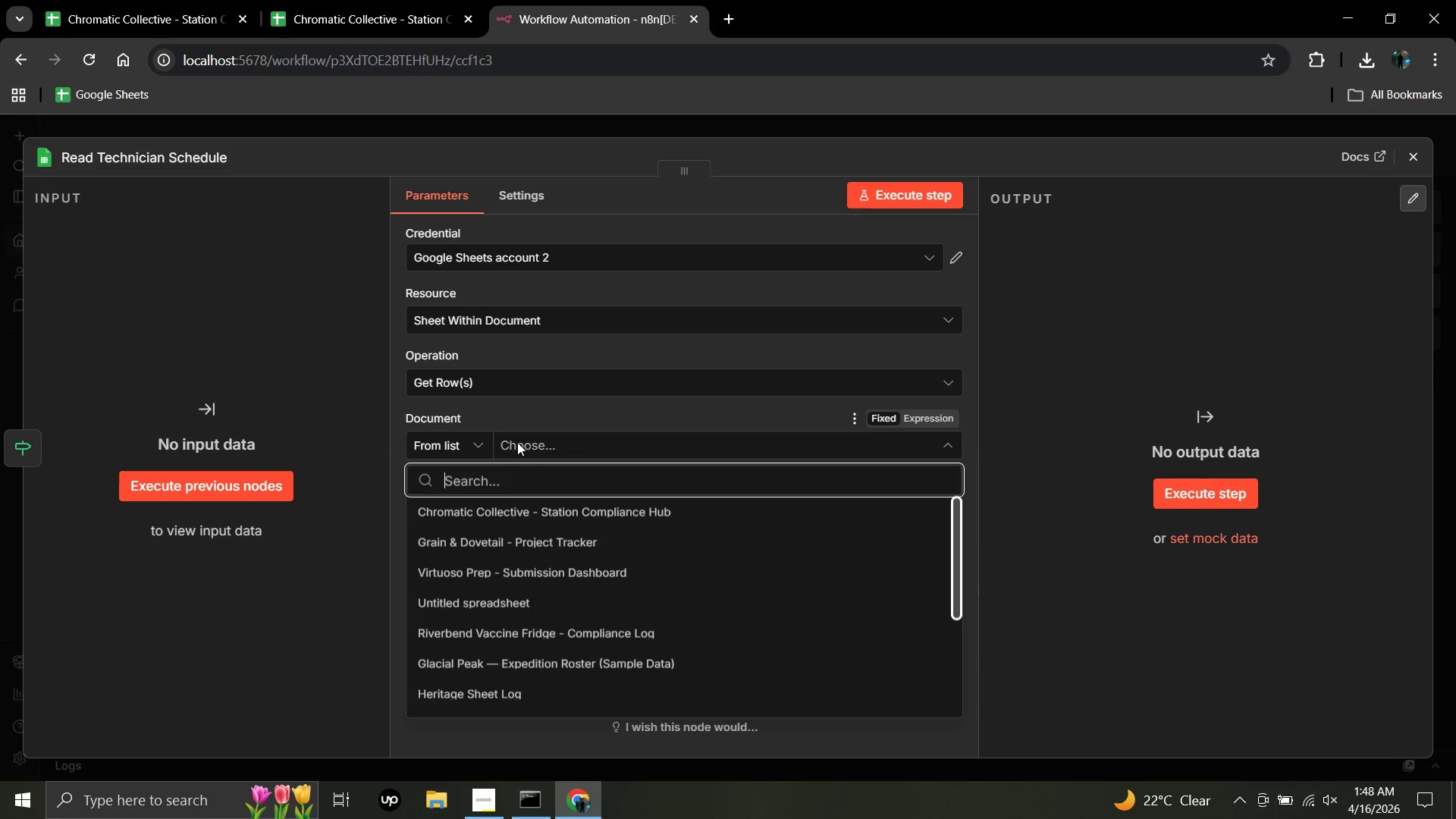 
wait(7.75)
 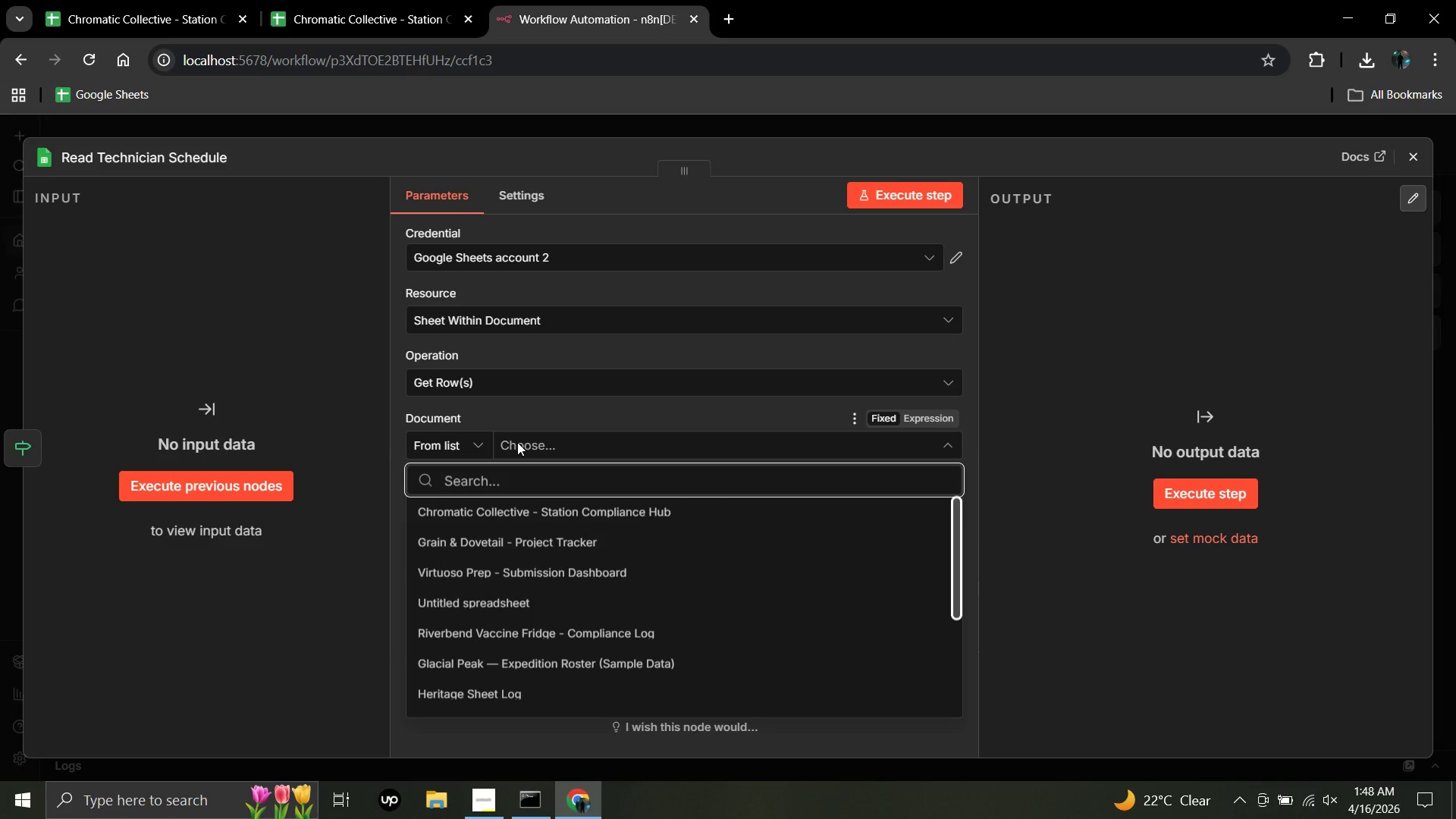 
left_click([530, 508])
 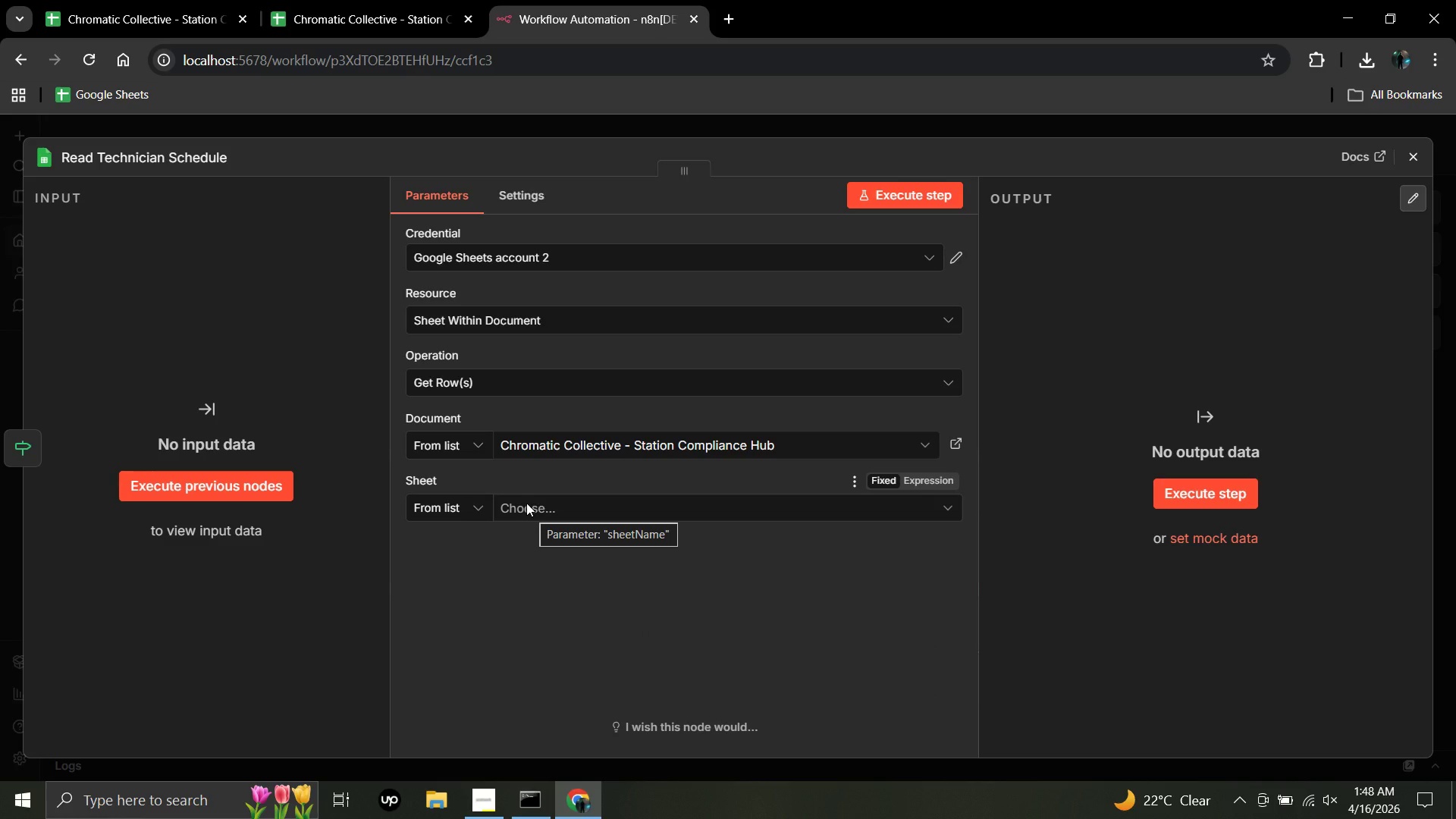 
wait(7.66)
 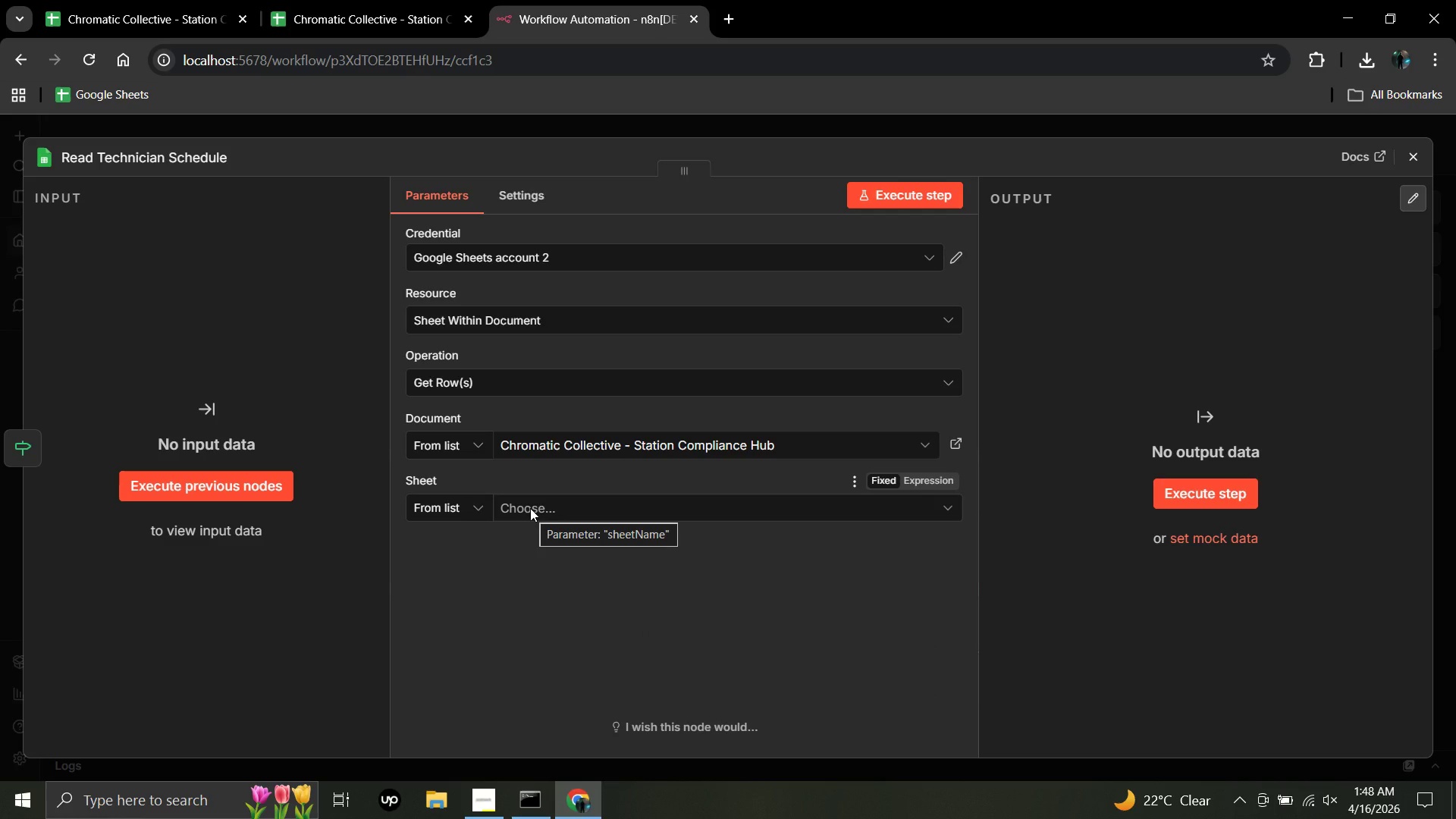 
left_click([523, 507])
 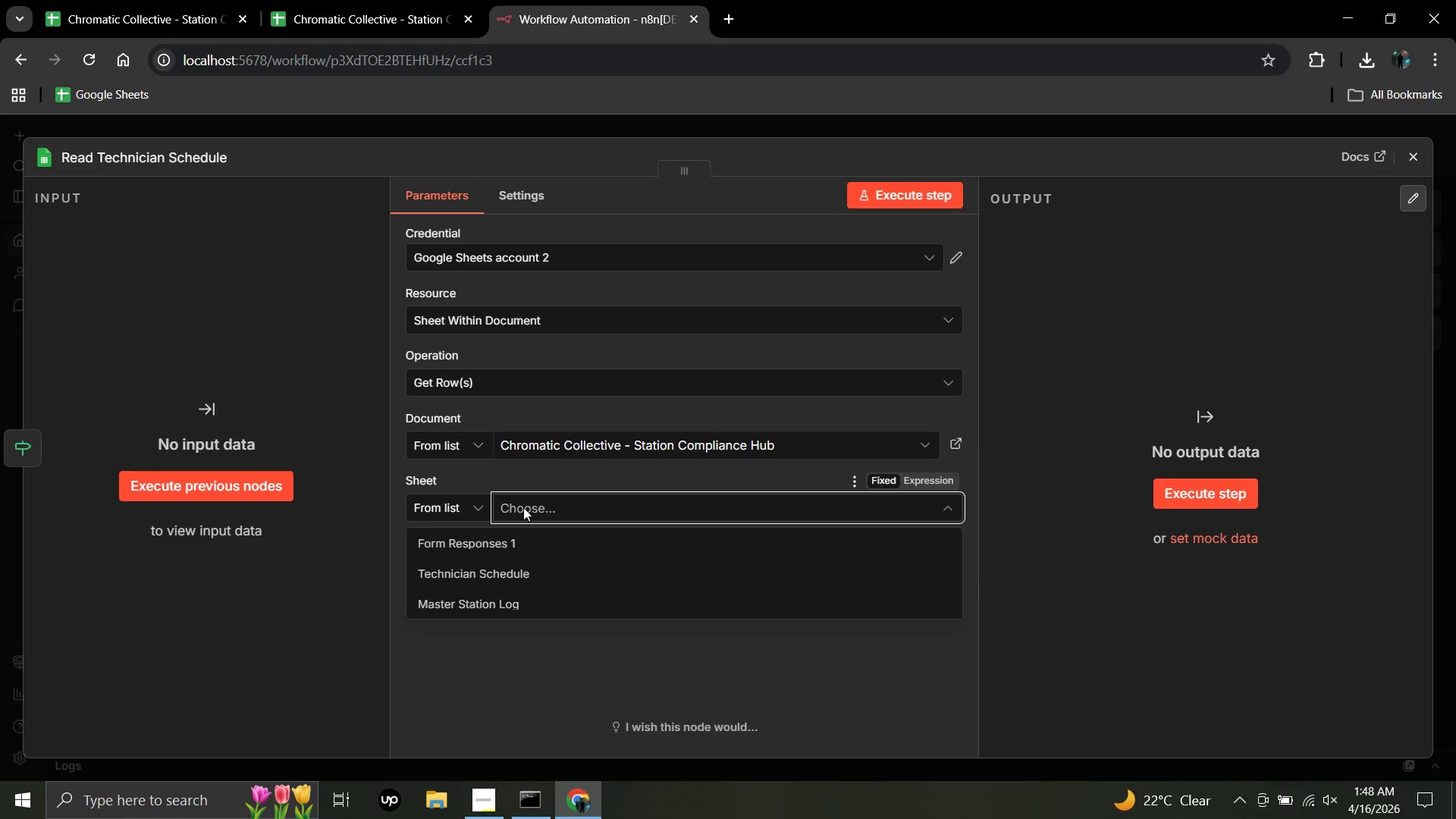 
wait(6.83)
 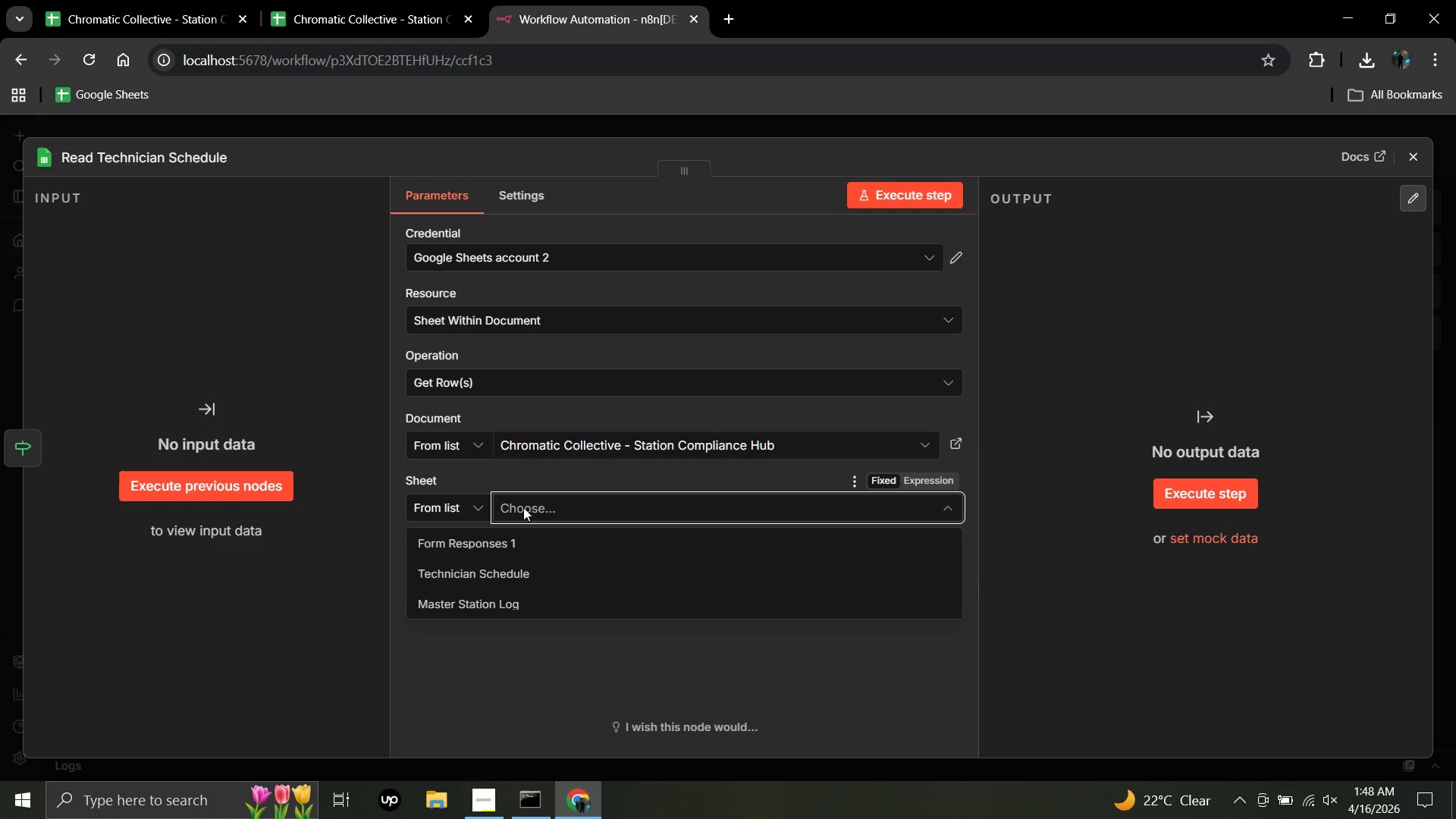 
left_click([488, 573])
 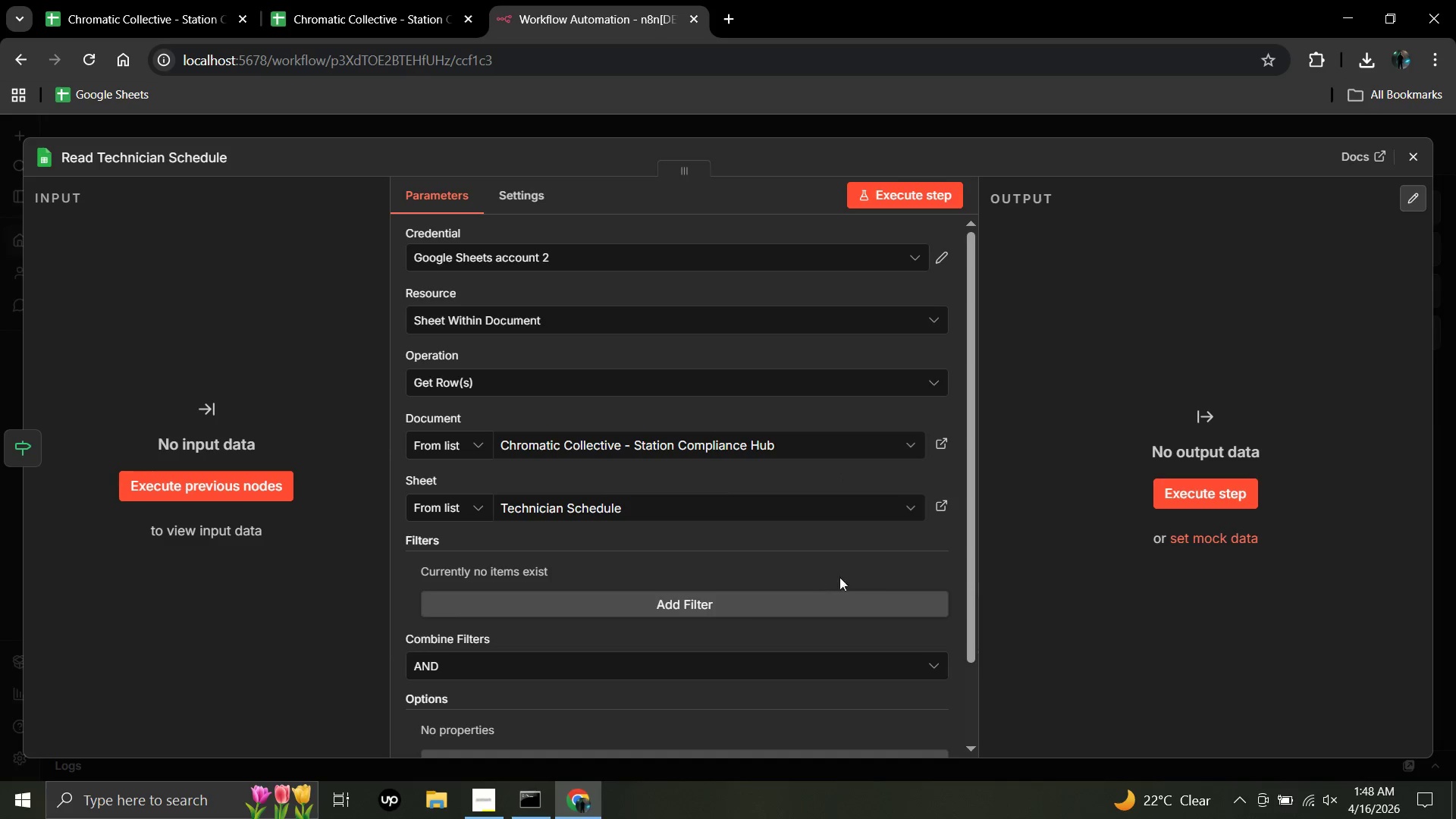 
mouse_move([955, 633])
 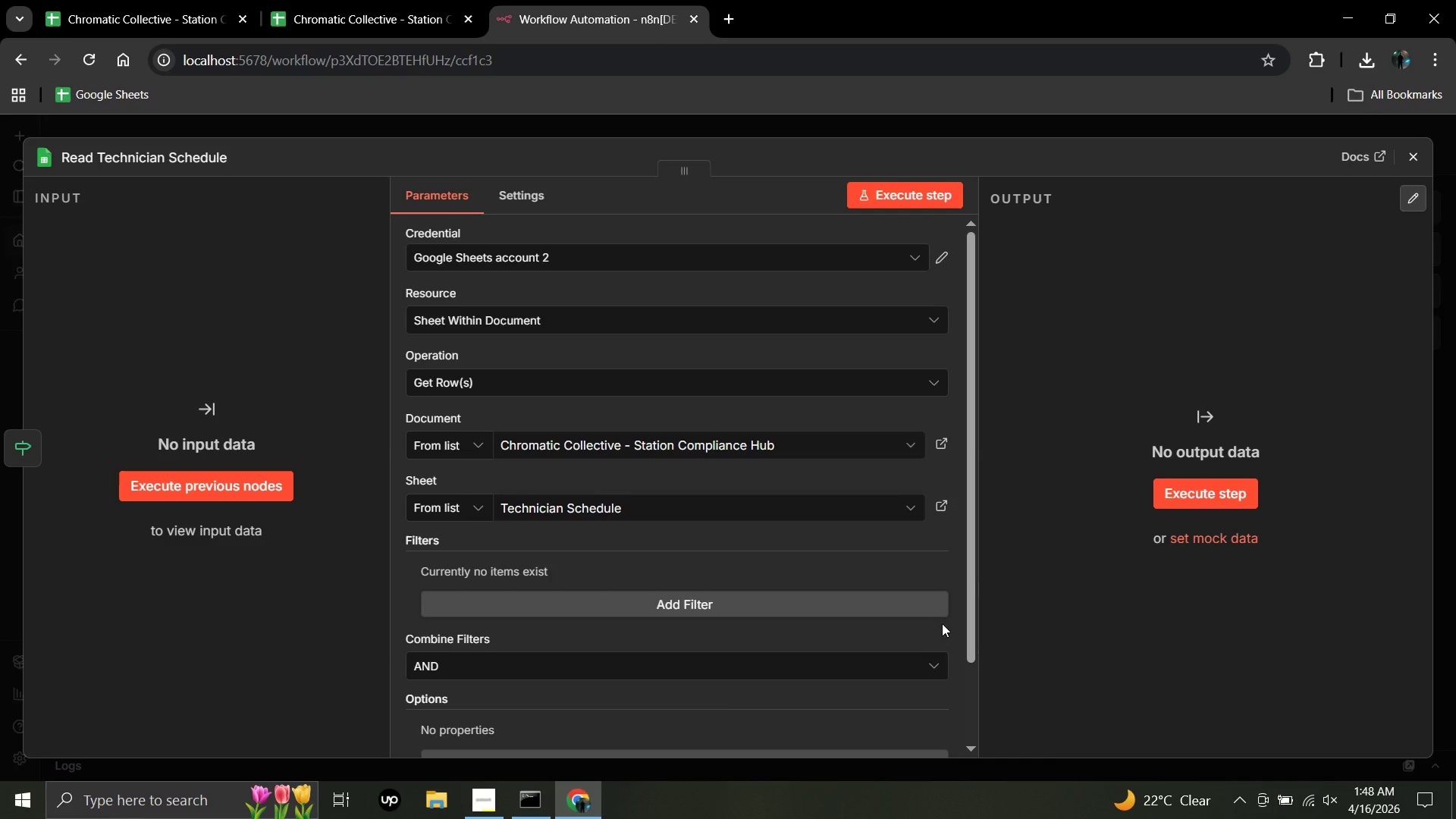 
scroll: coordinate [942, 623], scroll_direction: down, amount: 1.0
 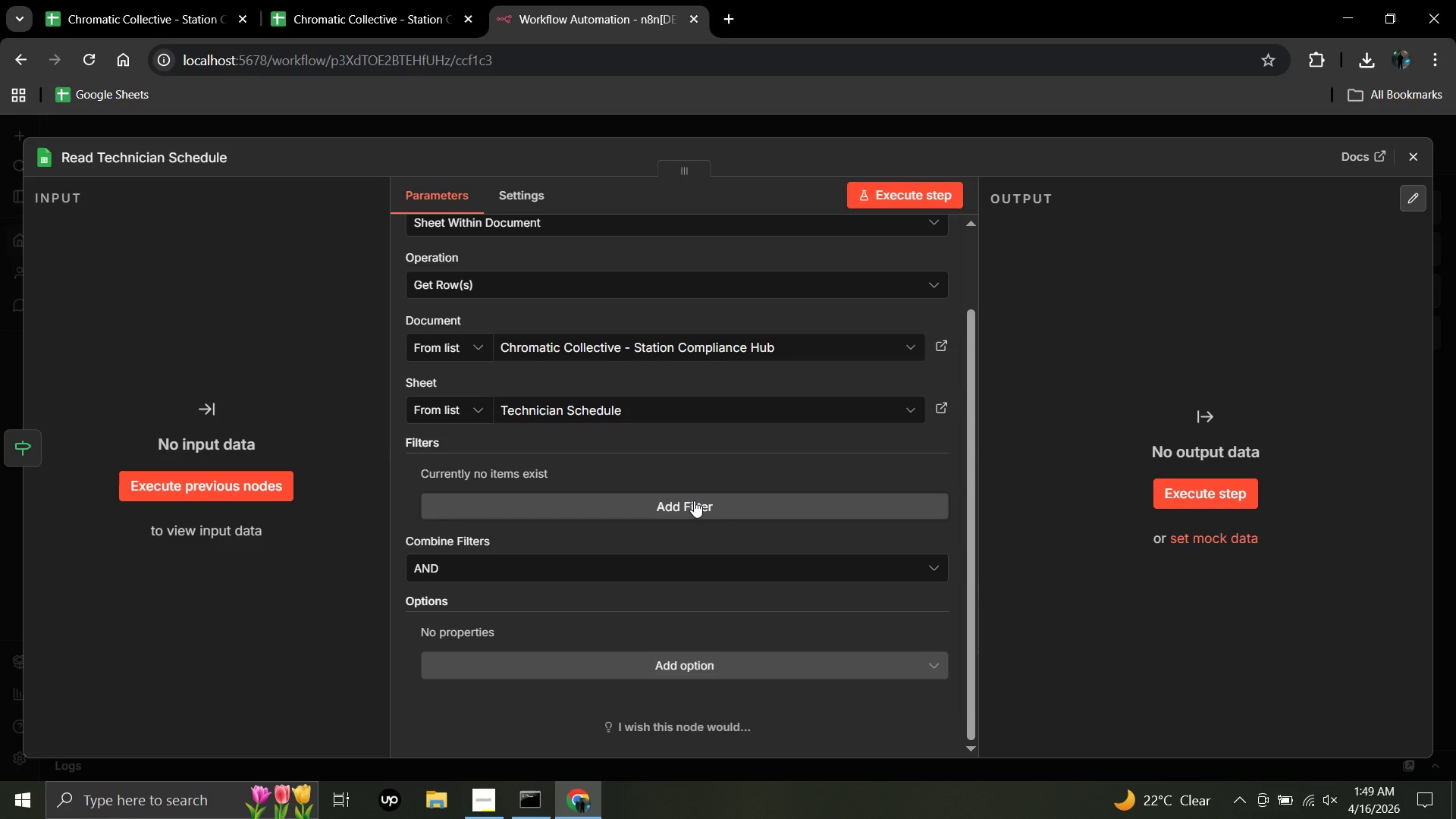 
wait(23.36)
 